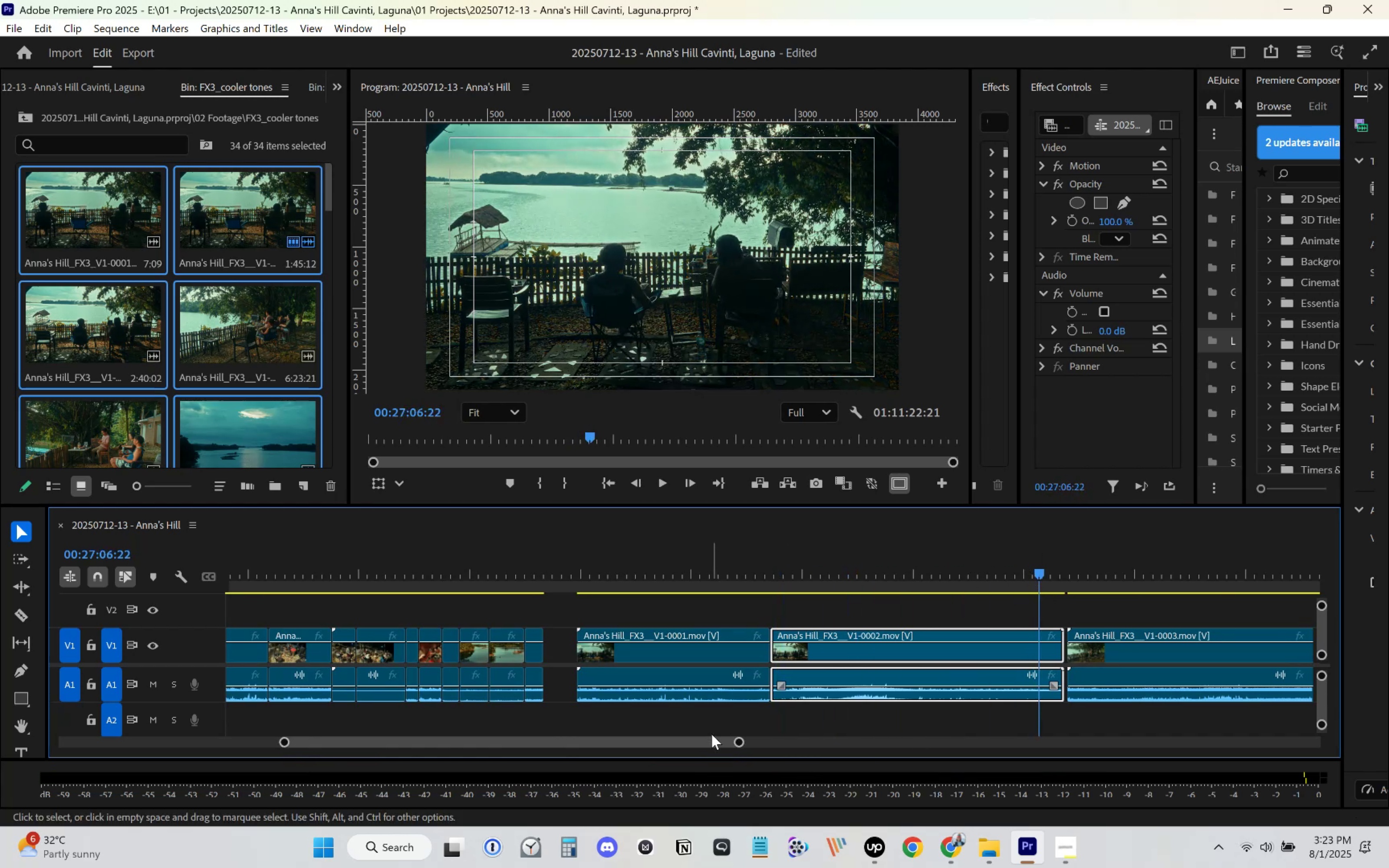 
left_click_drag(start_coordinate=[741, 742], to_coordinate=[602, 735])
 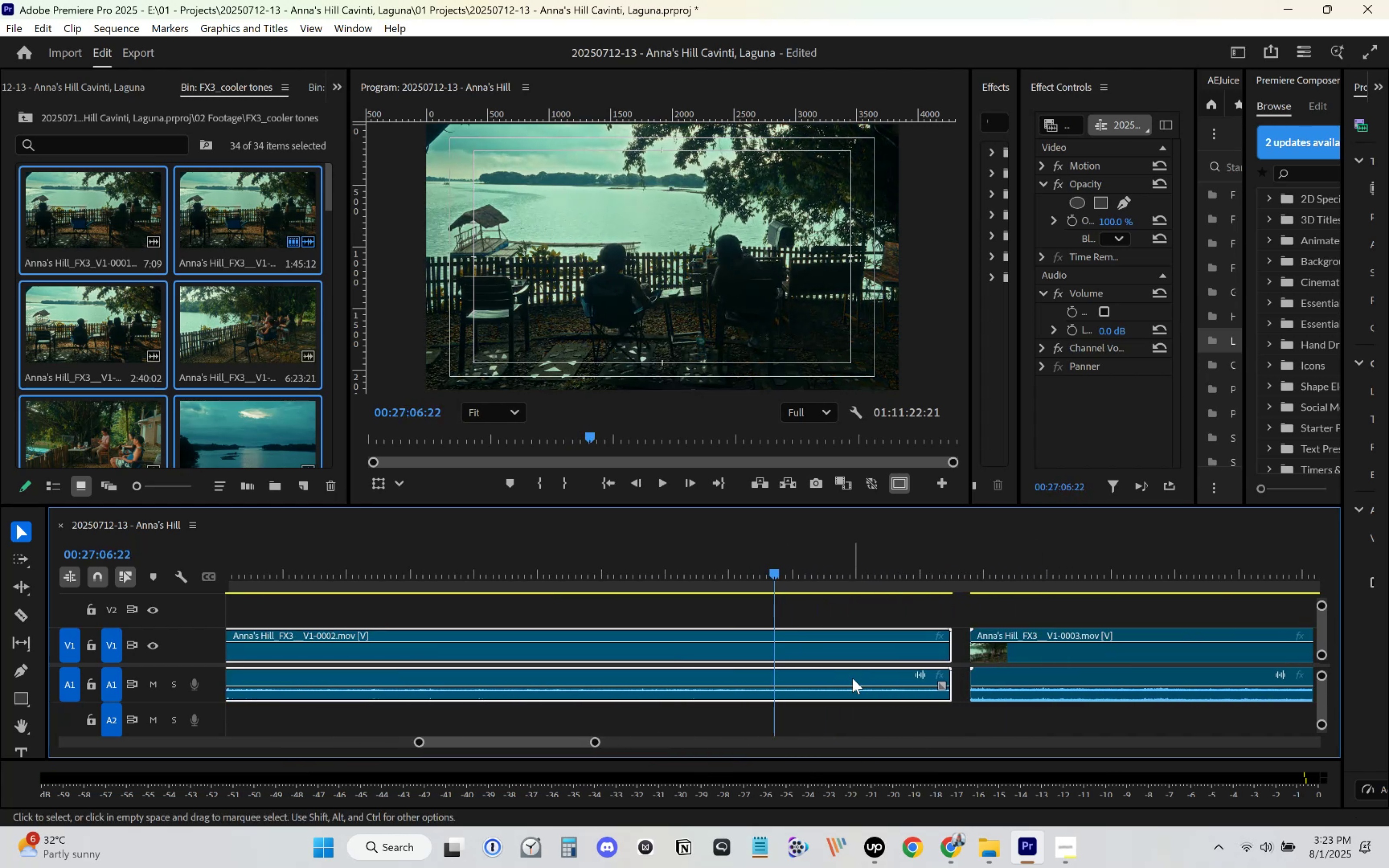 
scroll: coordinate [812, 683], scroll_direction: down, amount: 6.0
 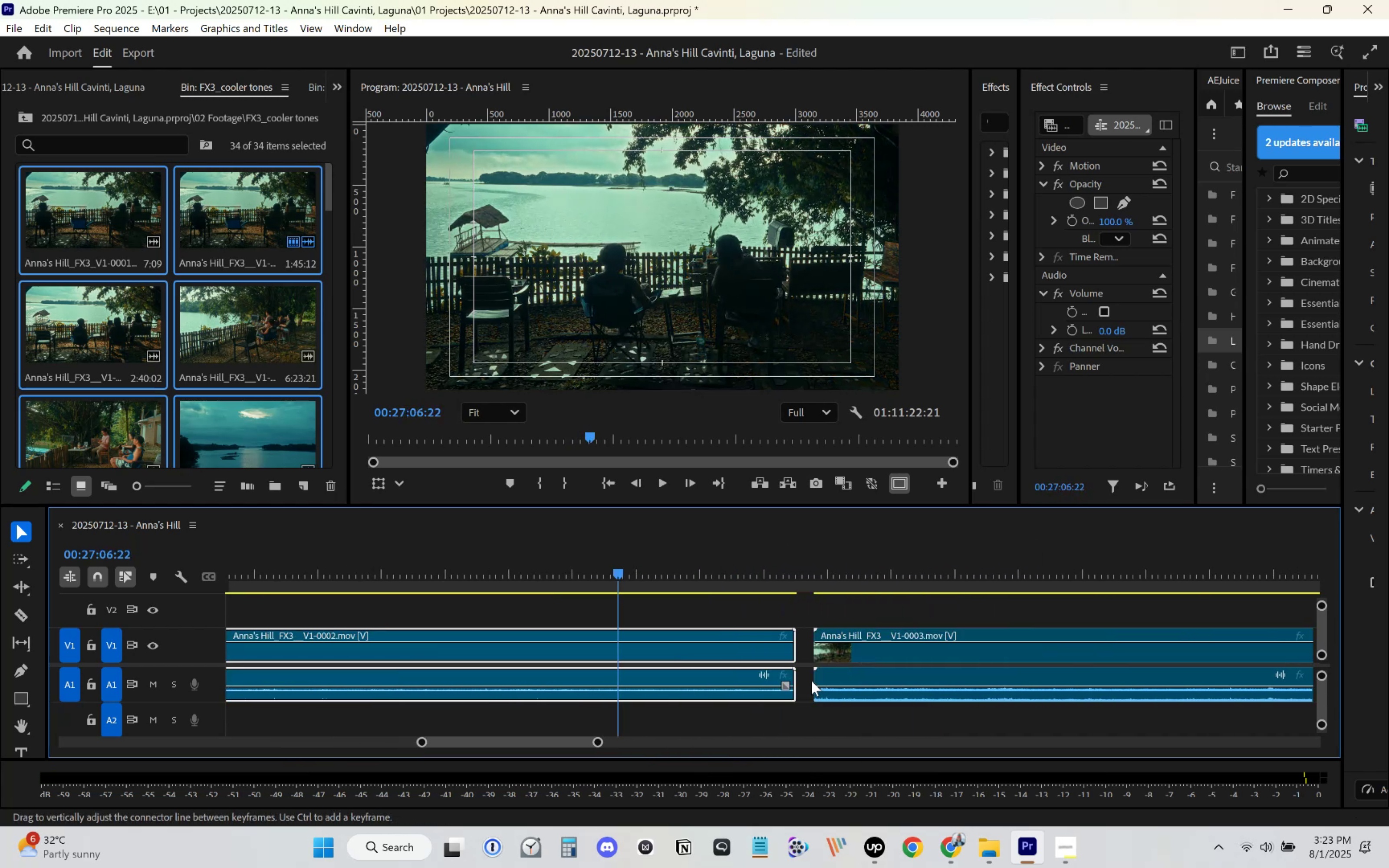 
key(Space)
 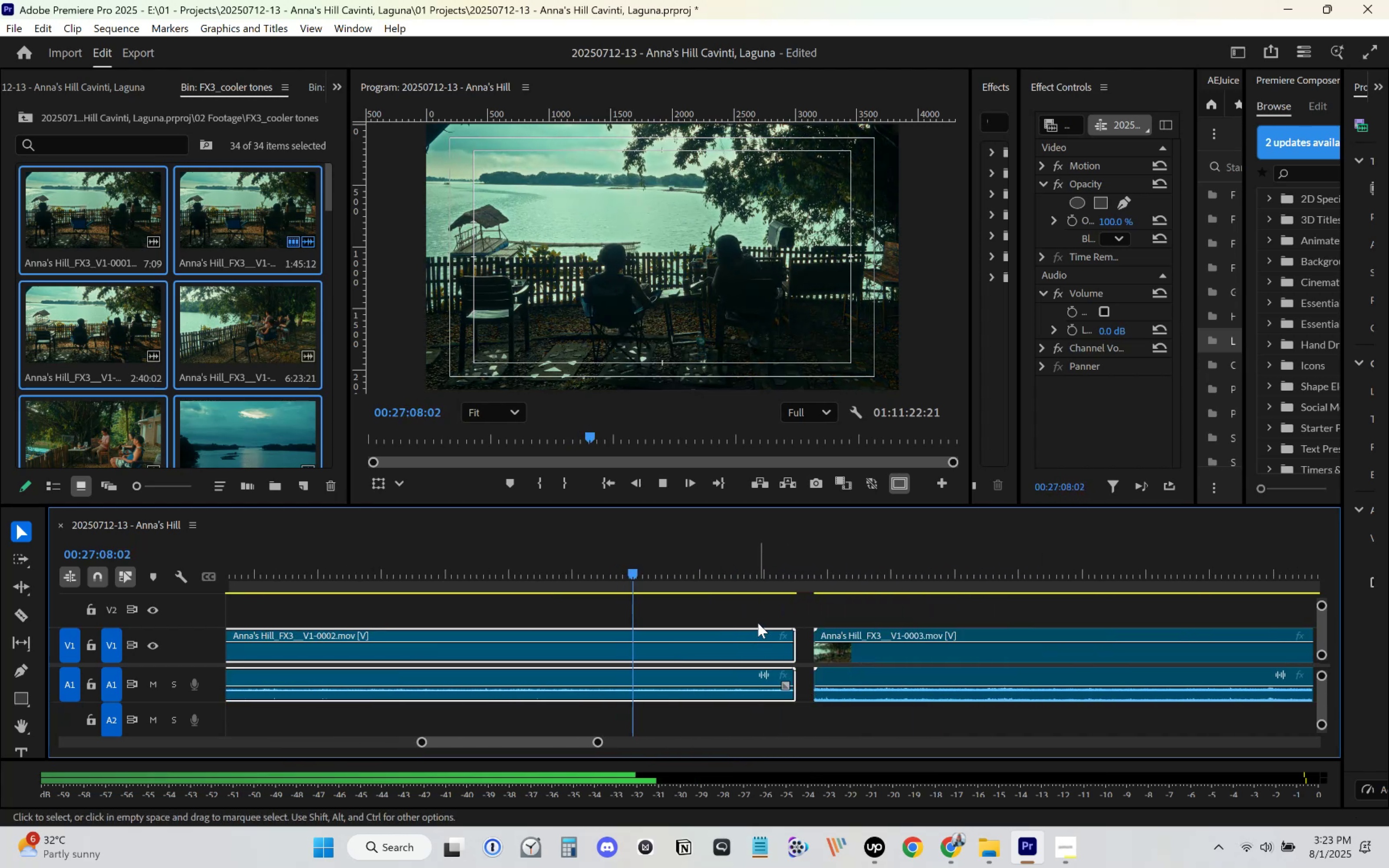 
left_click_drag(start_coordinate=[669, 576], to_coordinate=[733, 578])
 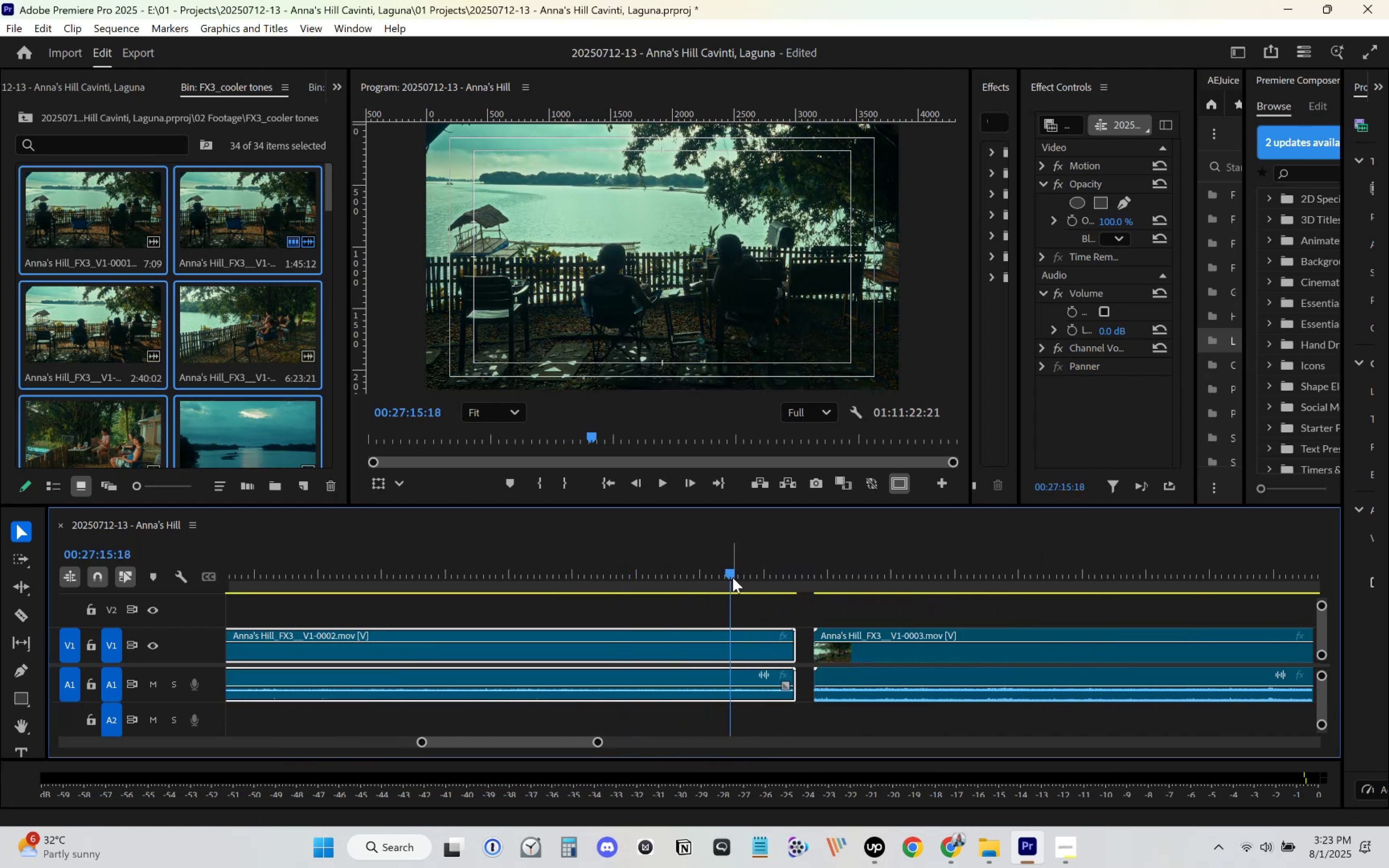 
key(Control+S)
 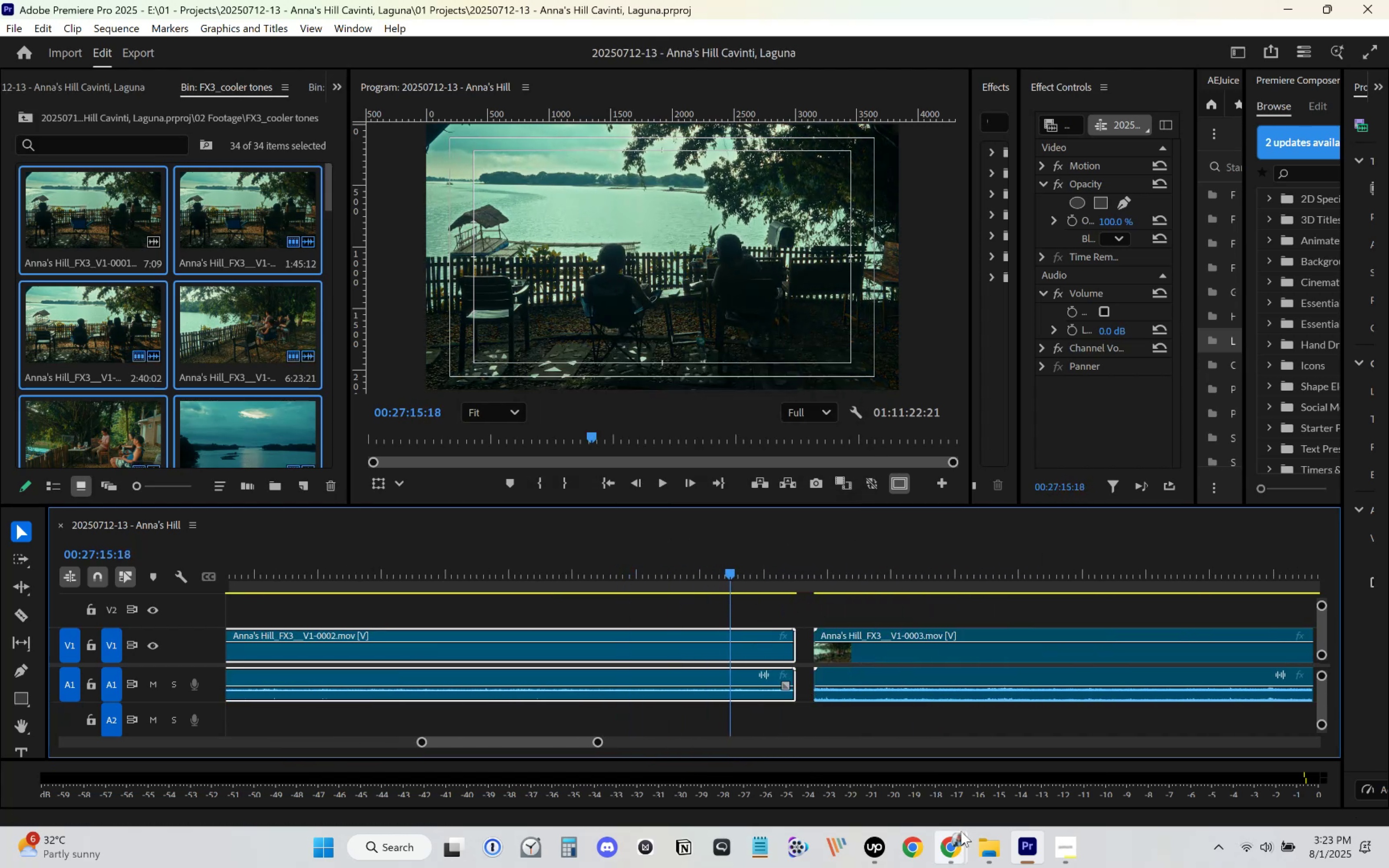 
left_click([905, 789])
 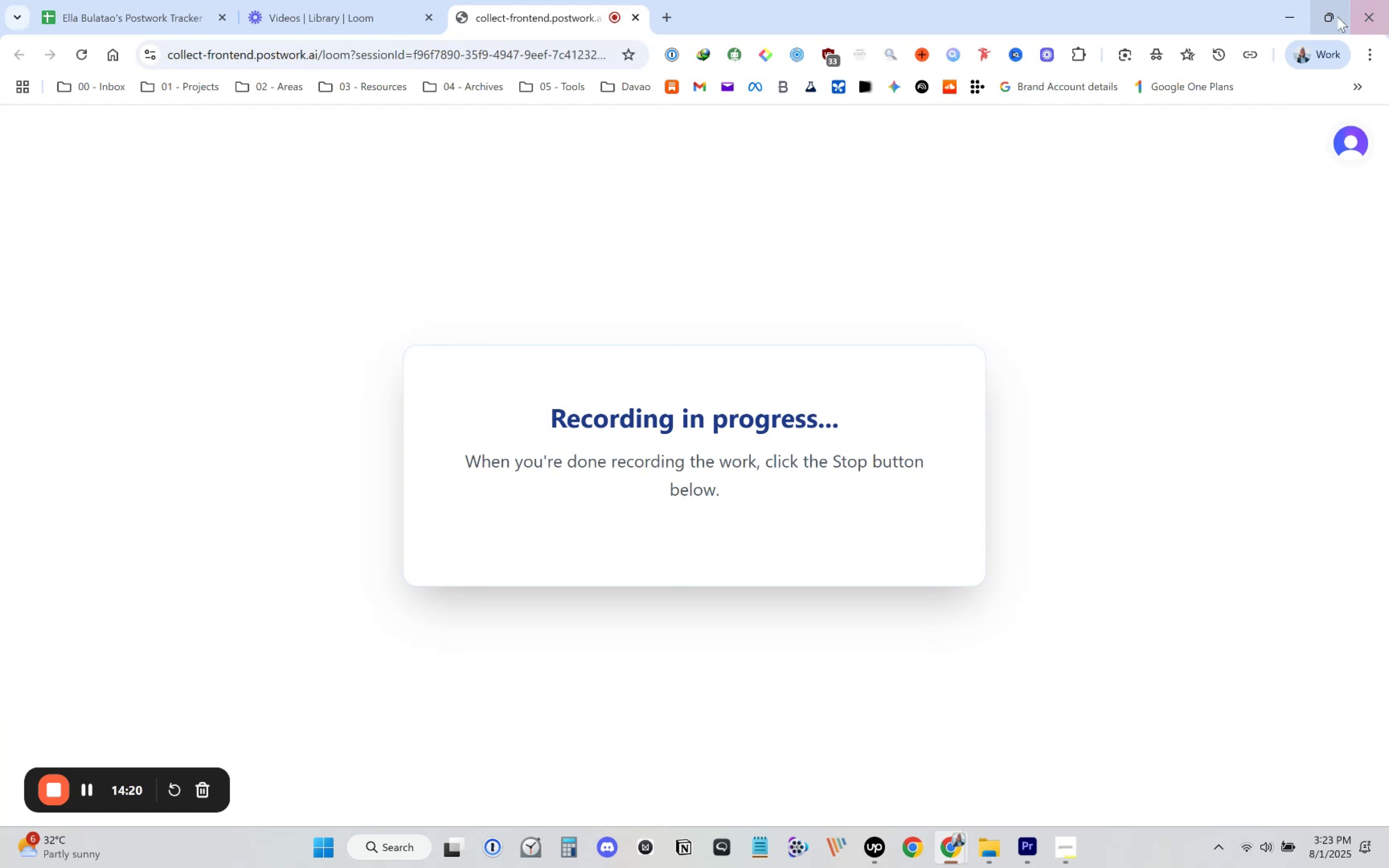 
left_click([1289, 18])
 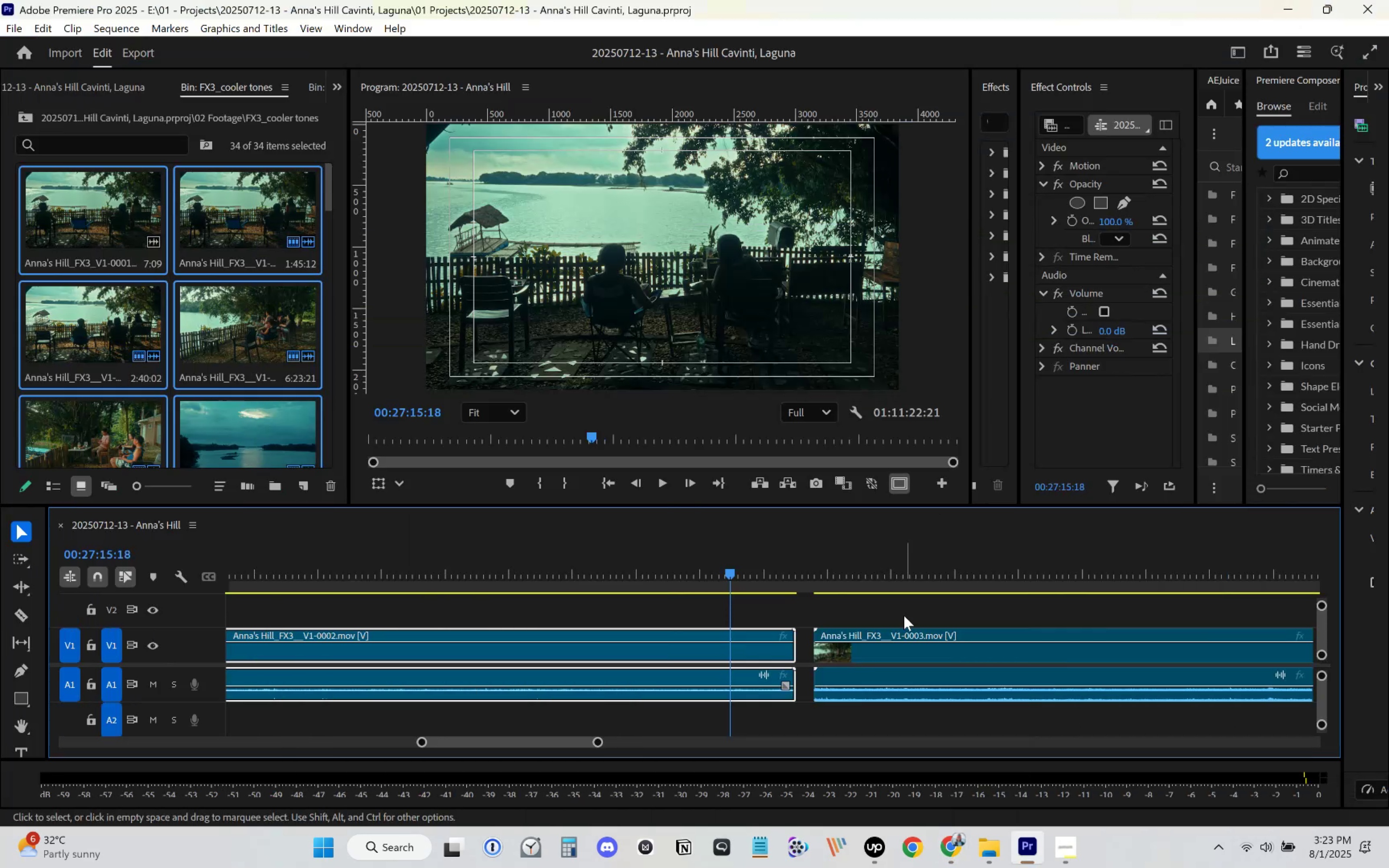 
key(Space)
 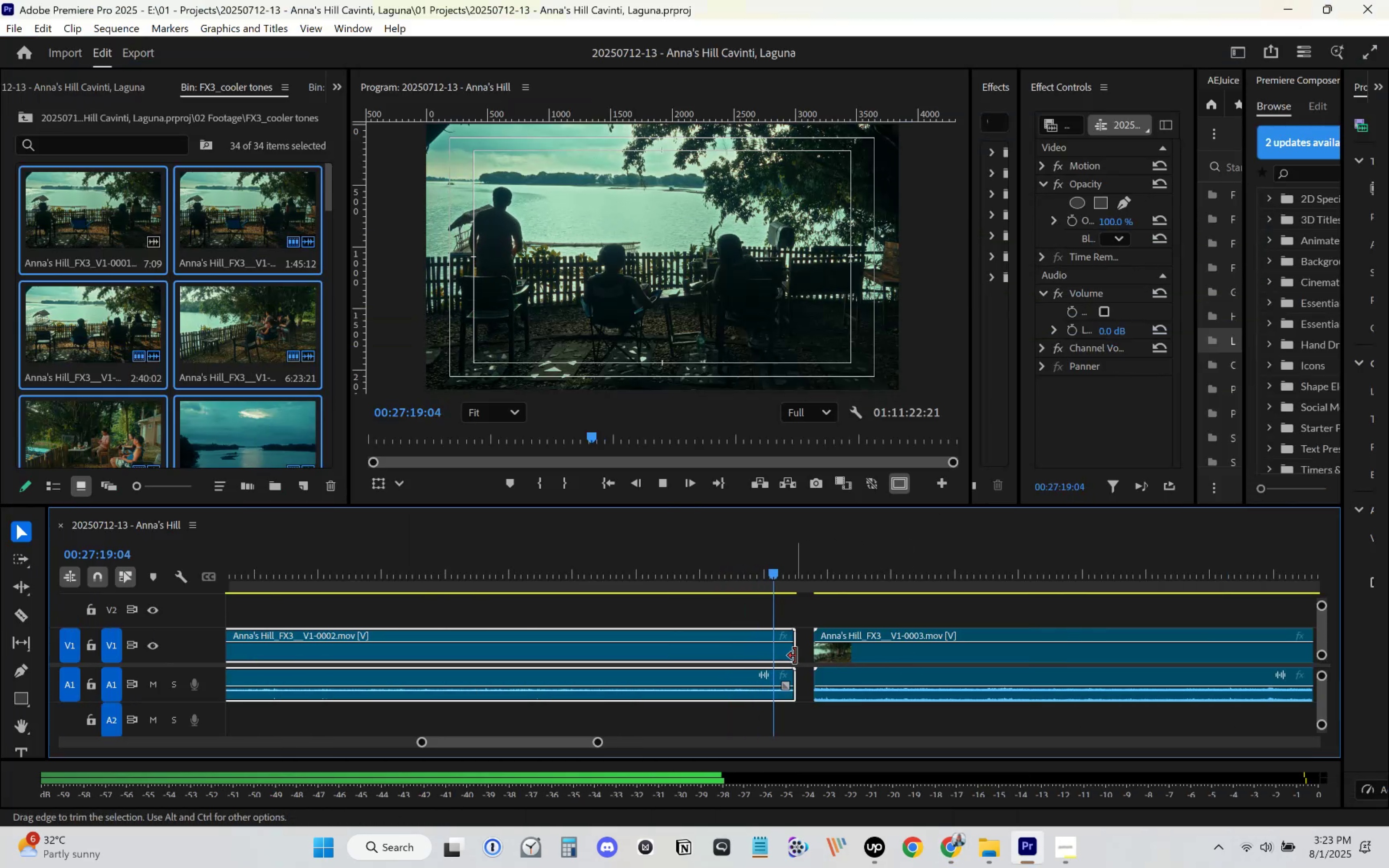 
key(Space)
 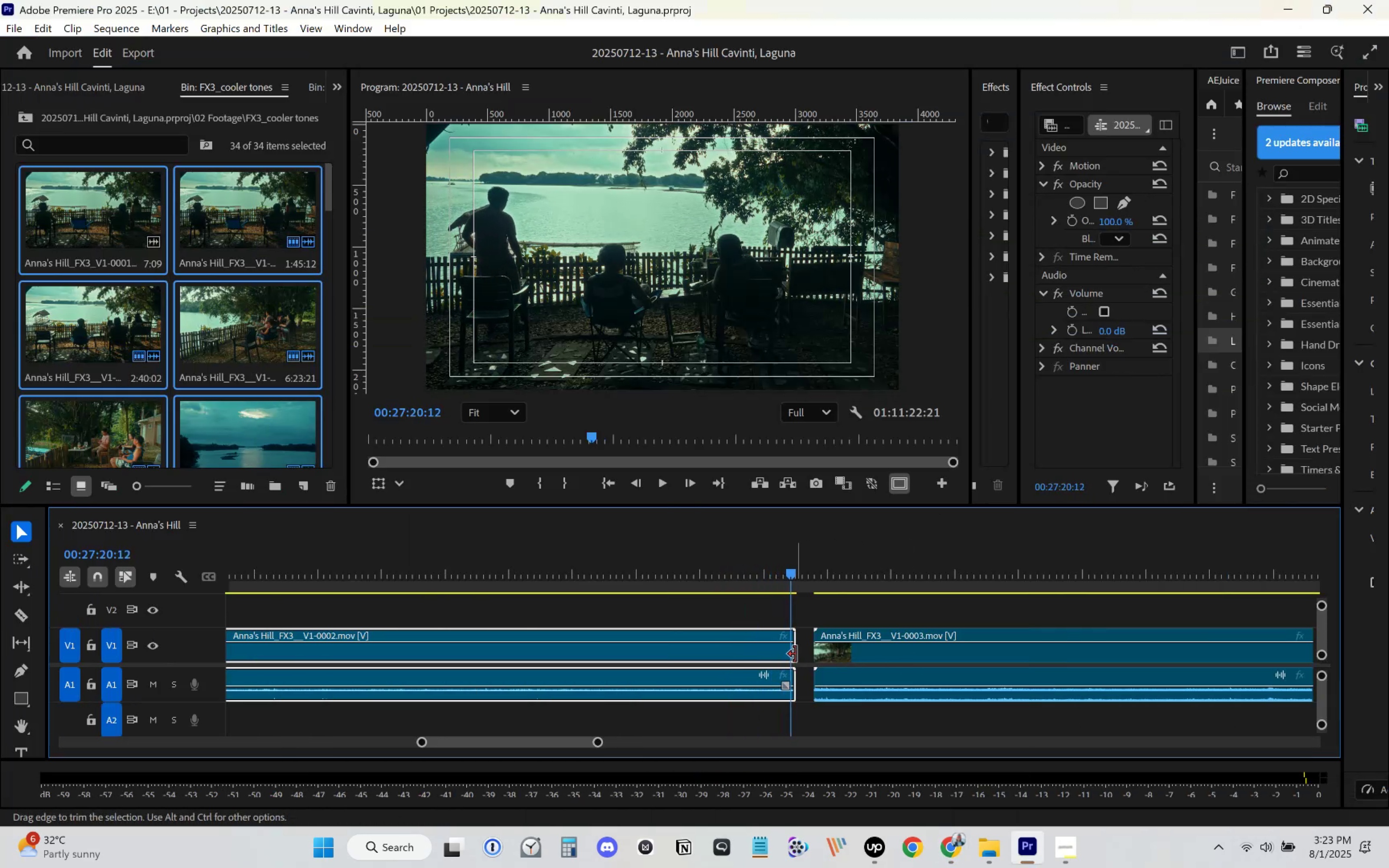 
left_click_drag(start_coordinate=[795, 654], to_coordinate=[793, 656])
 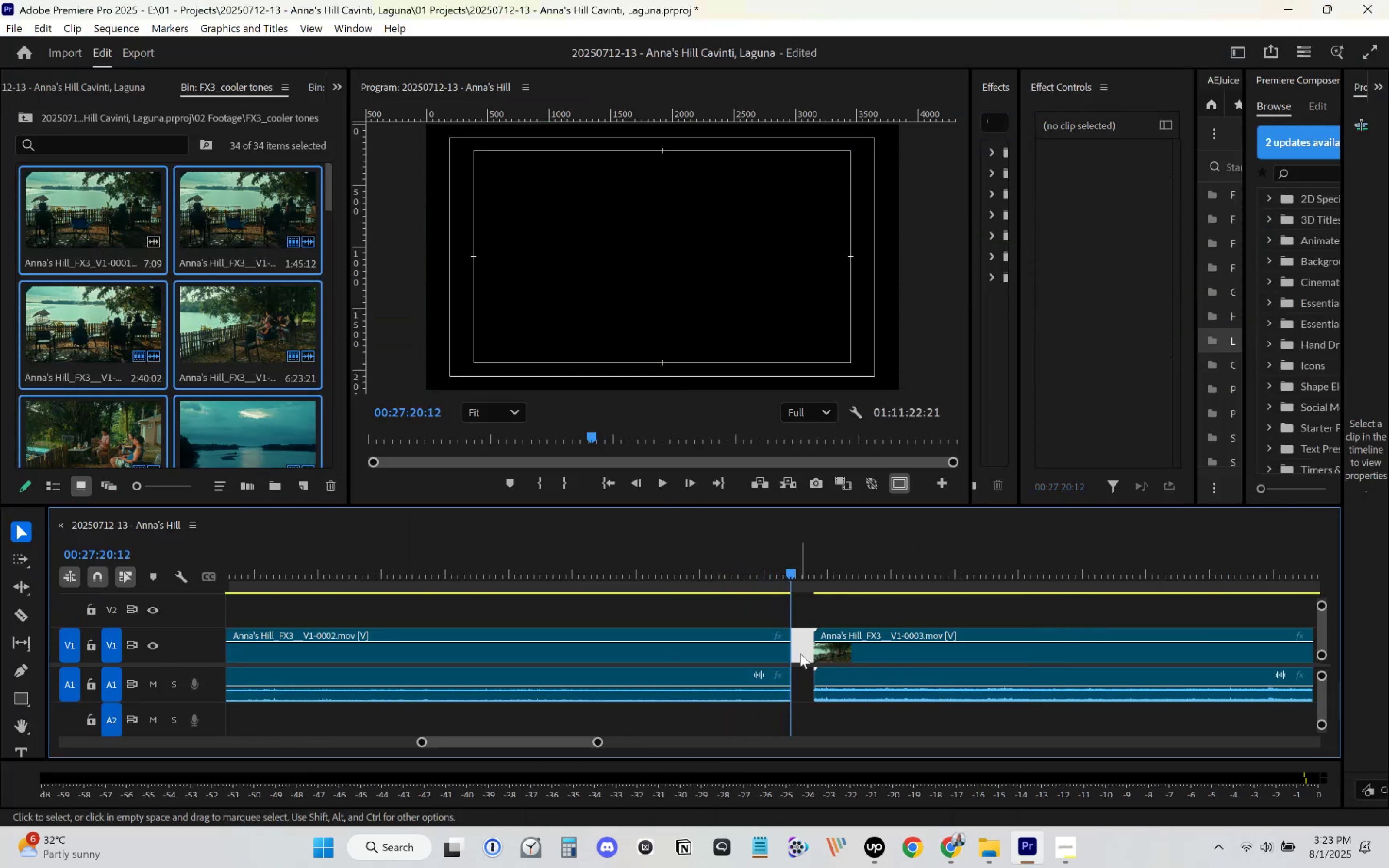 
key(Delete)
 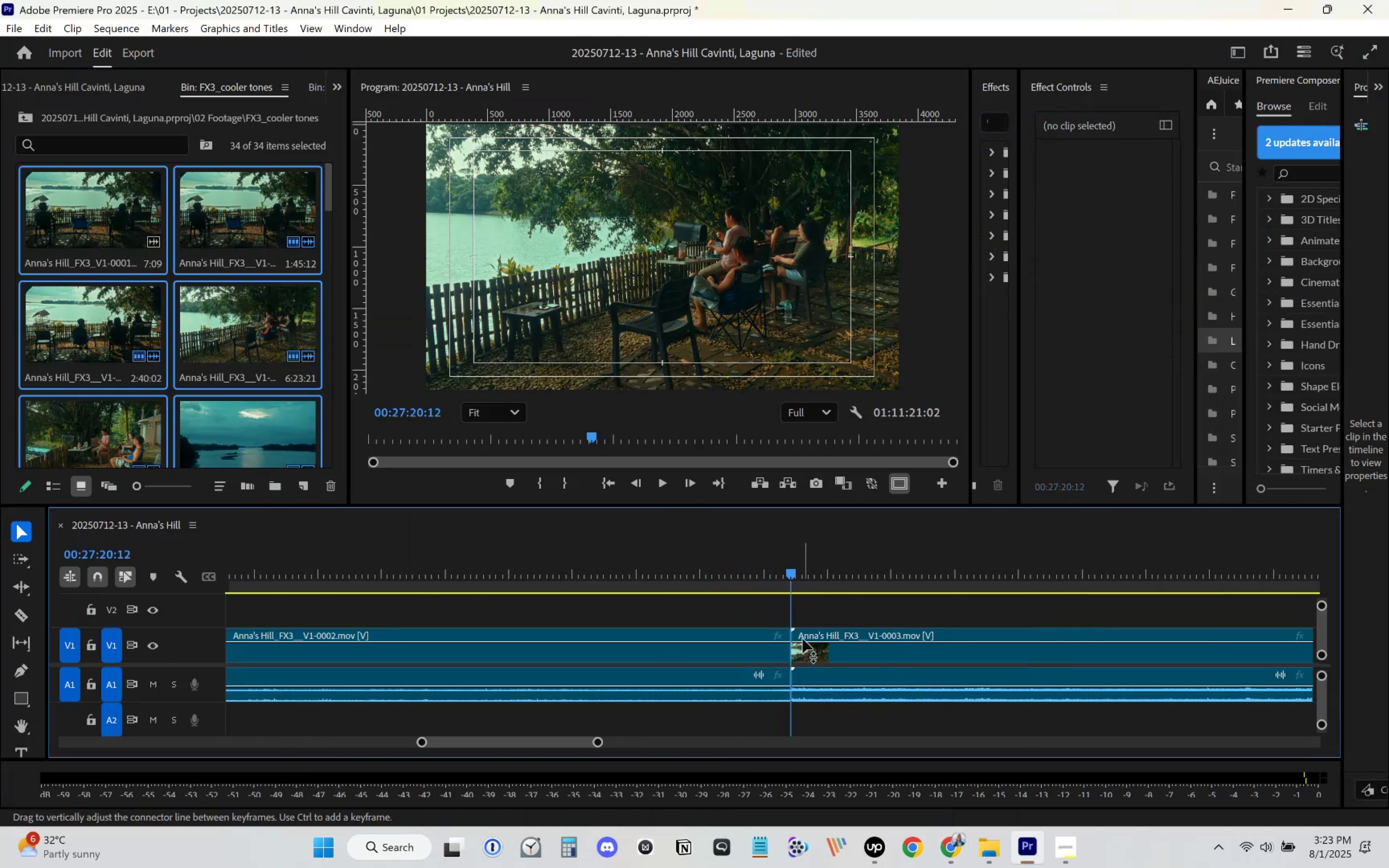 
key(Space)
 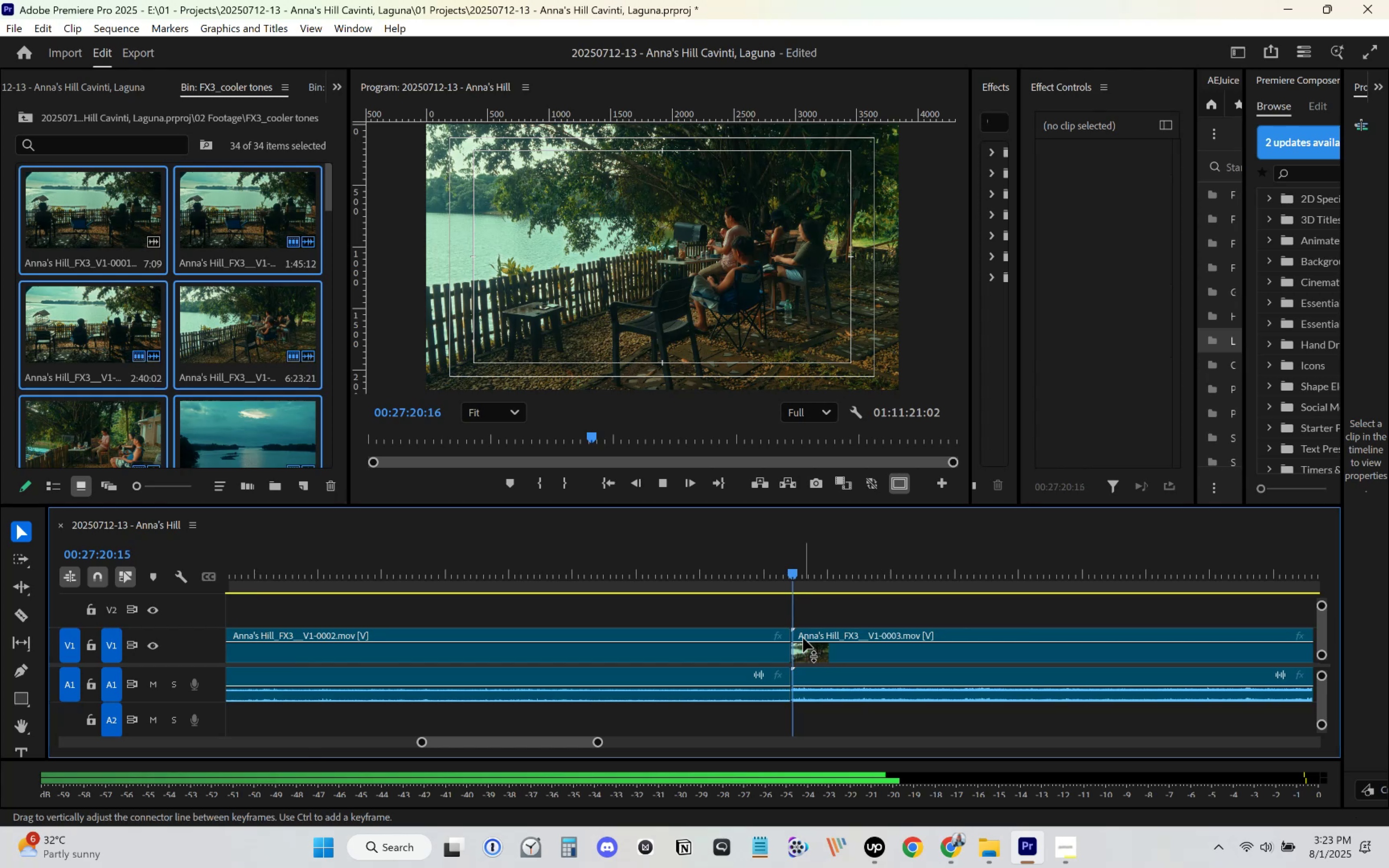 
key(Space)
 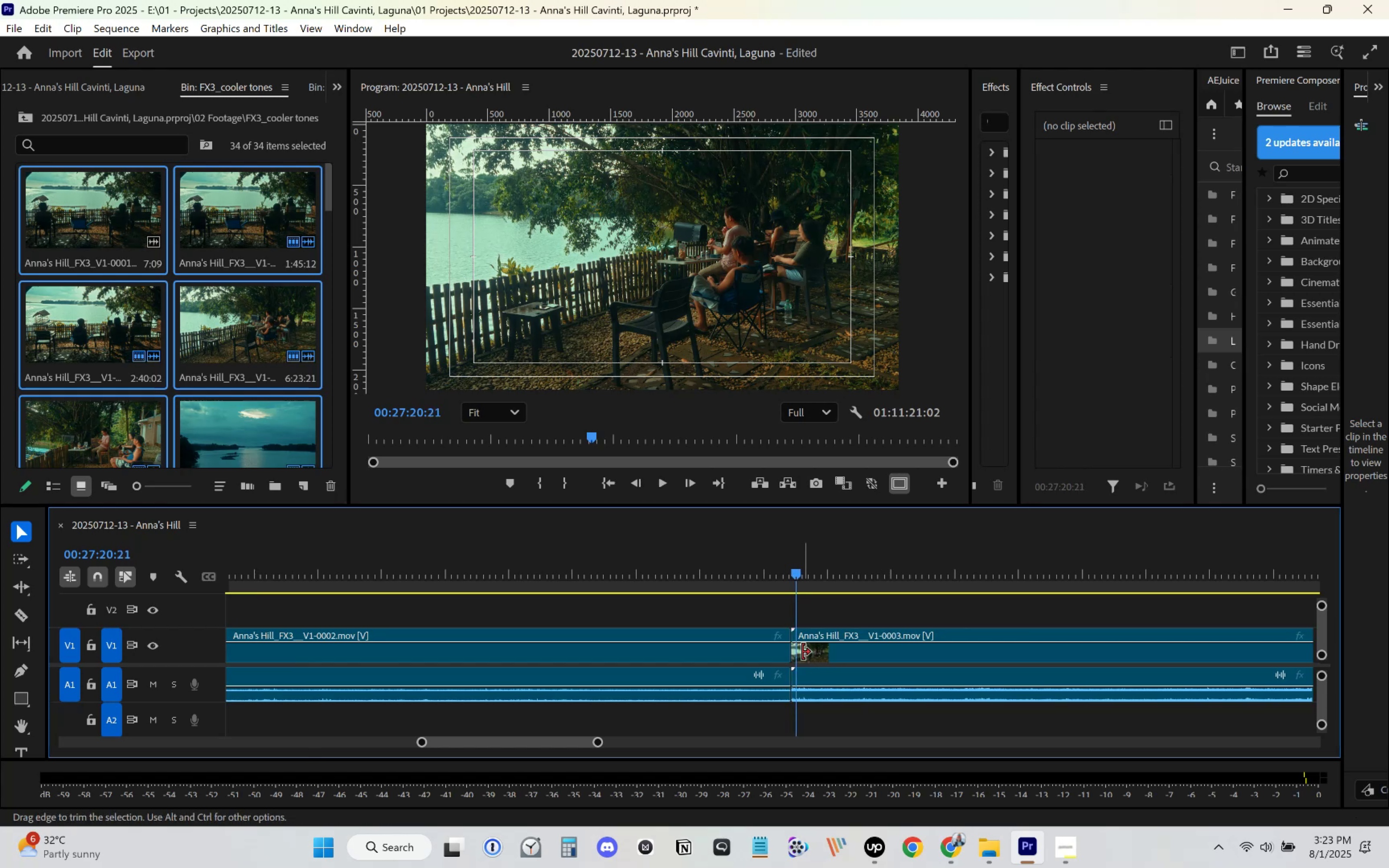 
key(Space)
 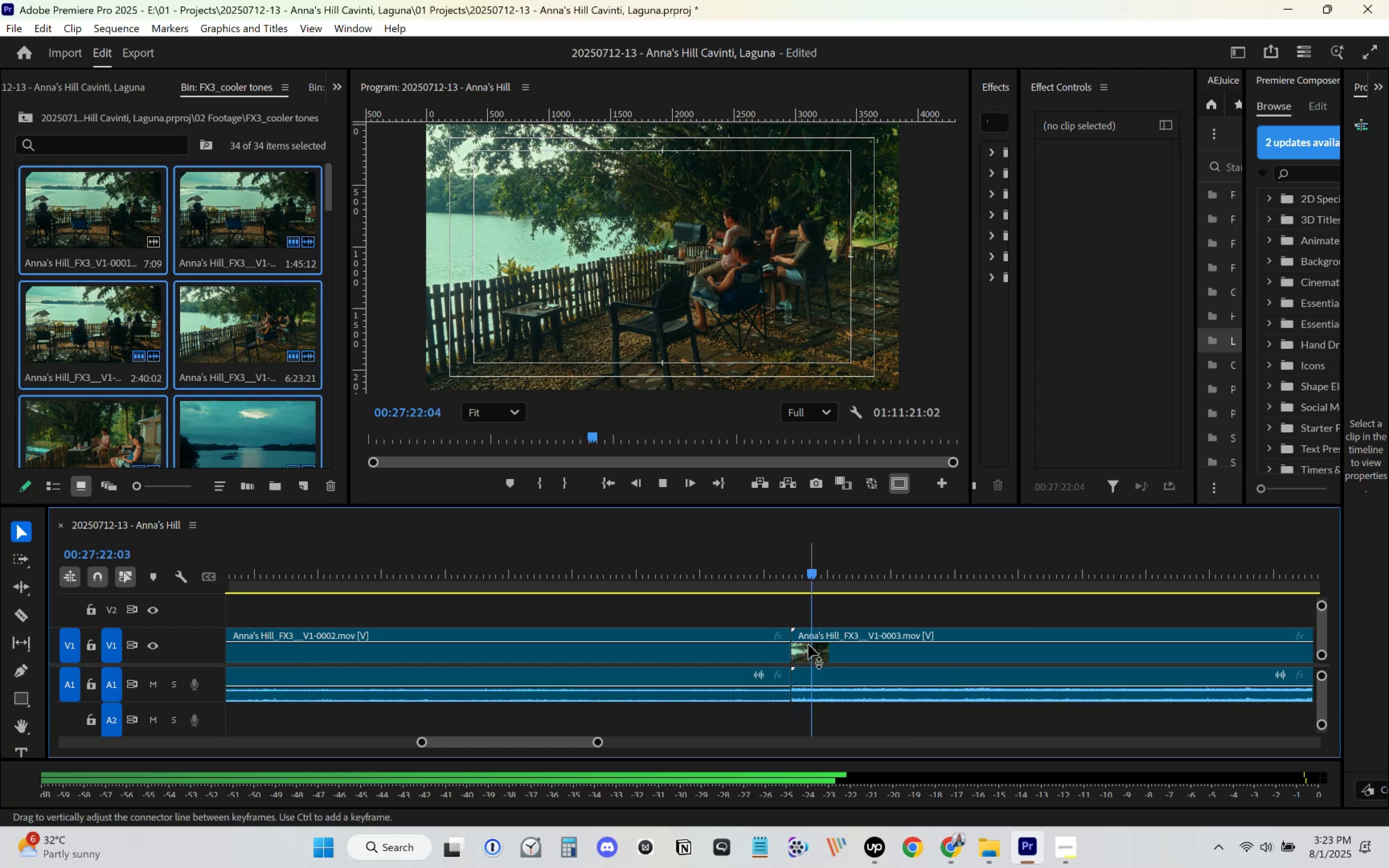 
left_click([793, 568])
 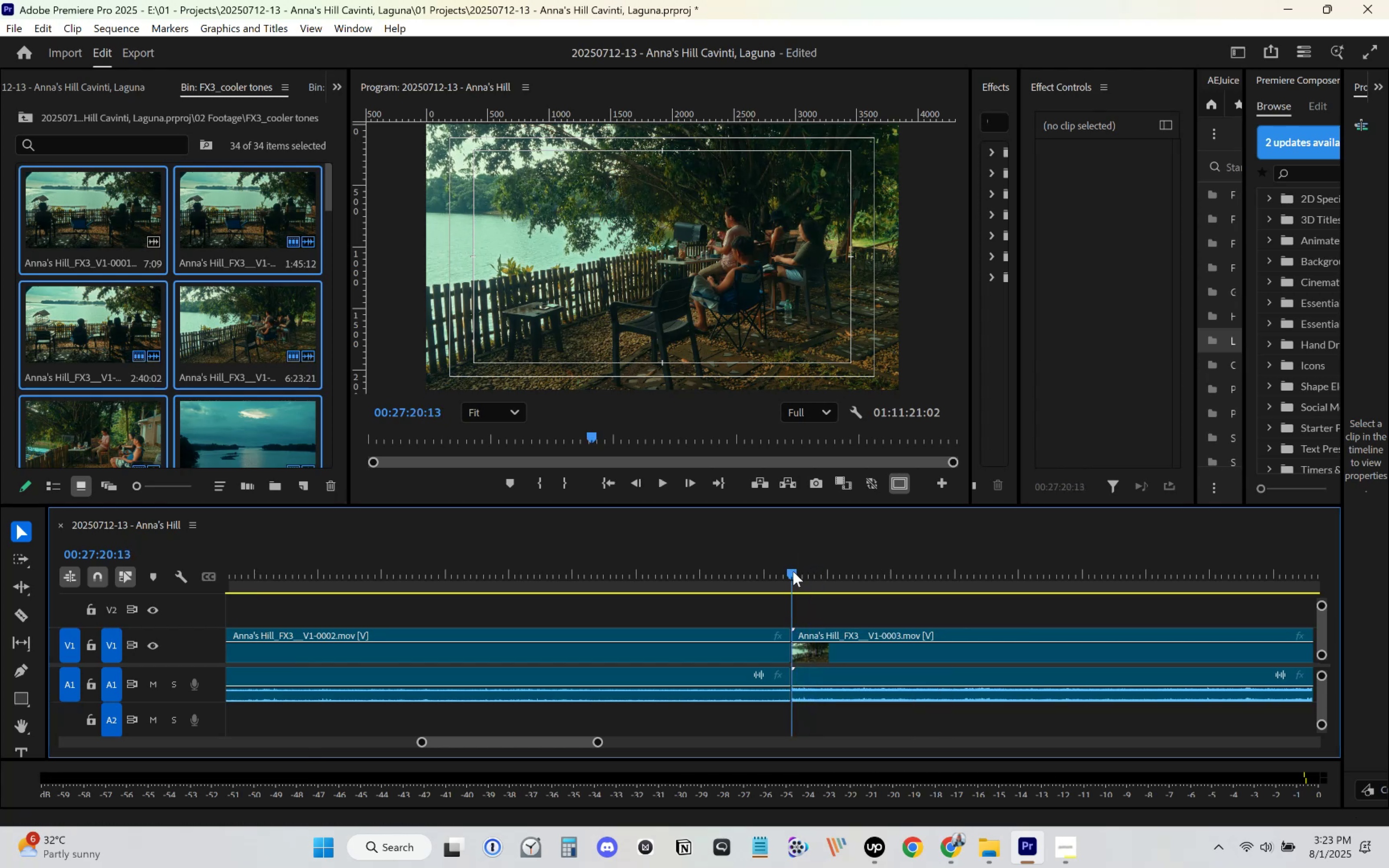 
key(Space)
 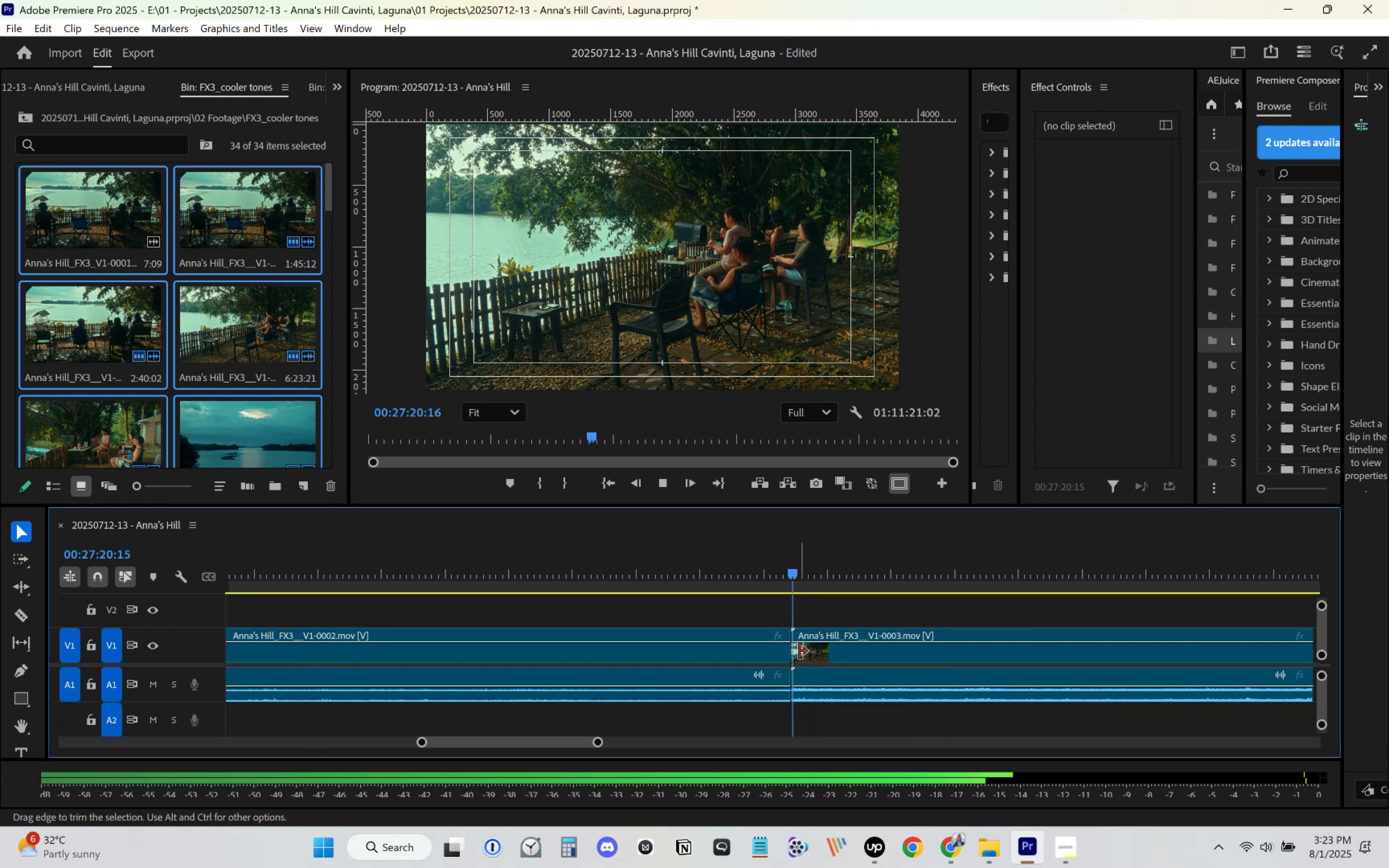 
key(Space)
 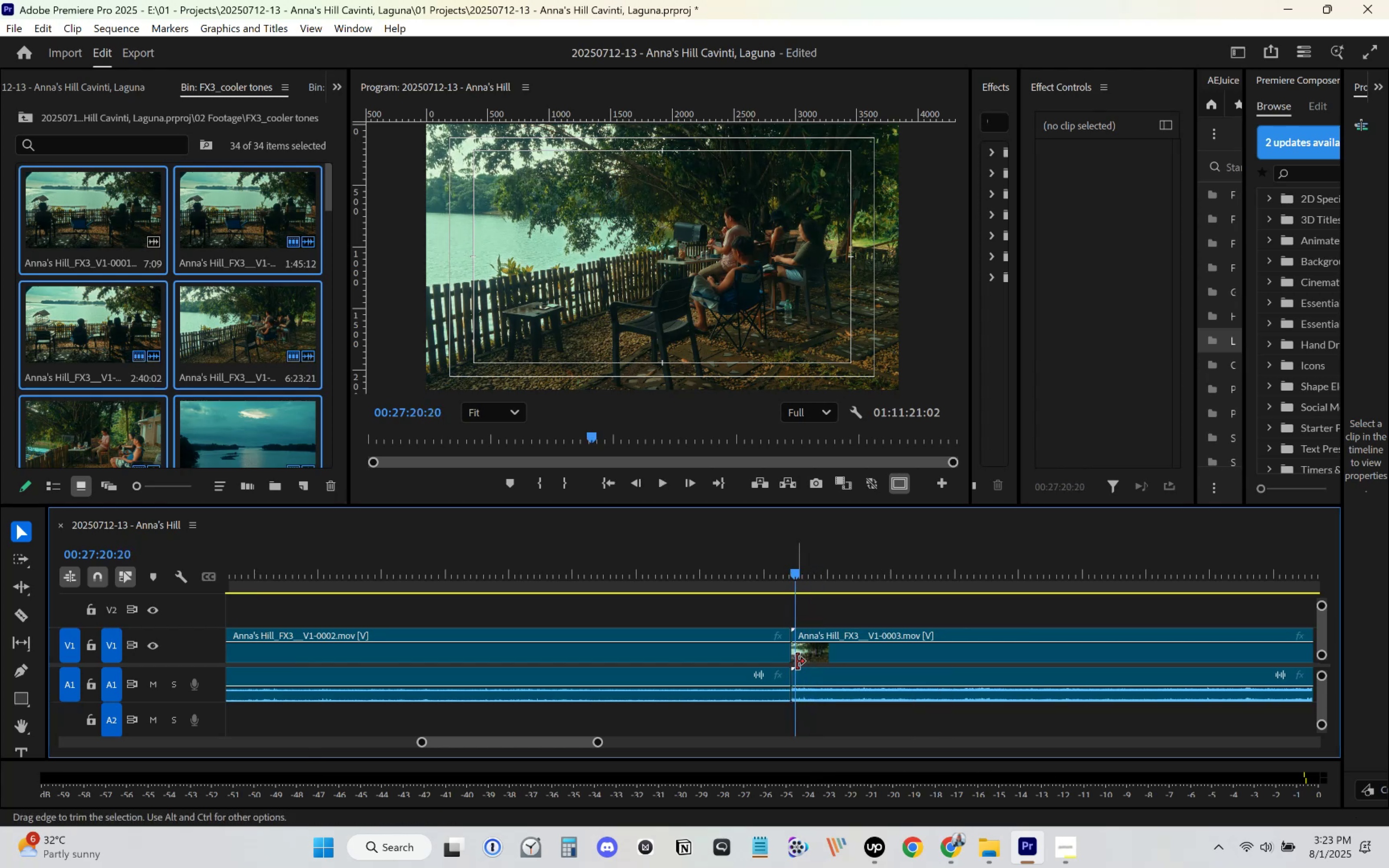 
left_click_drag(start_coordinate=[798, 657], to_coordinate=[802, 657])
 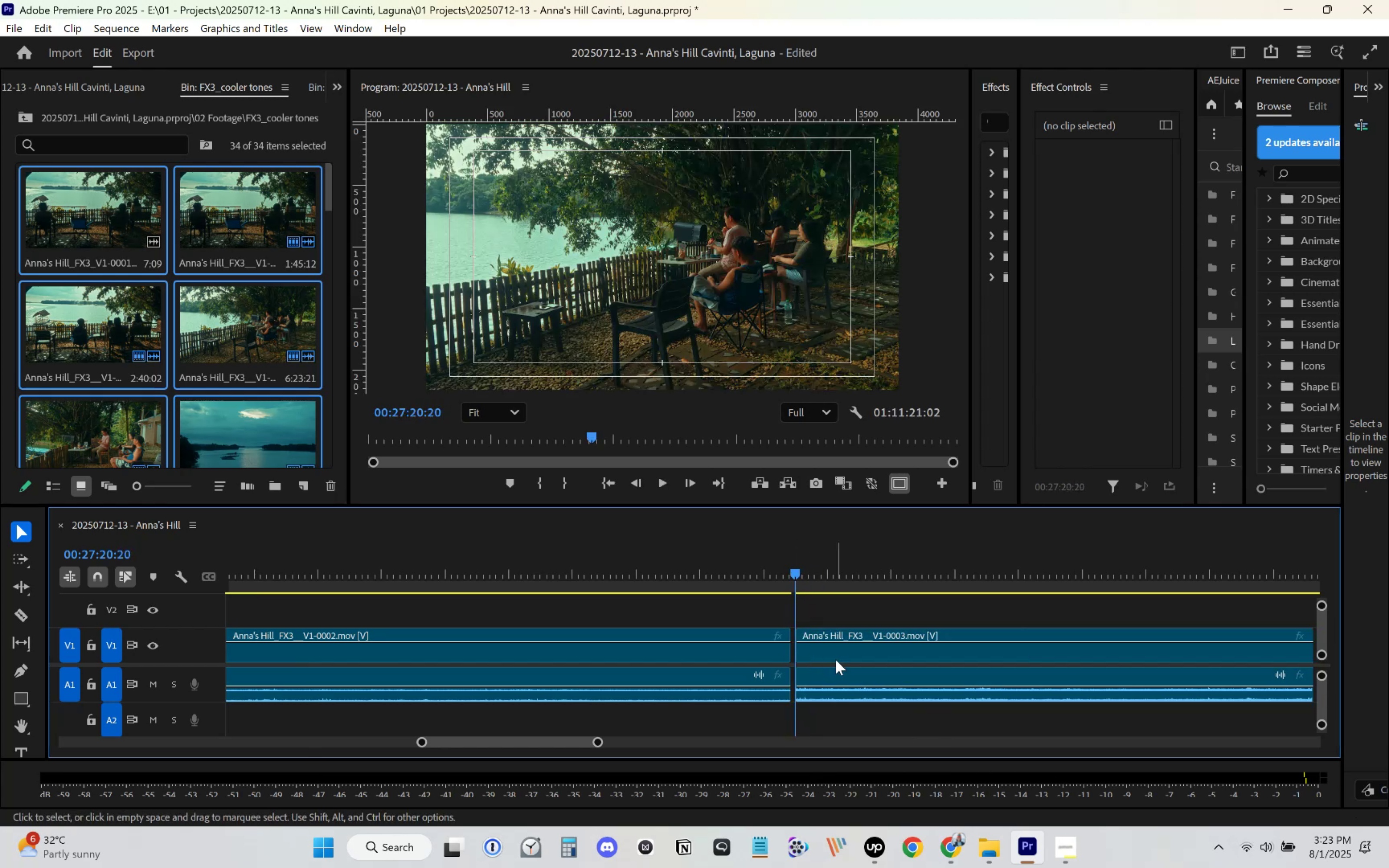 
left_click_drag(start_coordinate=[835, 659], to_coordinate=[829, 659])
 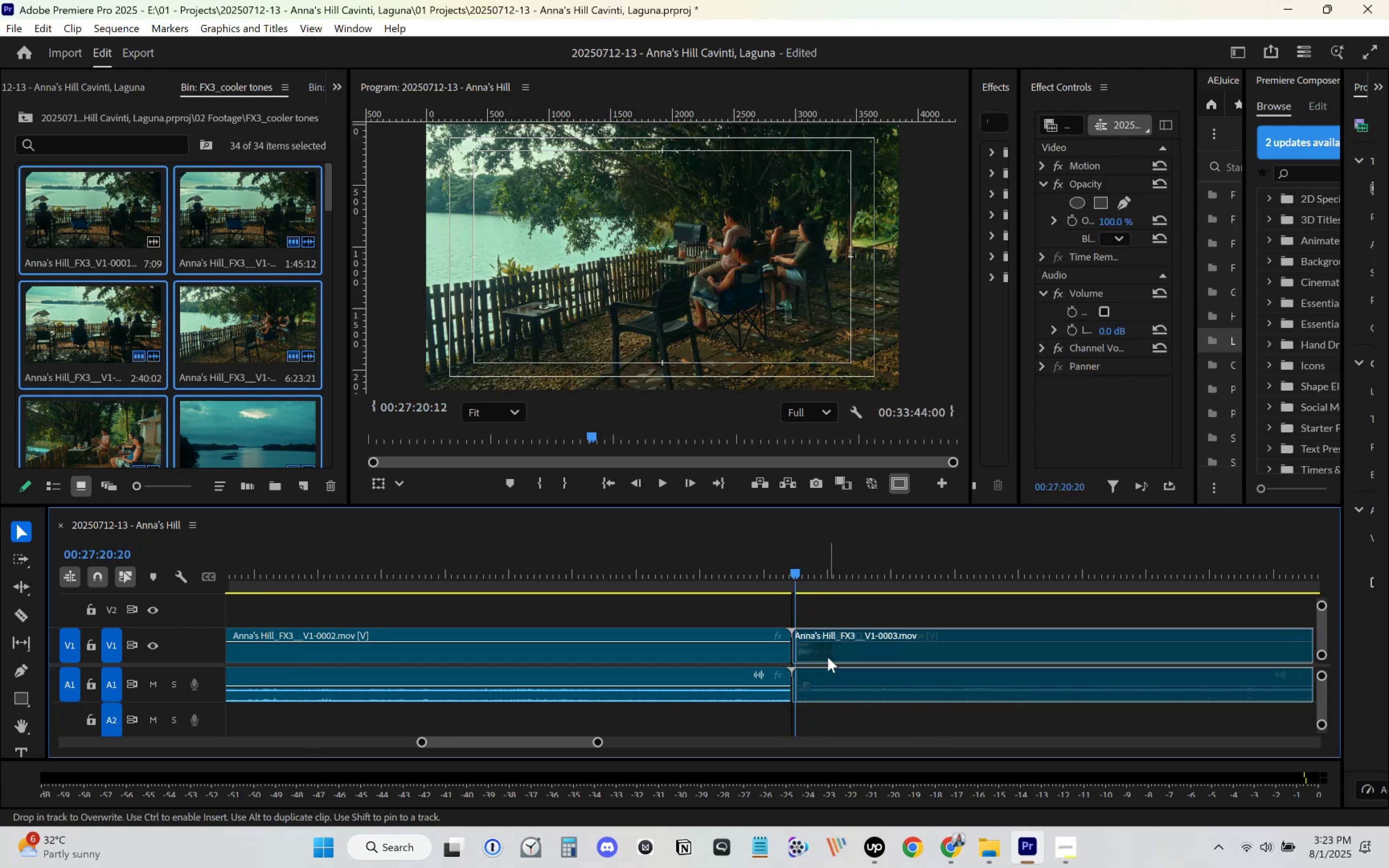 
key(Space)
 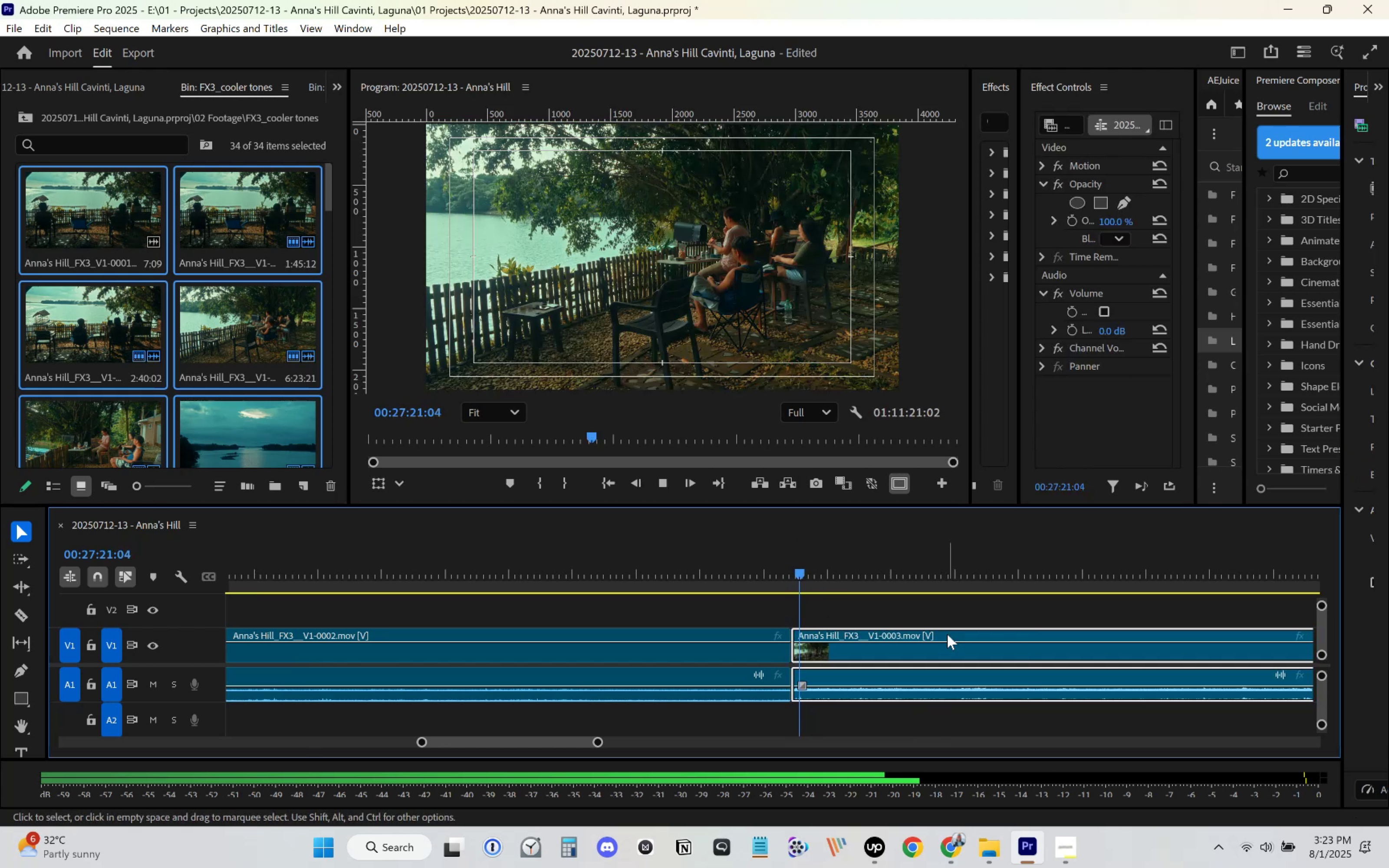 
scroll: coordinate [900, 639], scroll_direction: down, amount: 13.0
 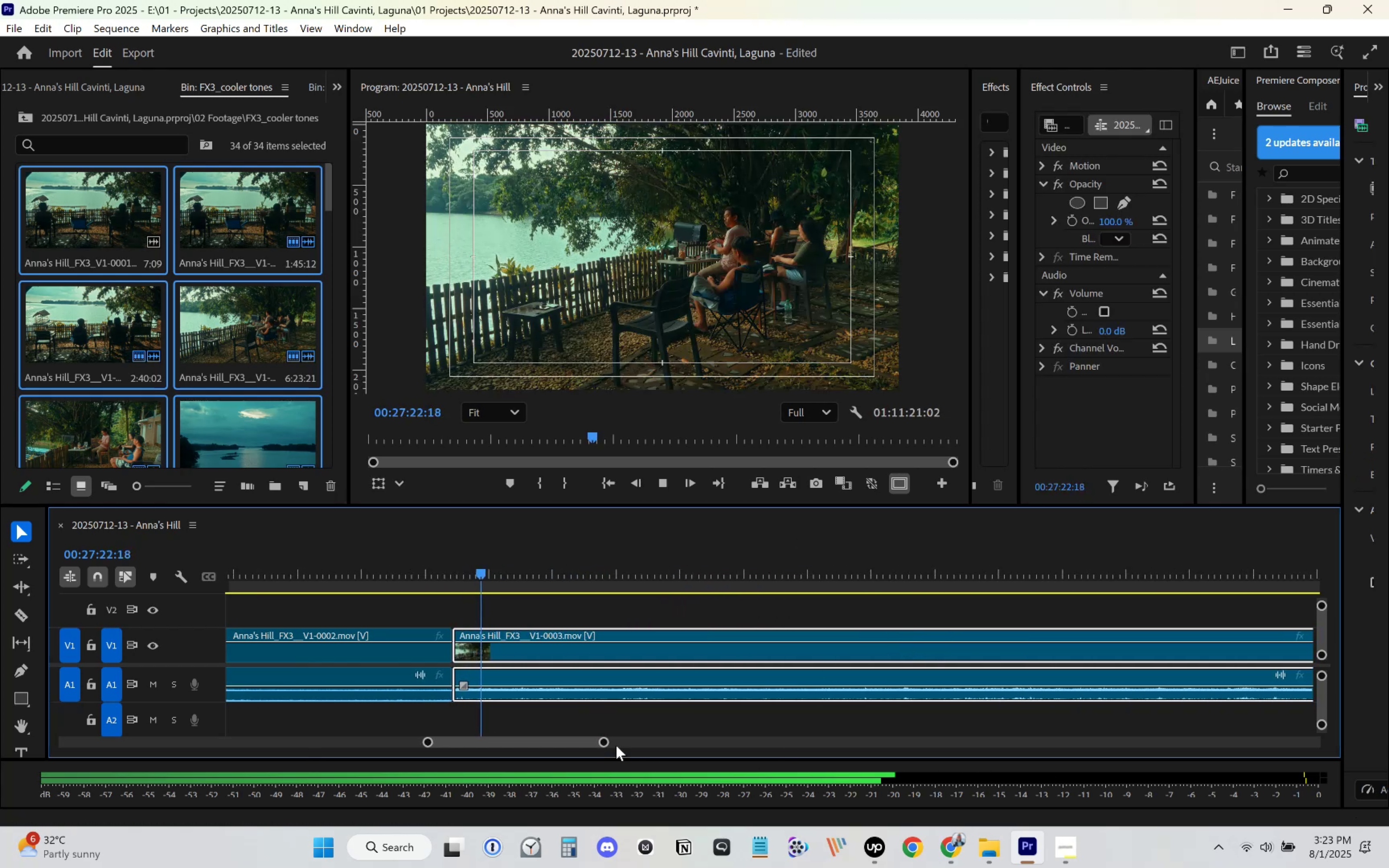 
left_click_drag(start_coordinate=[608, 743], to_coordinate=[706, 727])
 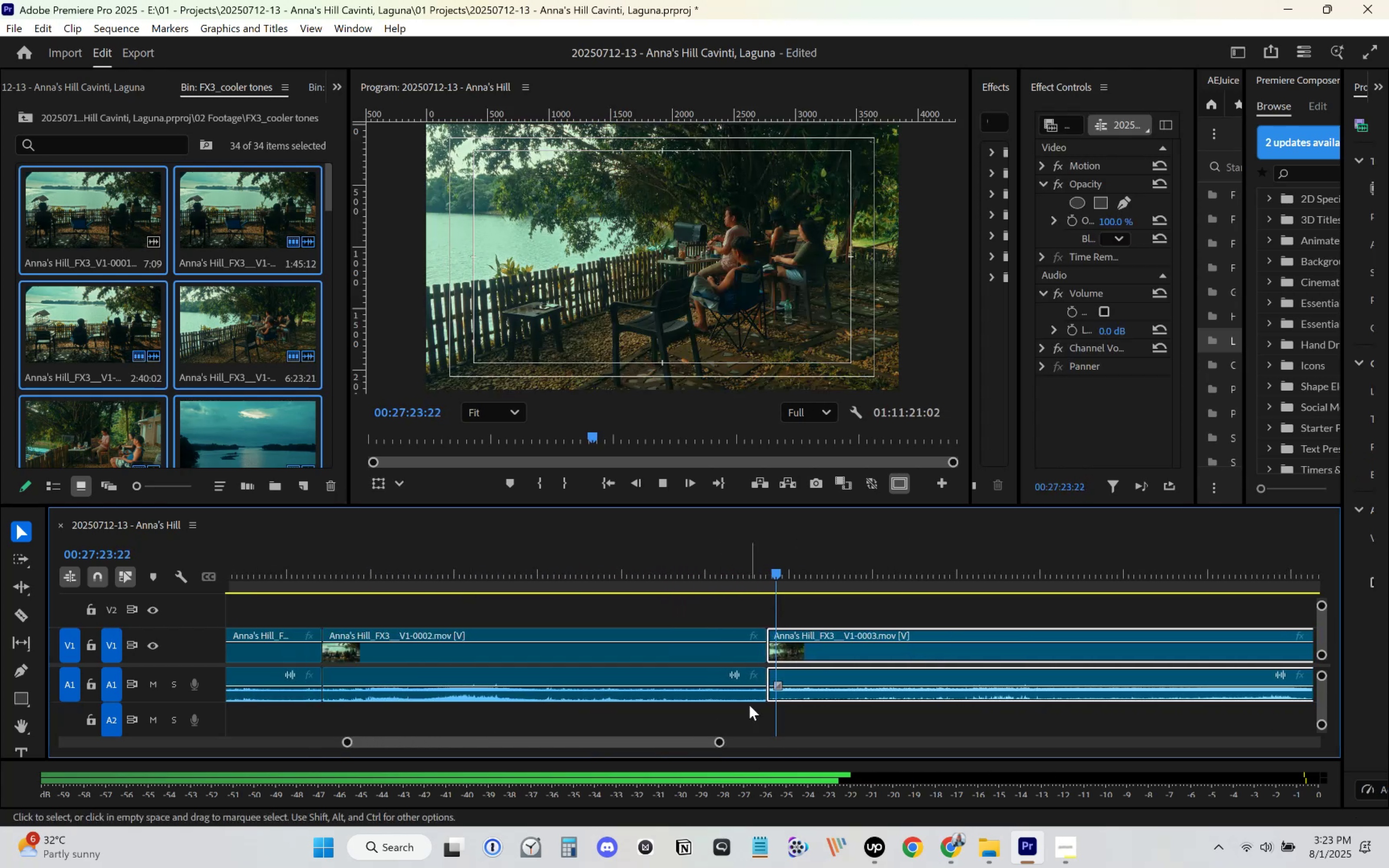 
scroll: coordinate [694, 673], scroll_direction: down, amount: 11.0
 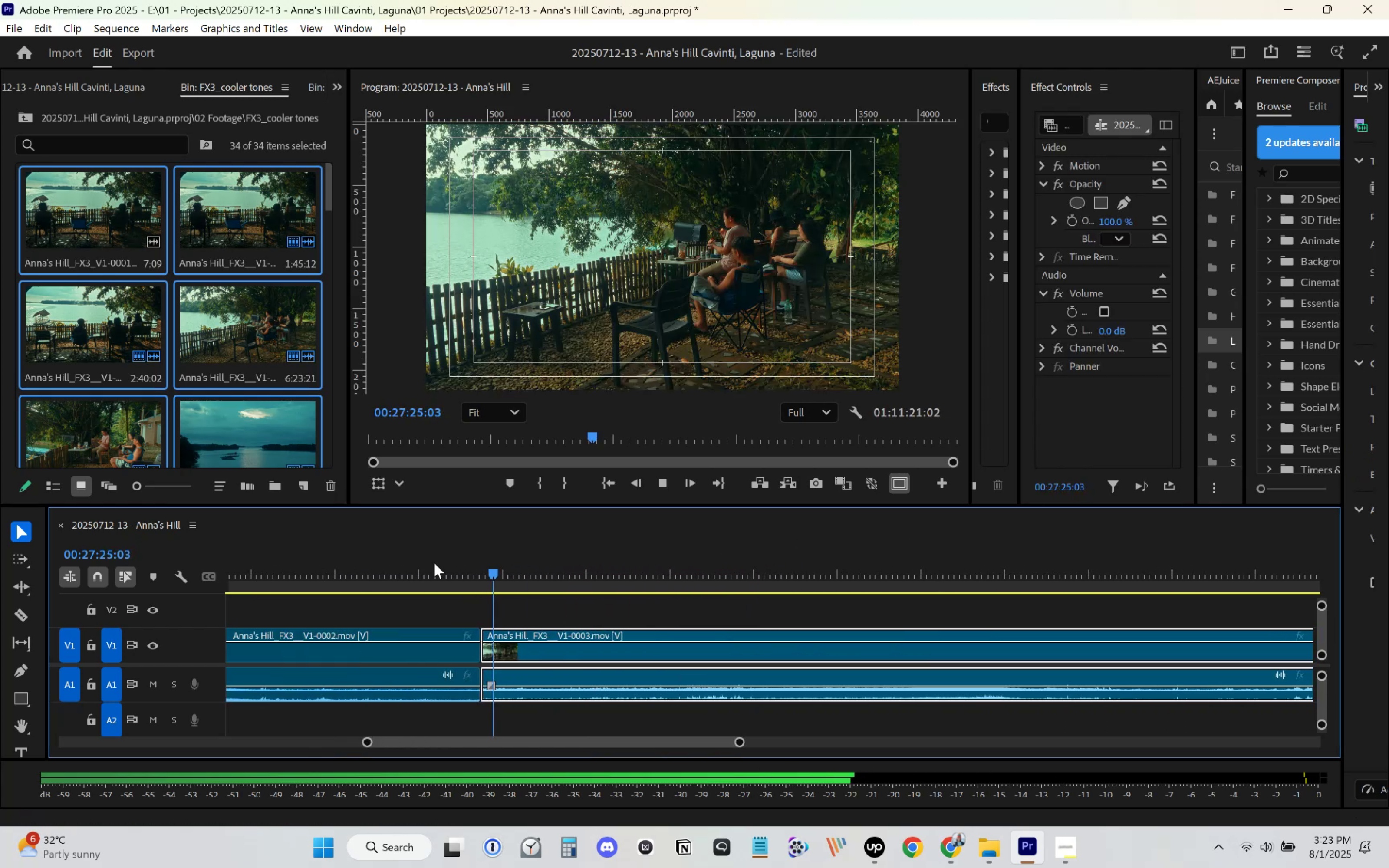 
left_click_drag(start_coordinate=[507, 576], to_coordinate=[1111, 621])
 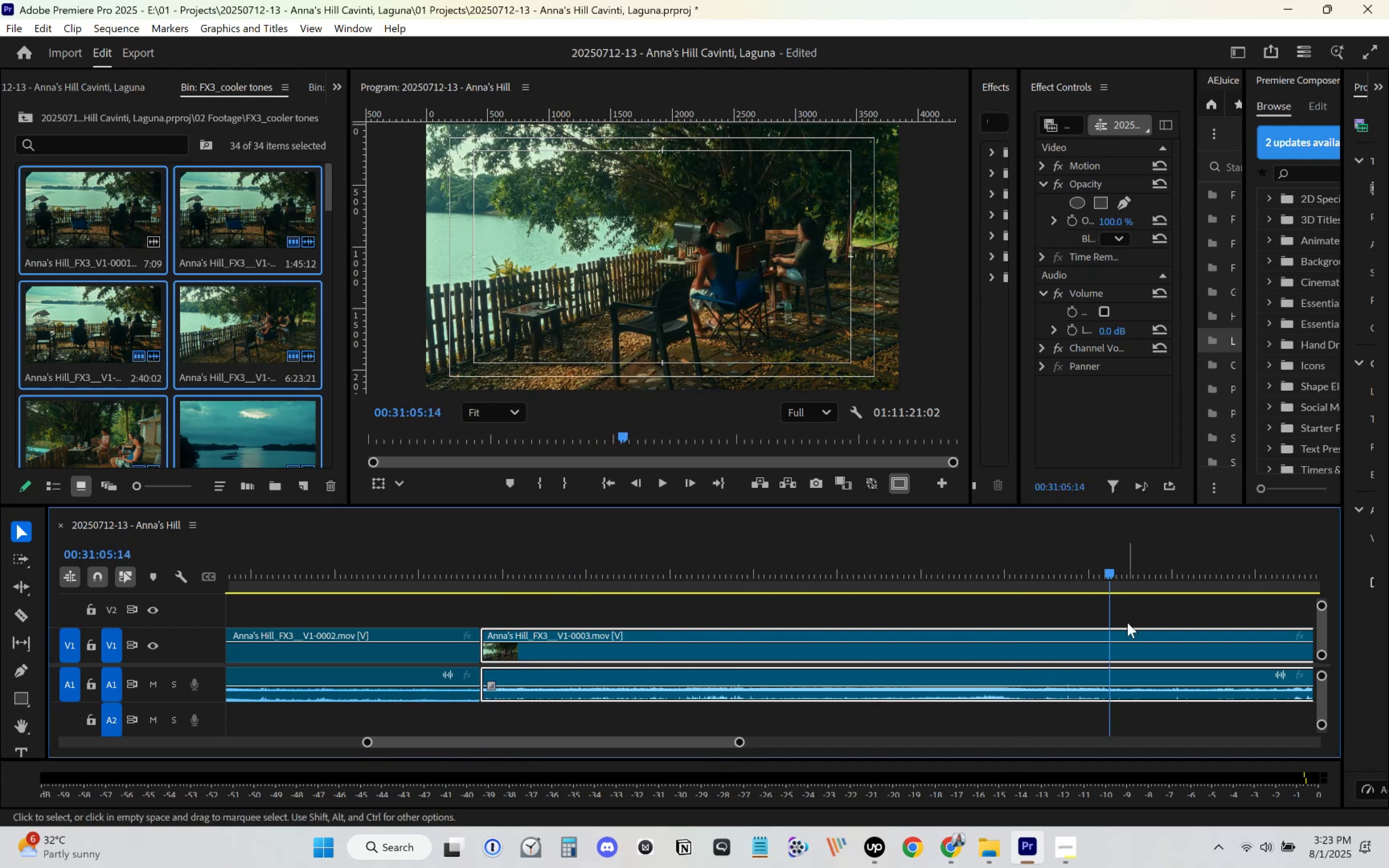 
key(Space)
 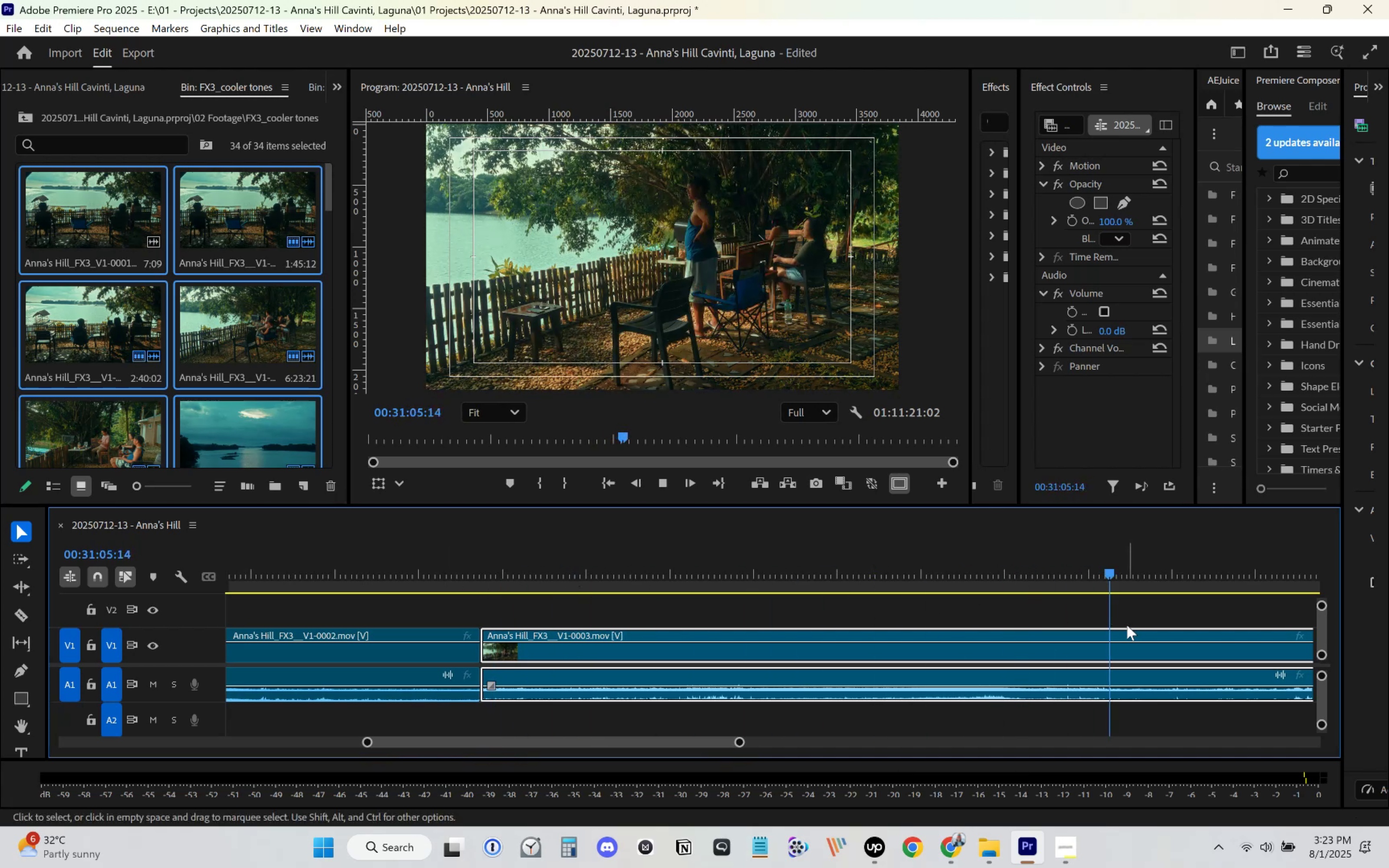 
scroll: coordinate [901, 647], scroll_direction: down, amount: 17.0
 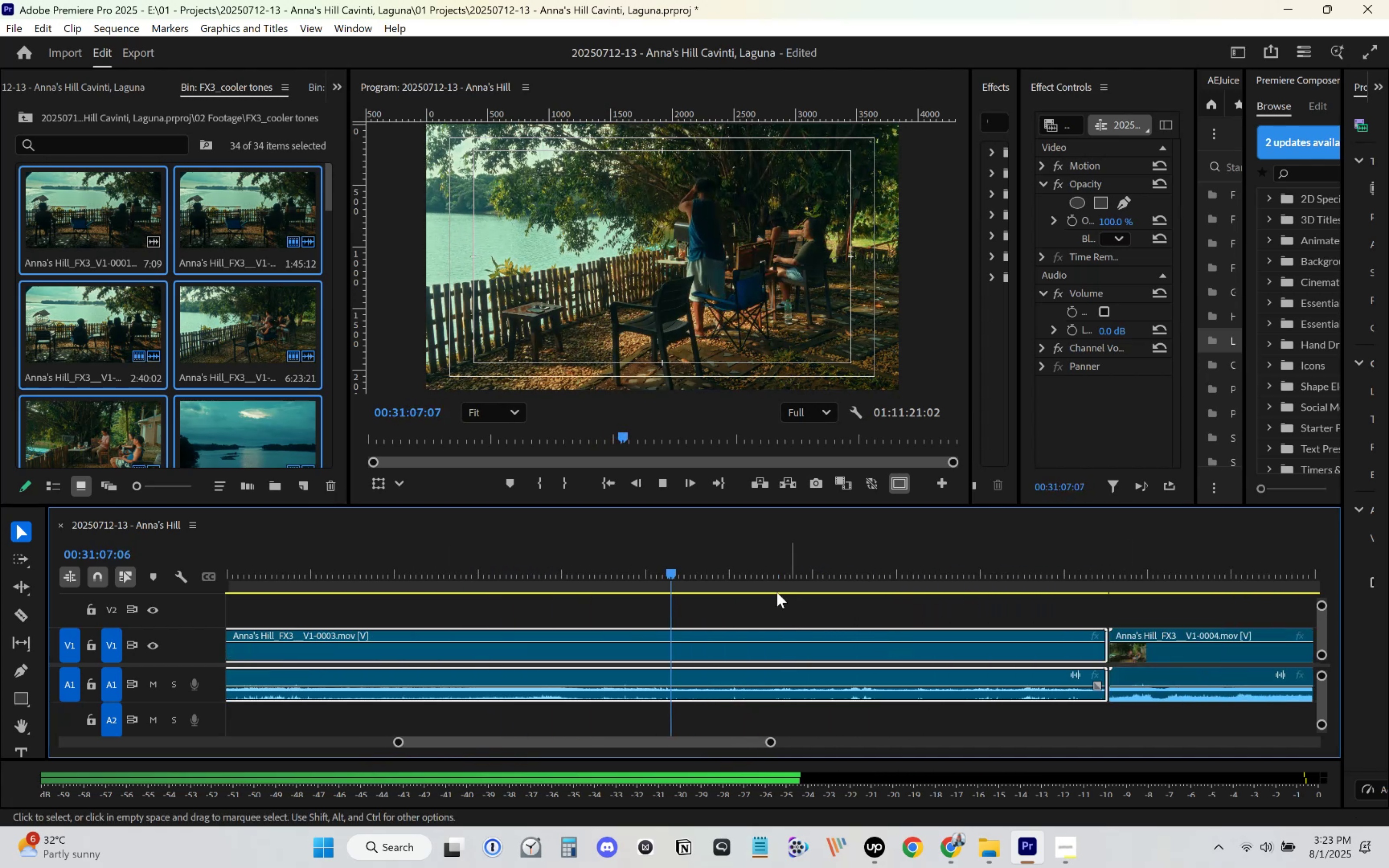 
left_click_drag(start_coordinate=[695, 582], to_coordinate=[1053, 600])
 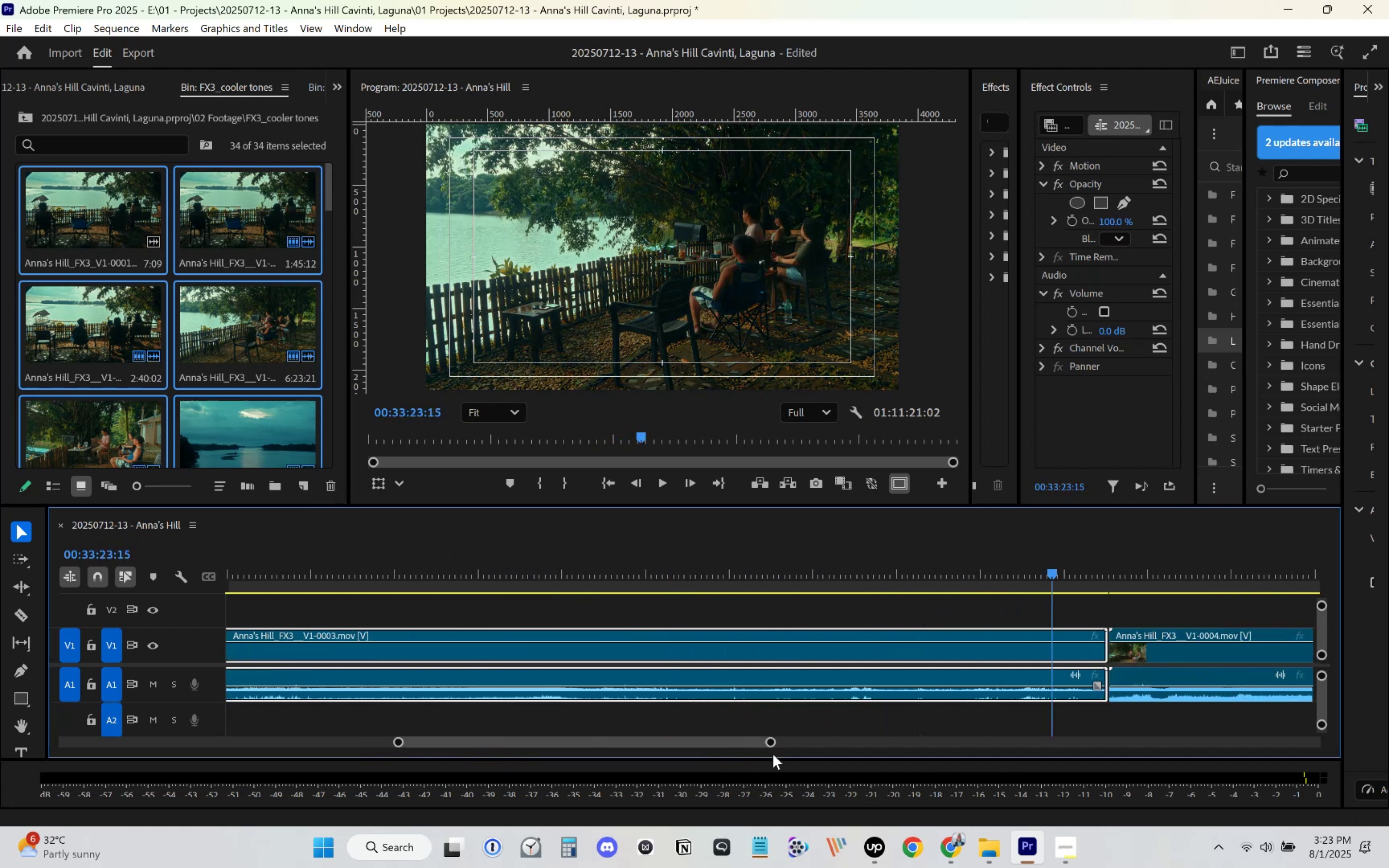 
left_click_drag(start_coordinate=[775, 742], to_coordinate=[720, 742])
 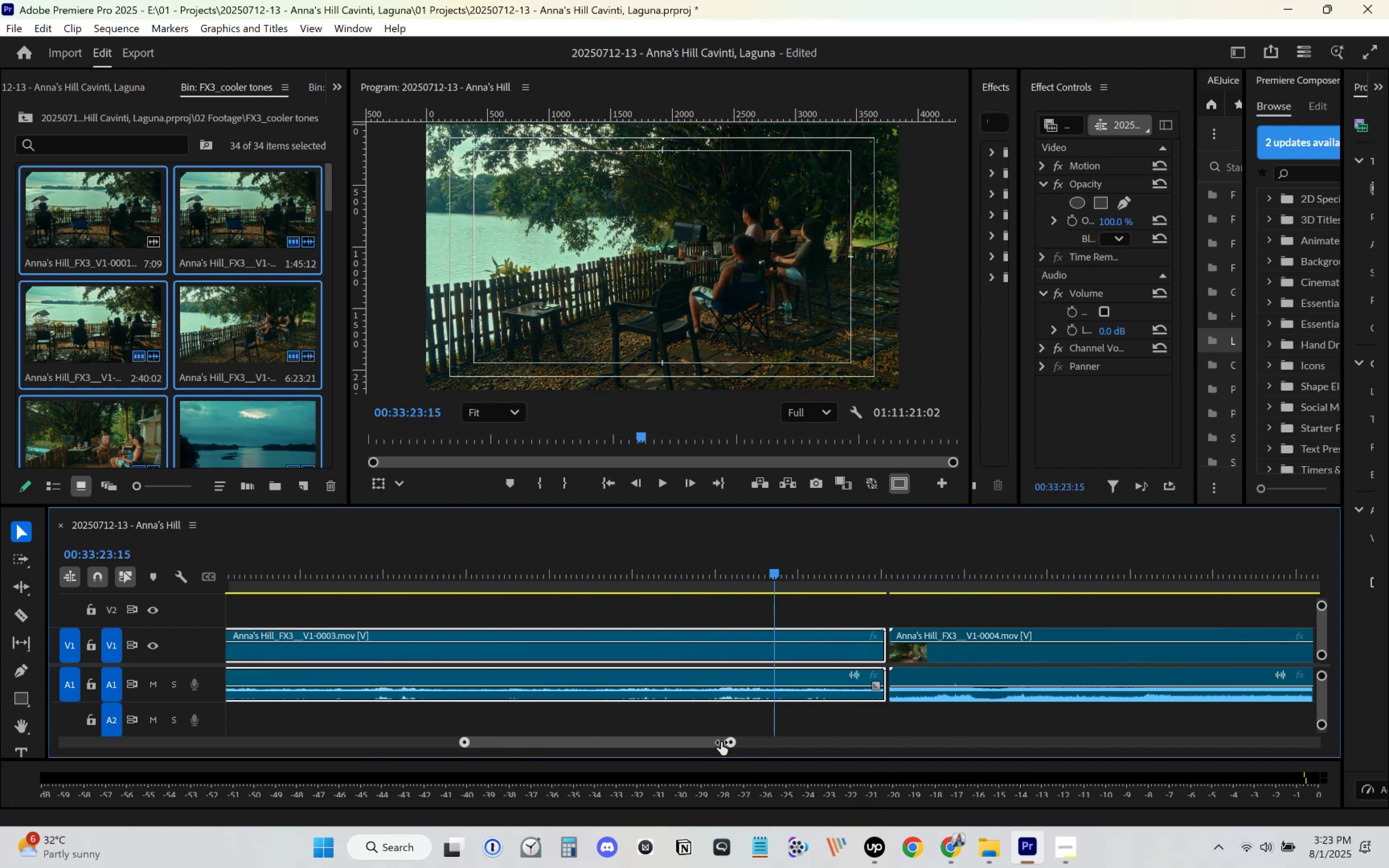 
key(Space)
 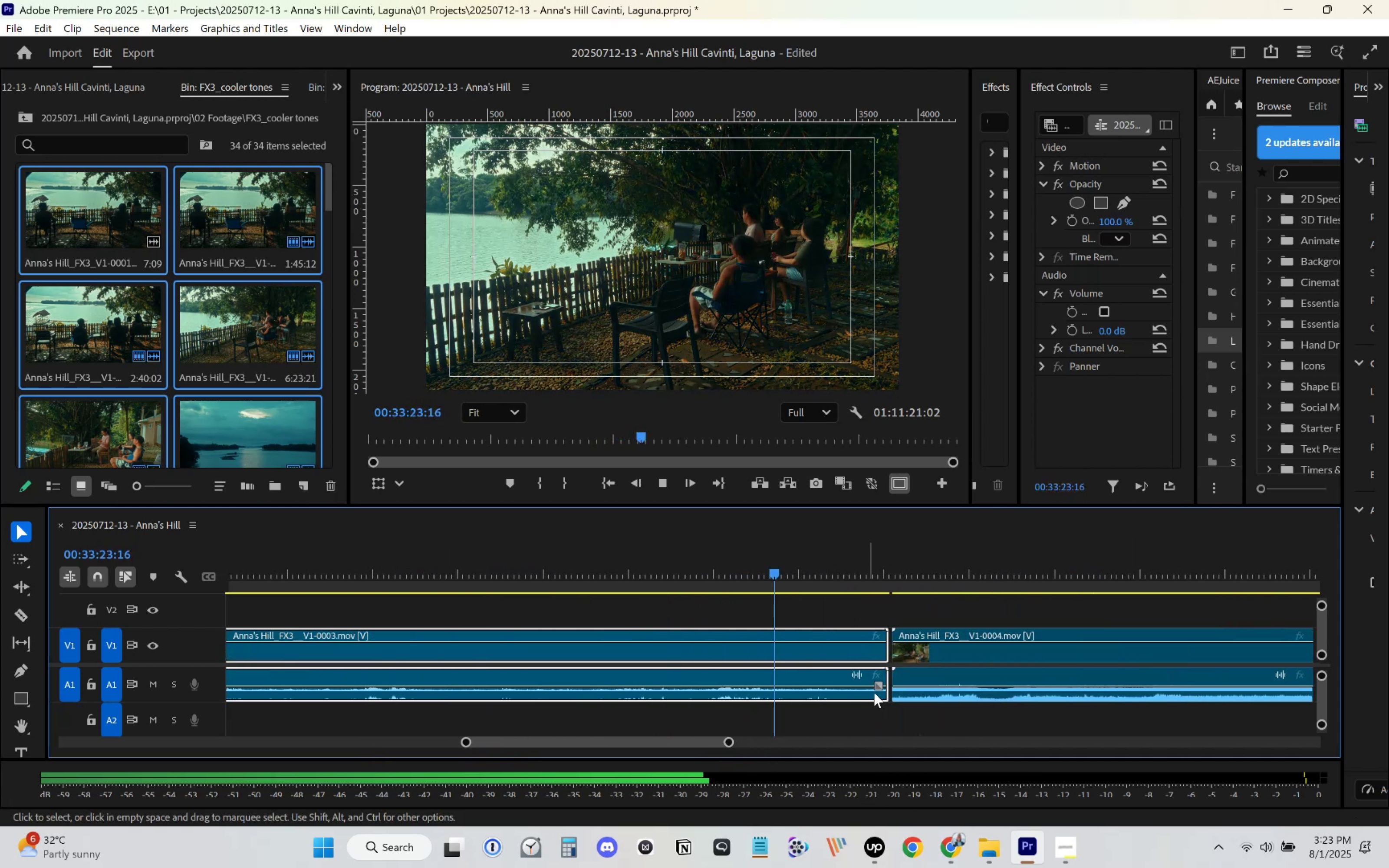 
scroll: coordinate [878, 686], scroll_direction: down, amount: 5.0
 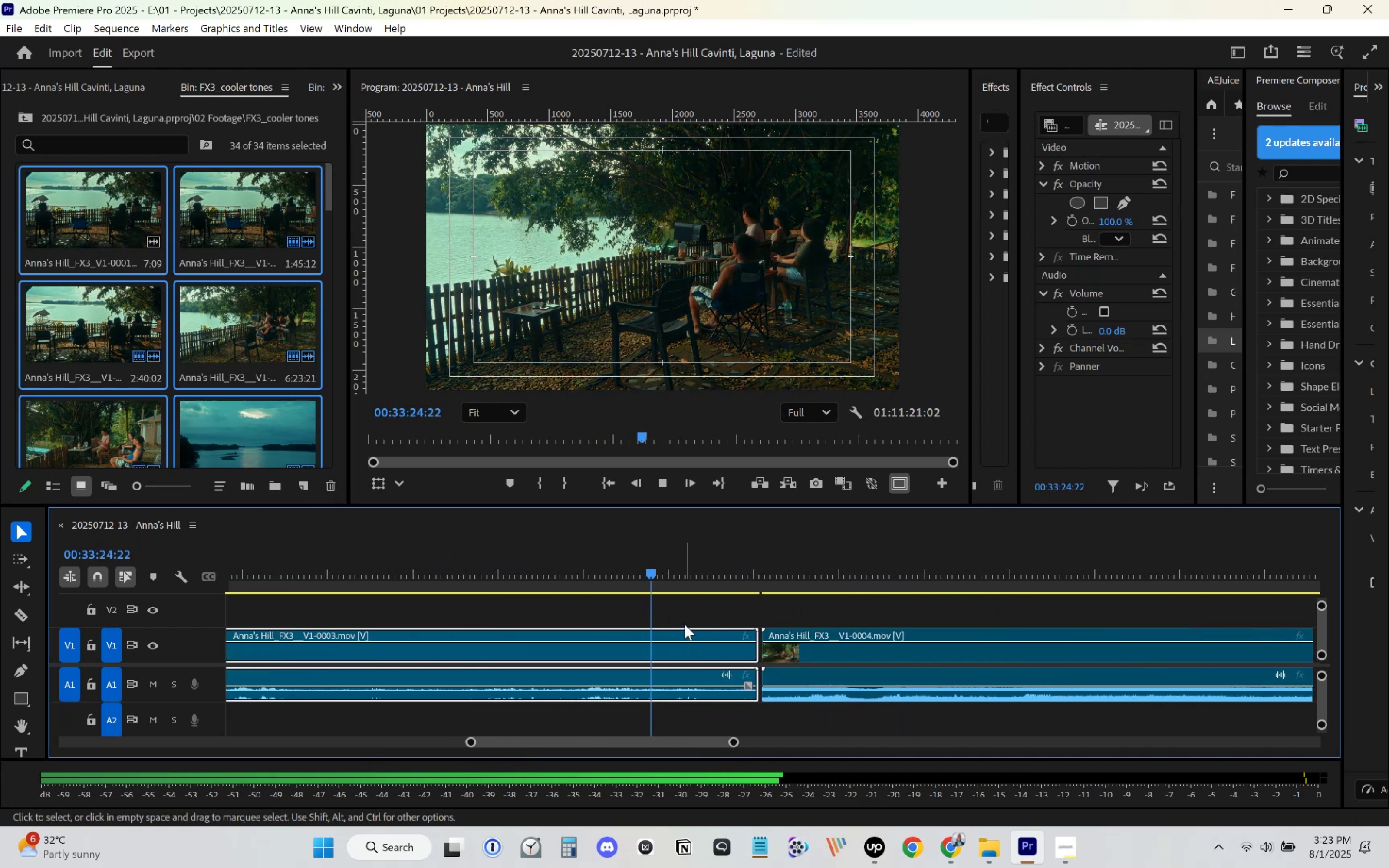 
left_click_drag(start_coordinate=[662, 580], to_coordinate=[715, 580])
 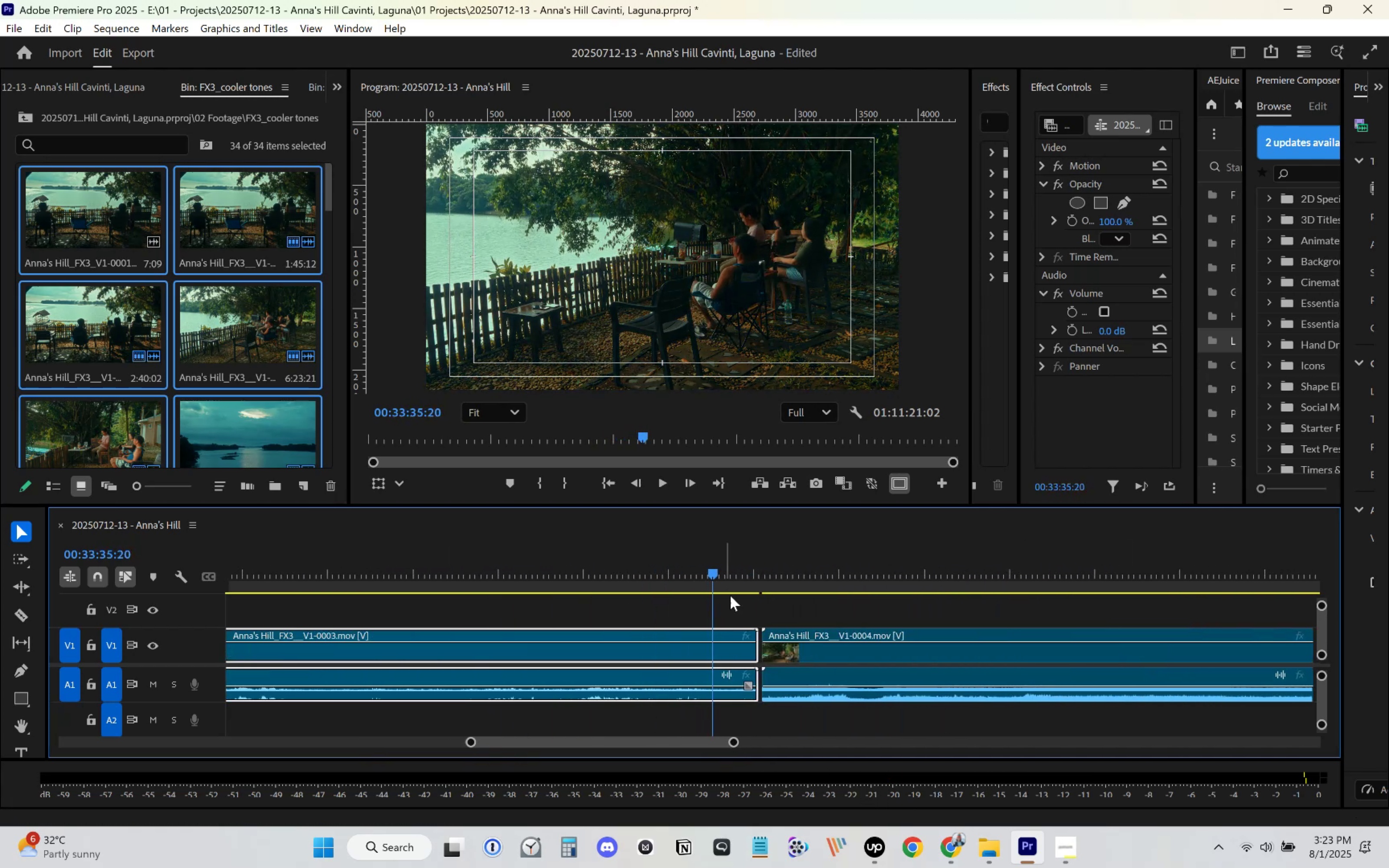 
key(Space)
 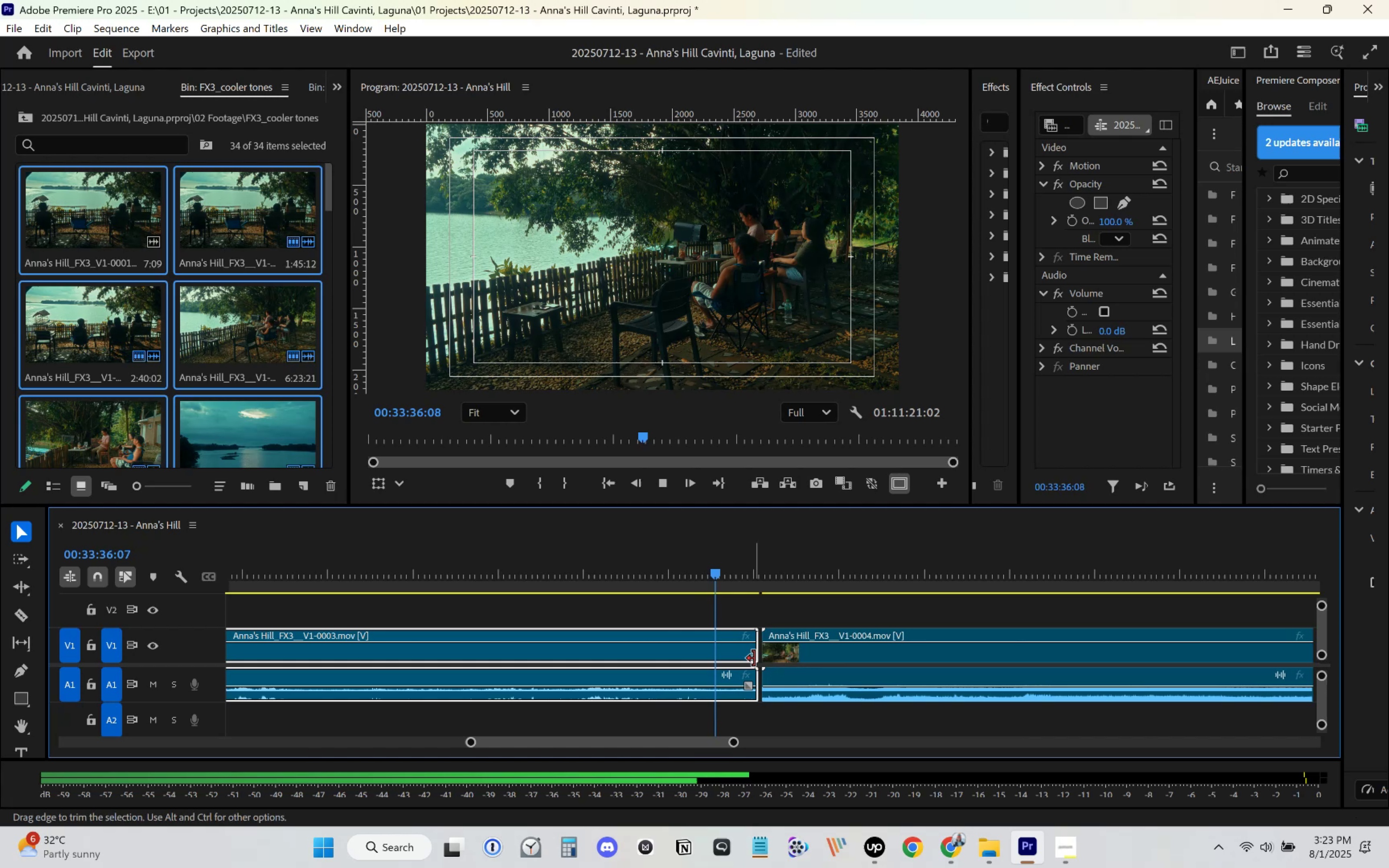 
left_click_drag(start_coordinate=[754, 658], to_coordinate=[747, 660])
 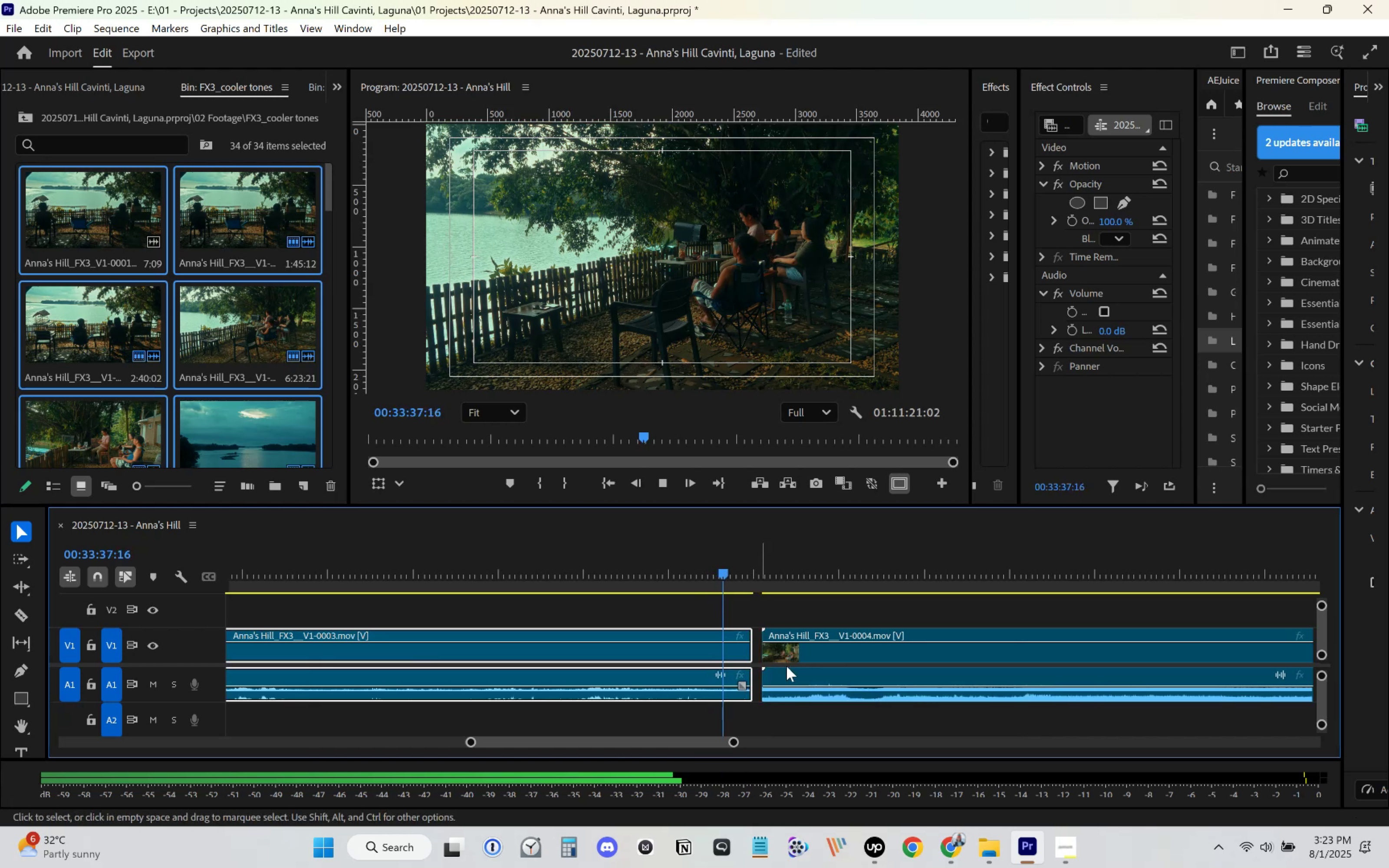 
left_click_drag(start_coordinate=[797, 657], to_coordinate=[793, 657])
 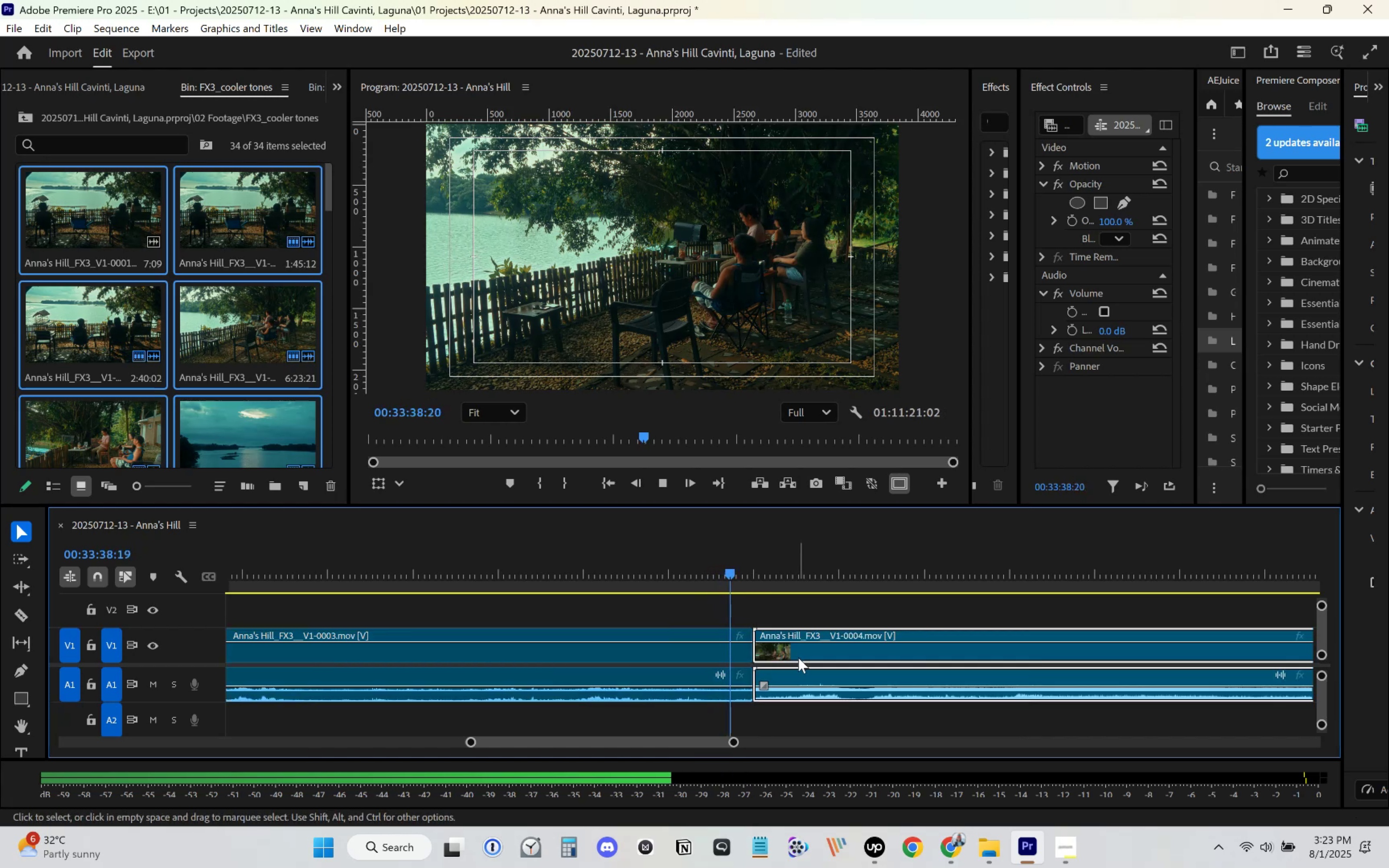 
scroll: coordinate [800, 658], scroll_direction: down, amount: 3.0
 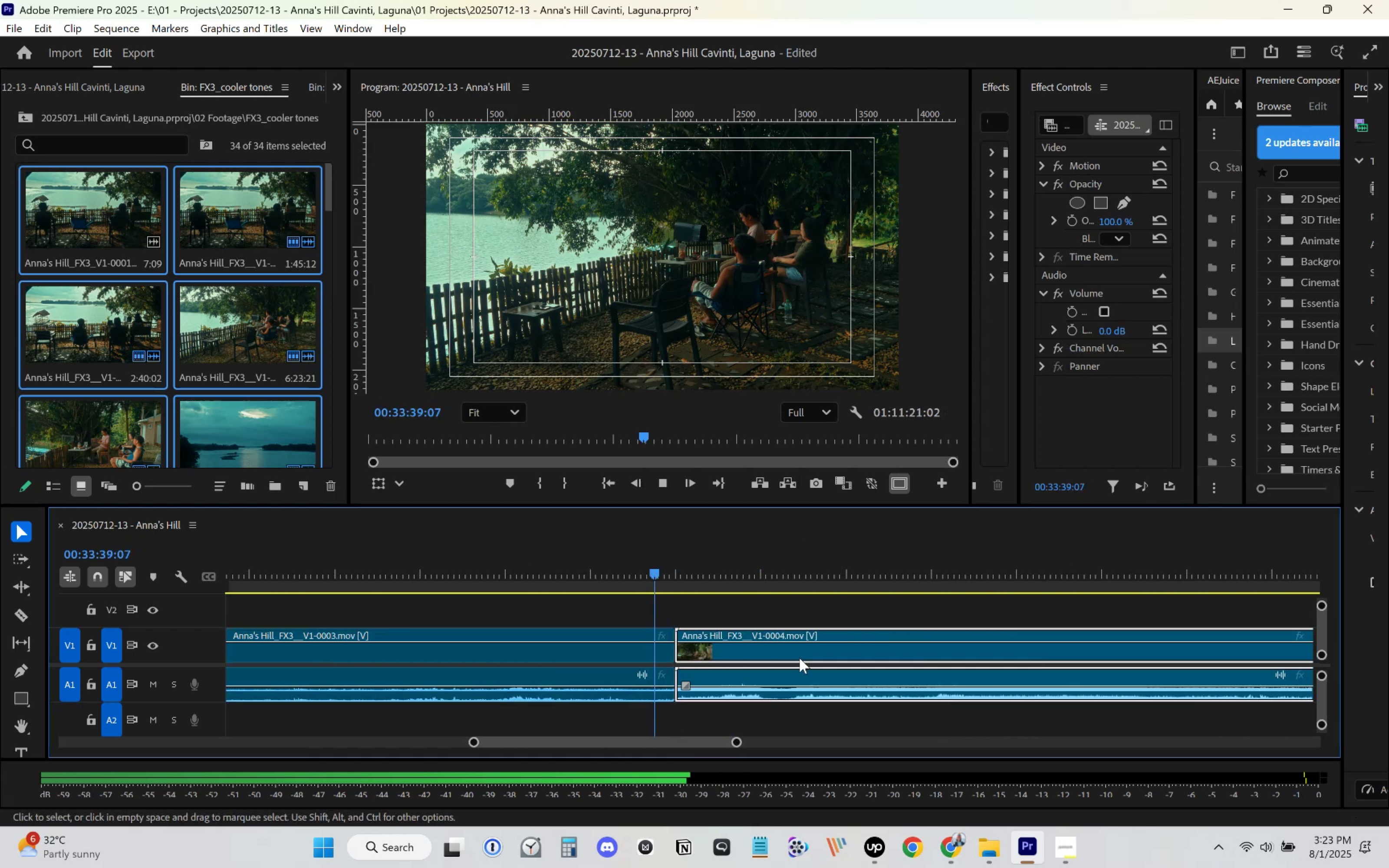 
key(Space)
 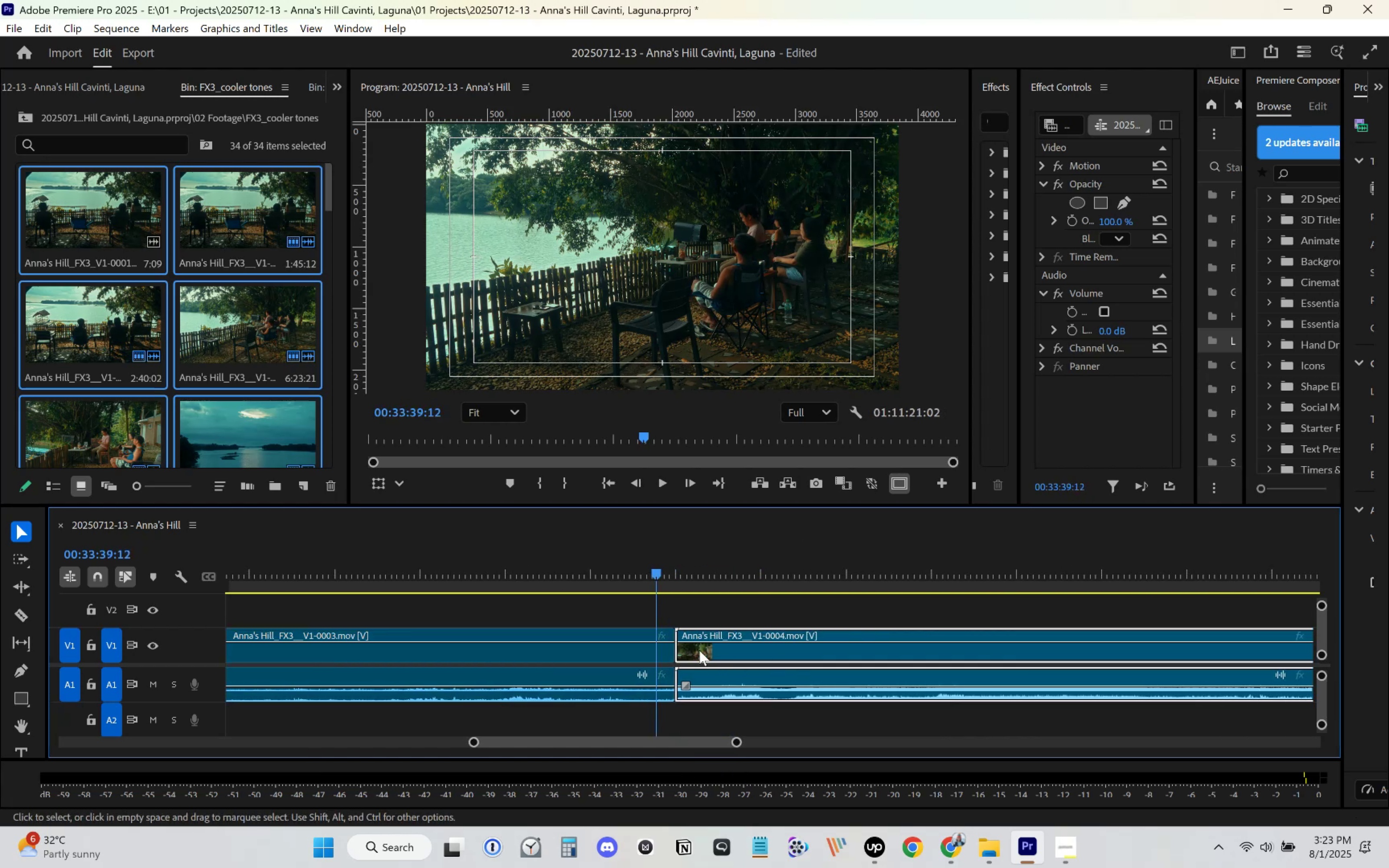 
key(Space)
 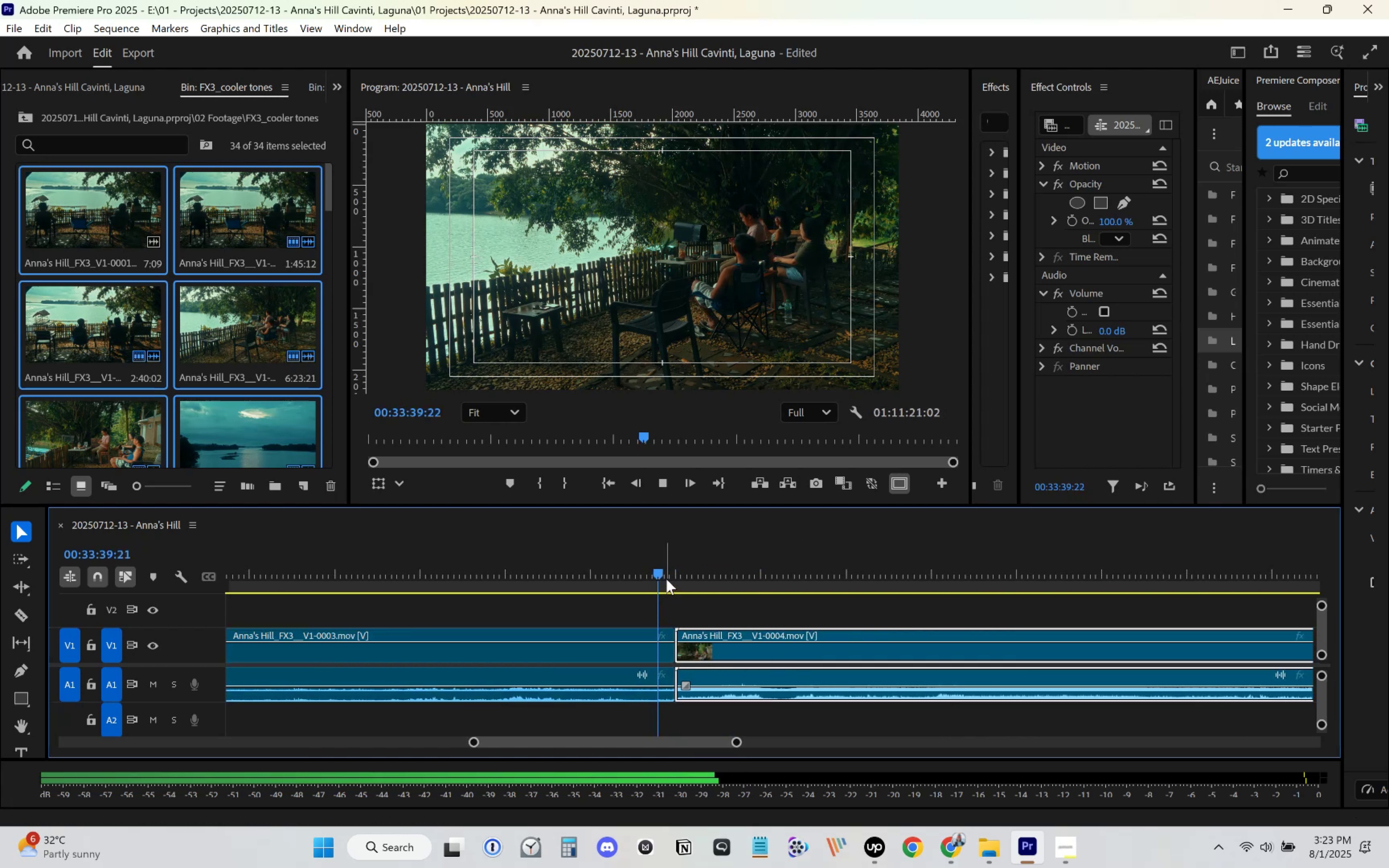 
key(Space)
 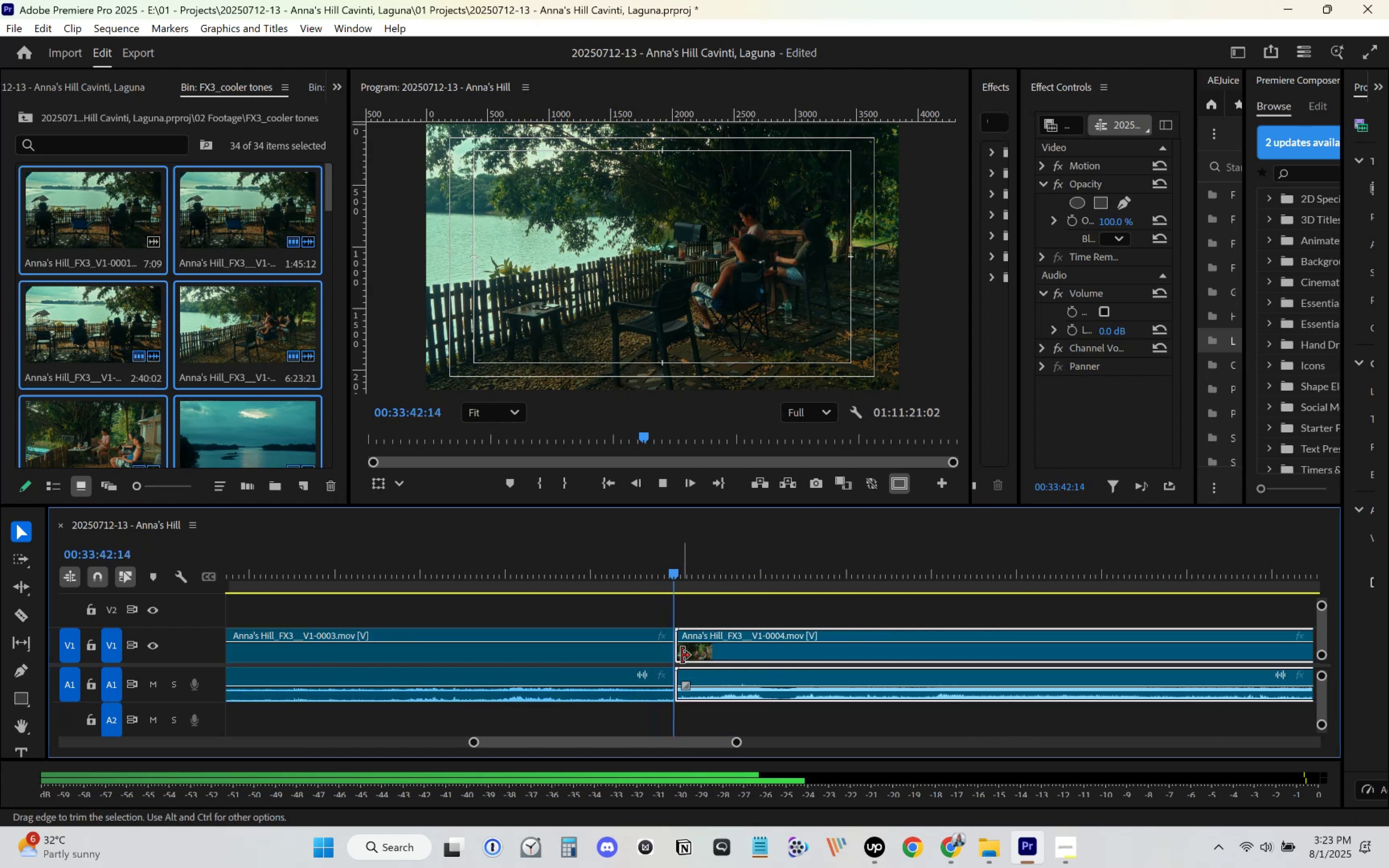 
key(Space)
 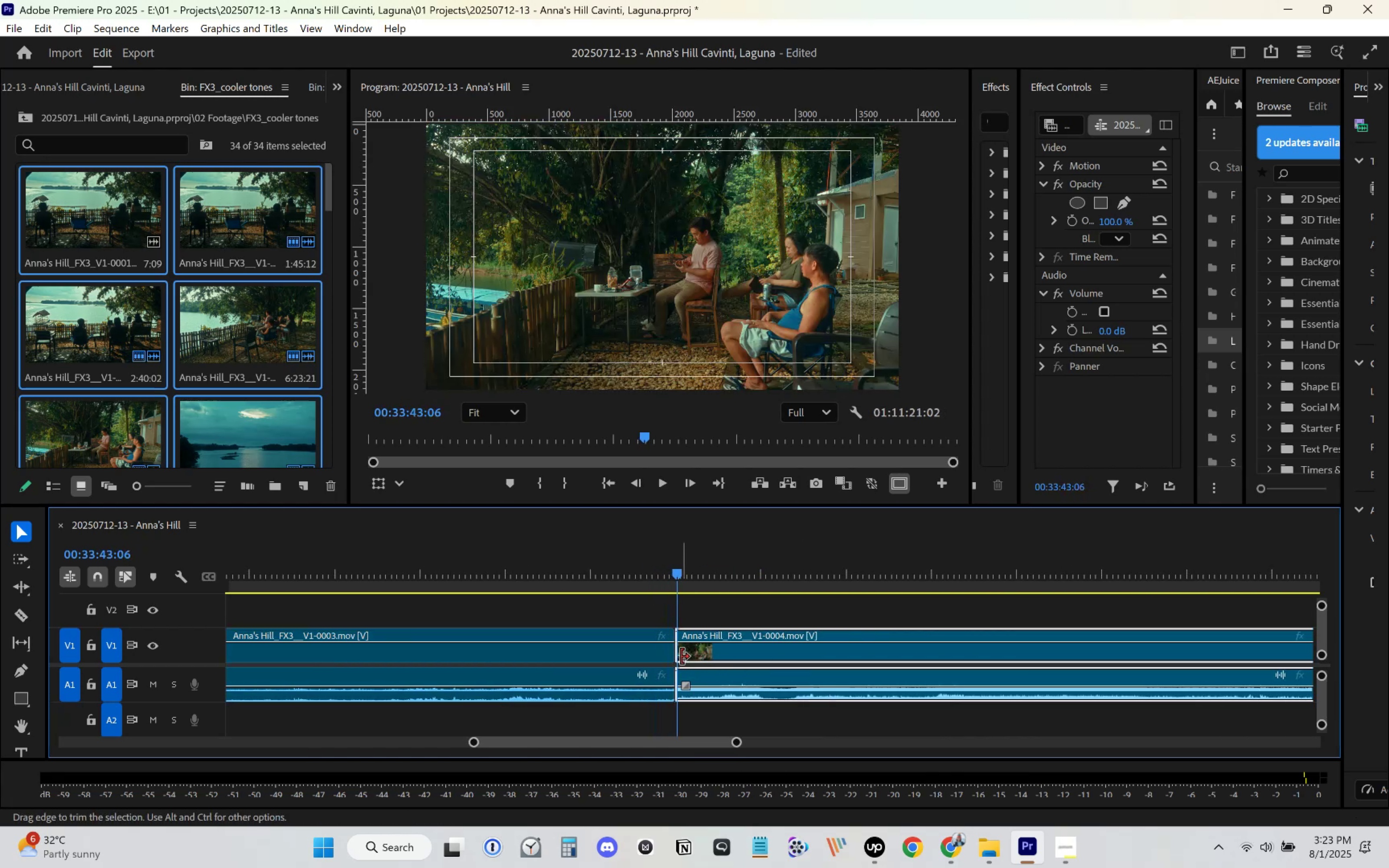 
left_click_drag(start_coordinate=[681, 656], to_coordinate=[685, 655])
 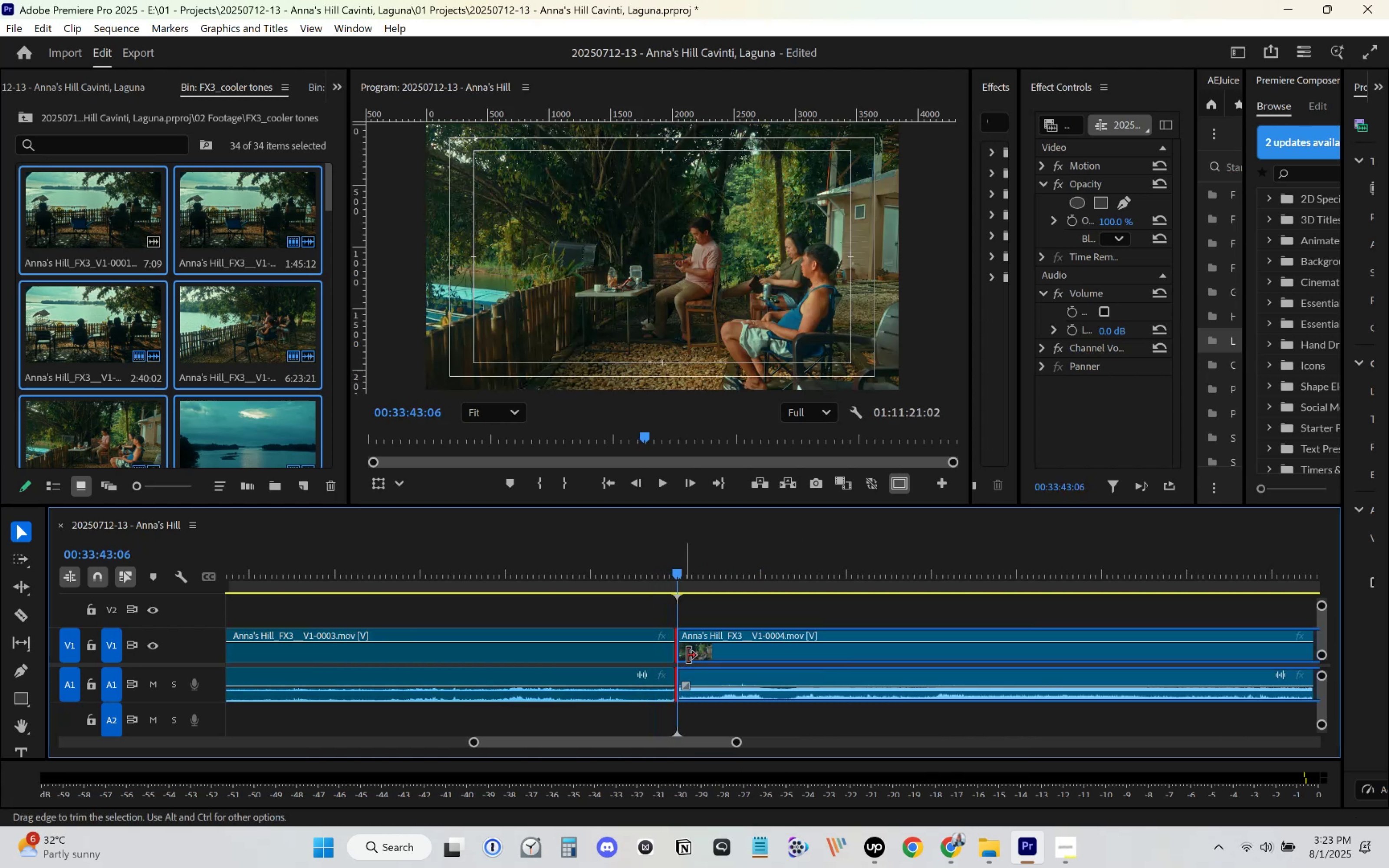 
left_click_drag(start_coordinate=[696, 654], to_coordinate=[690, 654])
 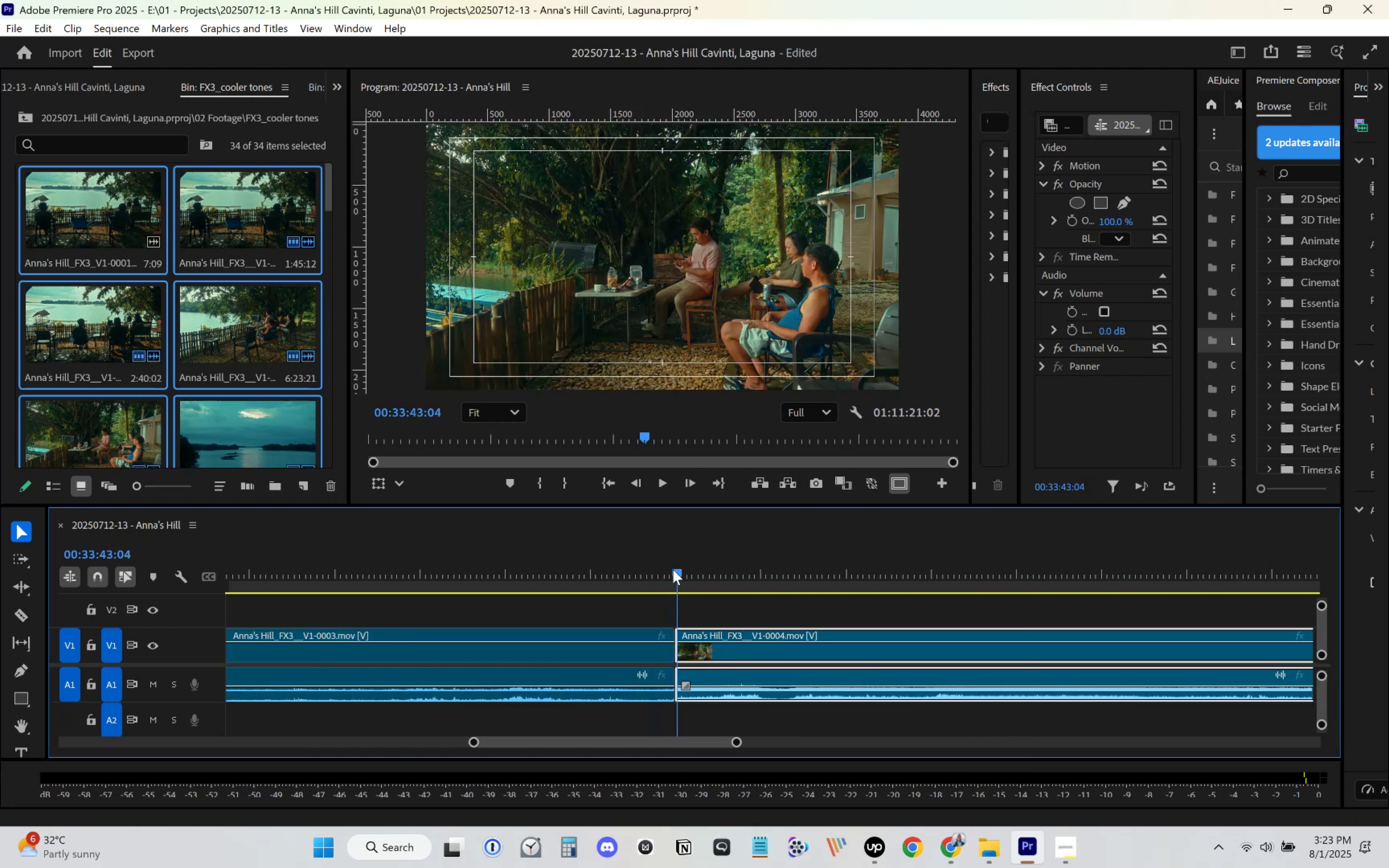 
double_click([669, 572])
 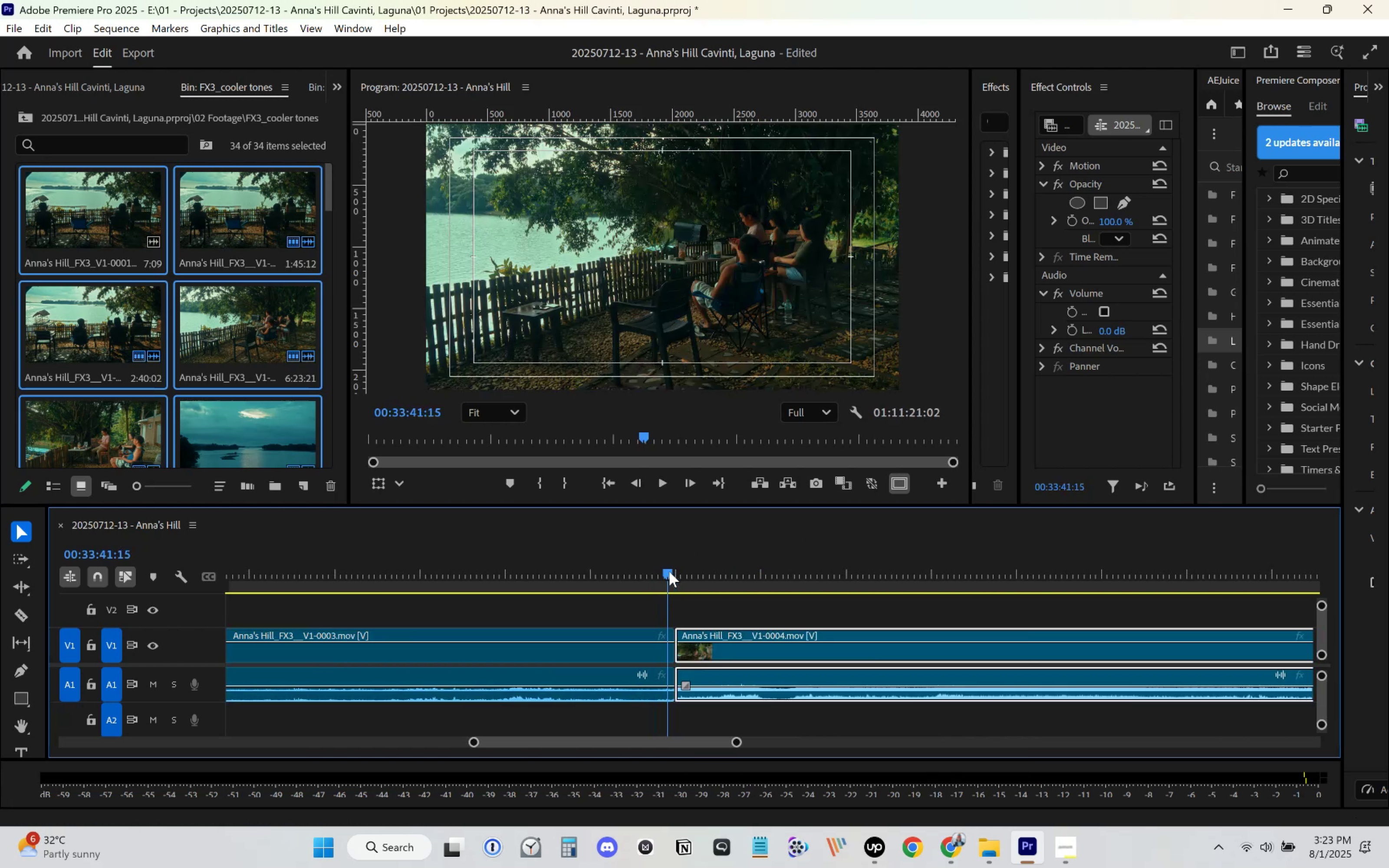 
key(Space)
 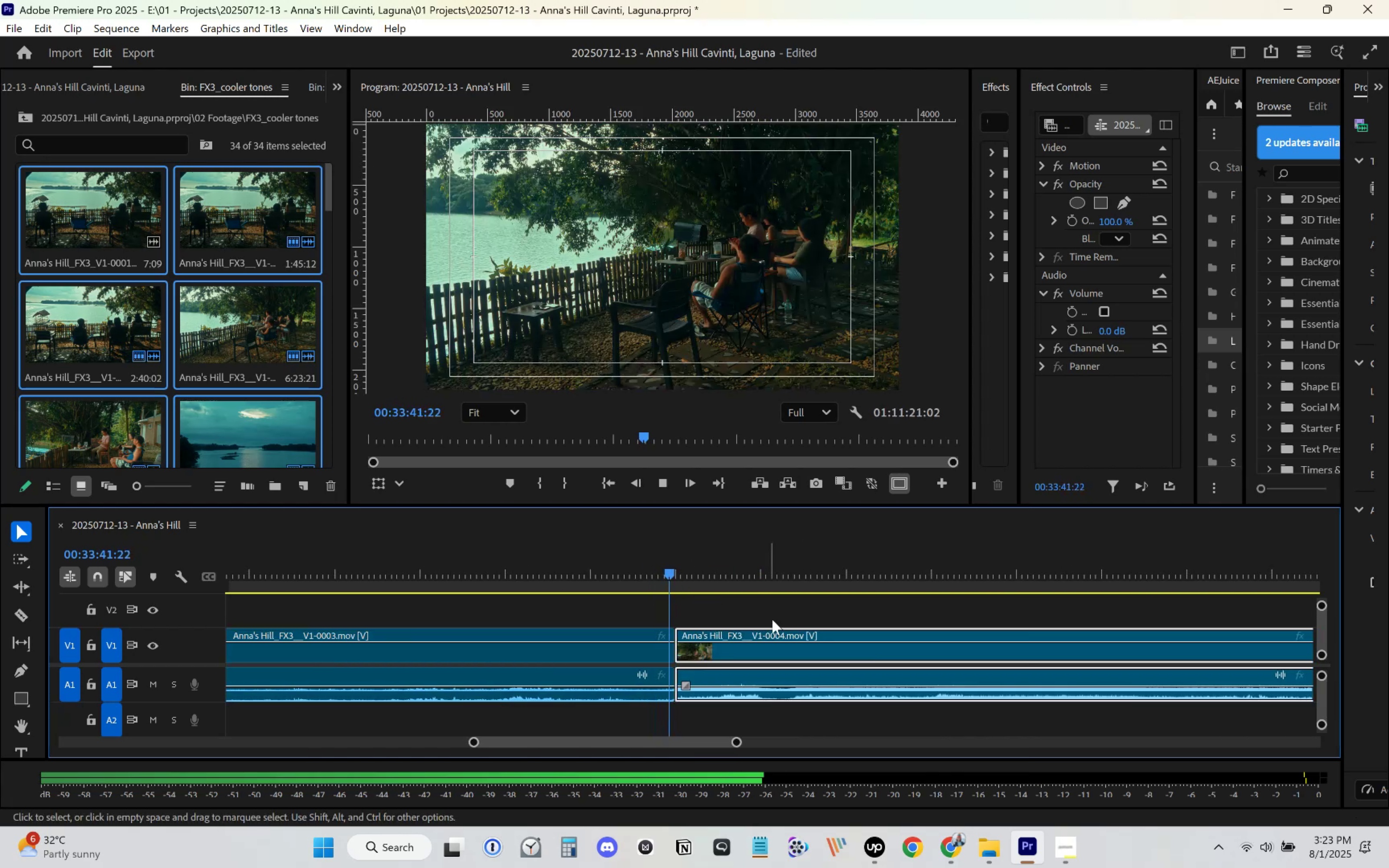 
scroll: coordinate [777, 630], scroll_direction: down, amount: 9.0
 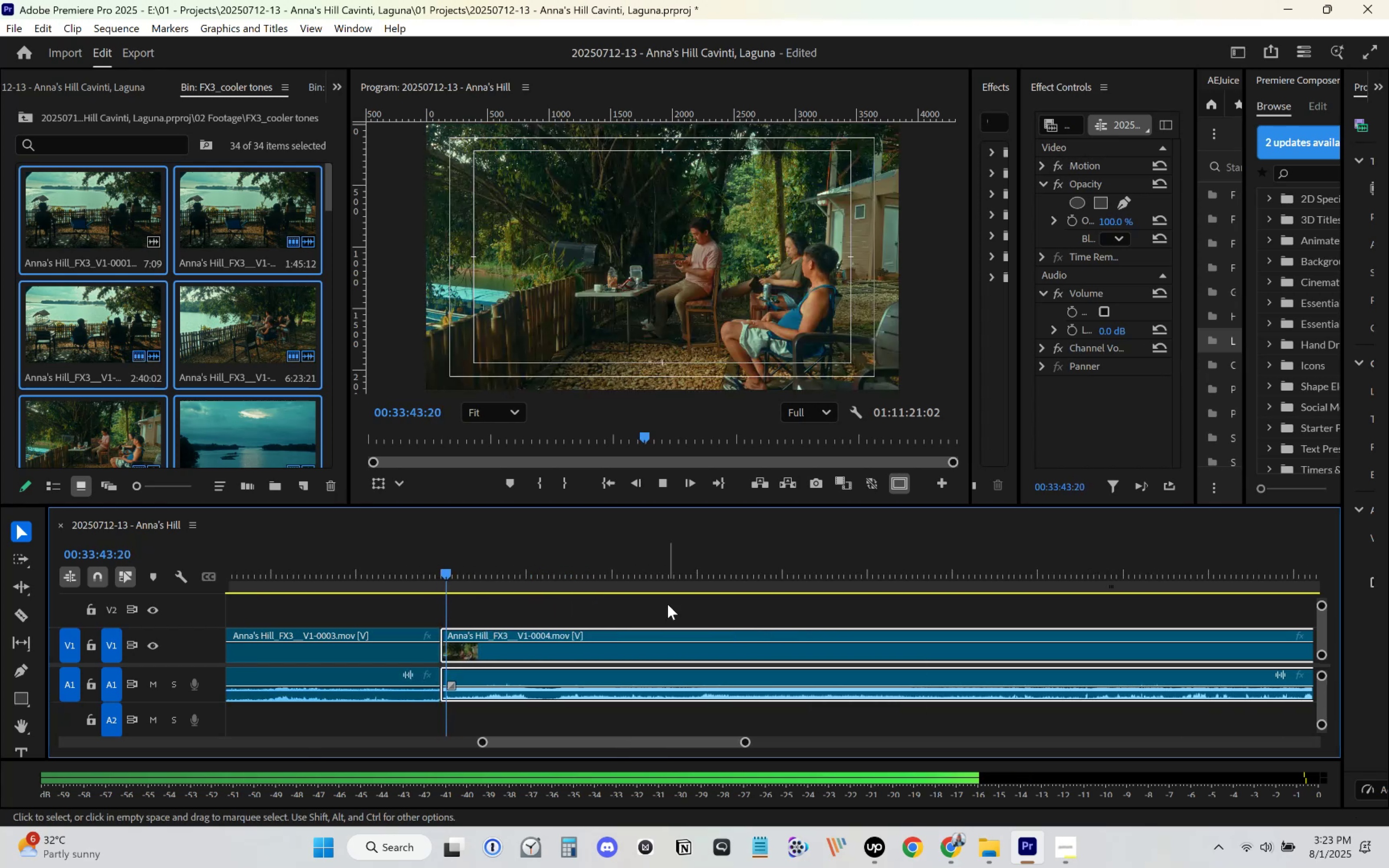 
left_click_drag(start_coordinate=[476, 572], to_coordinate=[978, 607])
 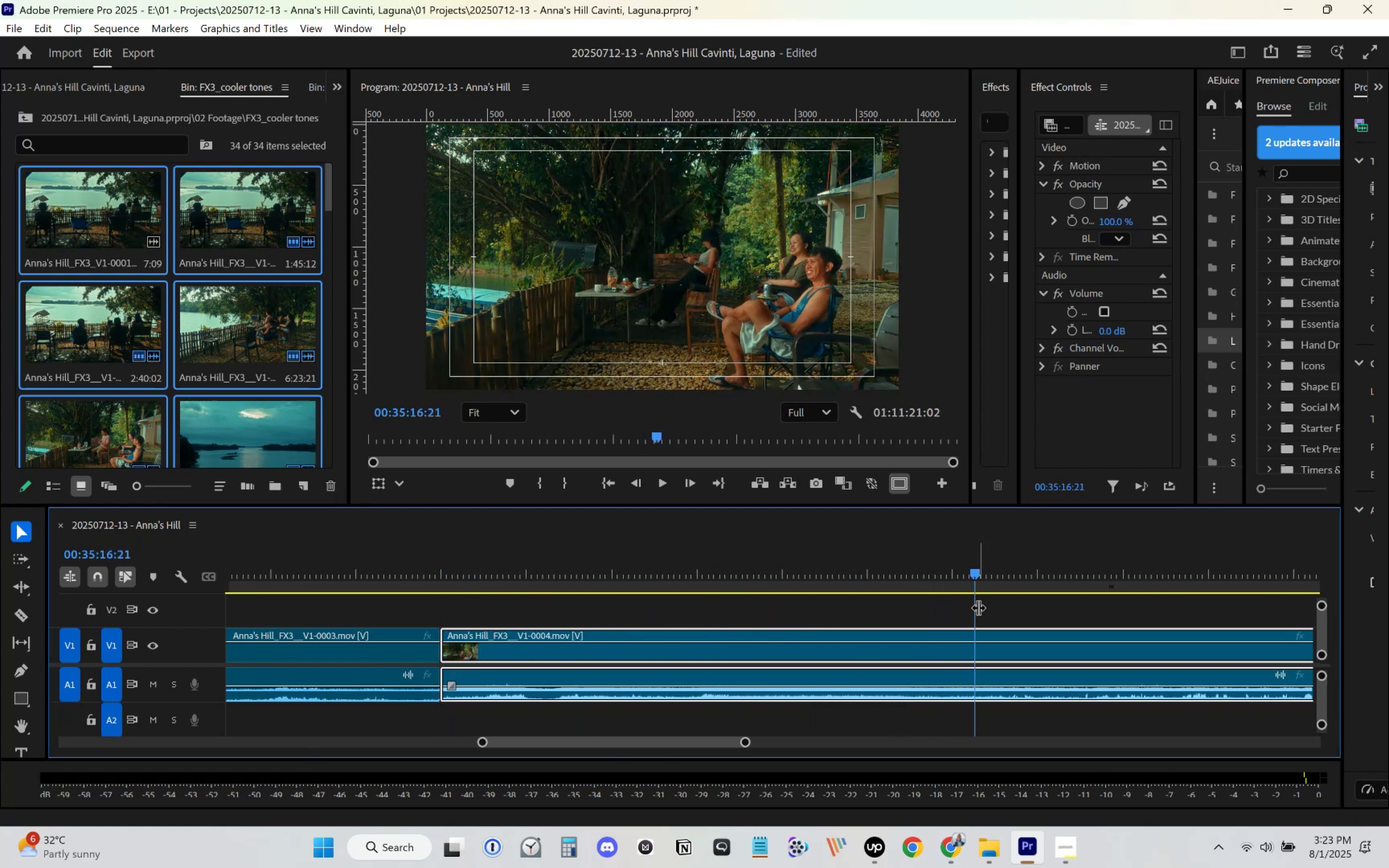 
key(Space)
 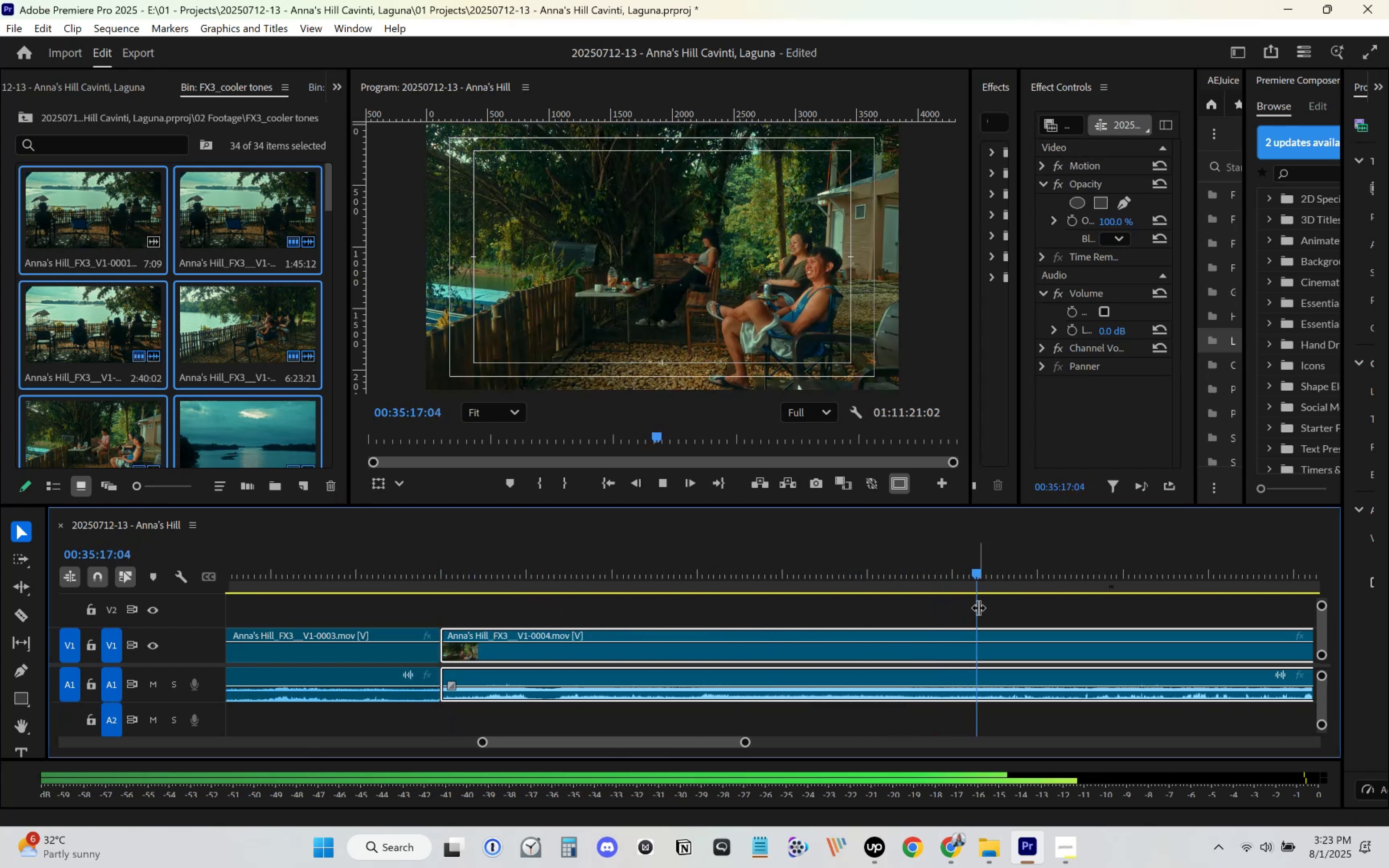 
scroll: coordinate [813, 623], scroll_direction: down, amount: 19.0
 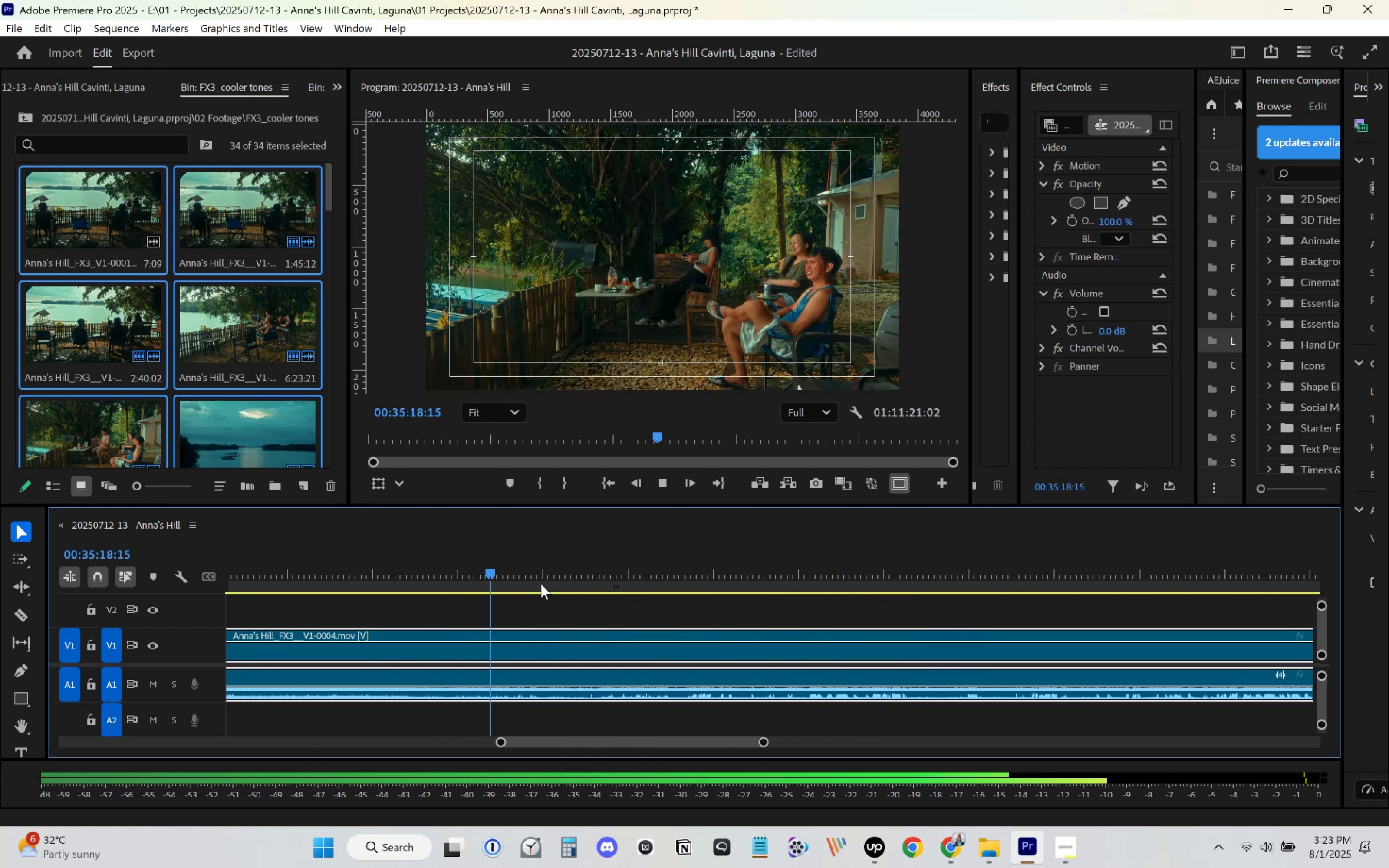 
left_click_drag(start_coordinate=[495, 573], to_coordinate=[981, 598])
 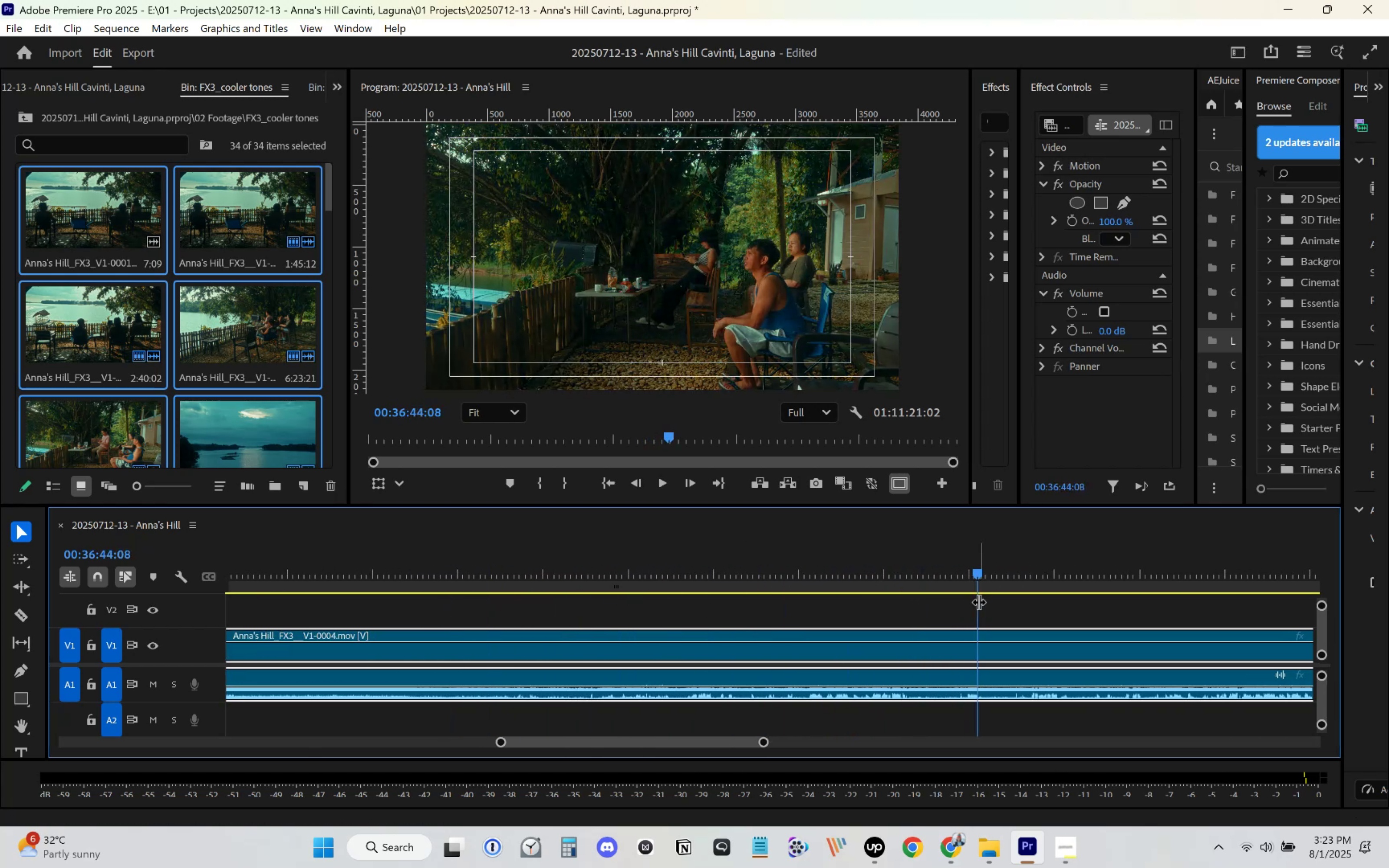 
scroll: coordinate [760, 631], scroll_direction: down, amount: 31.0
 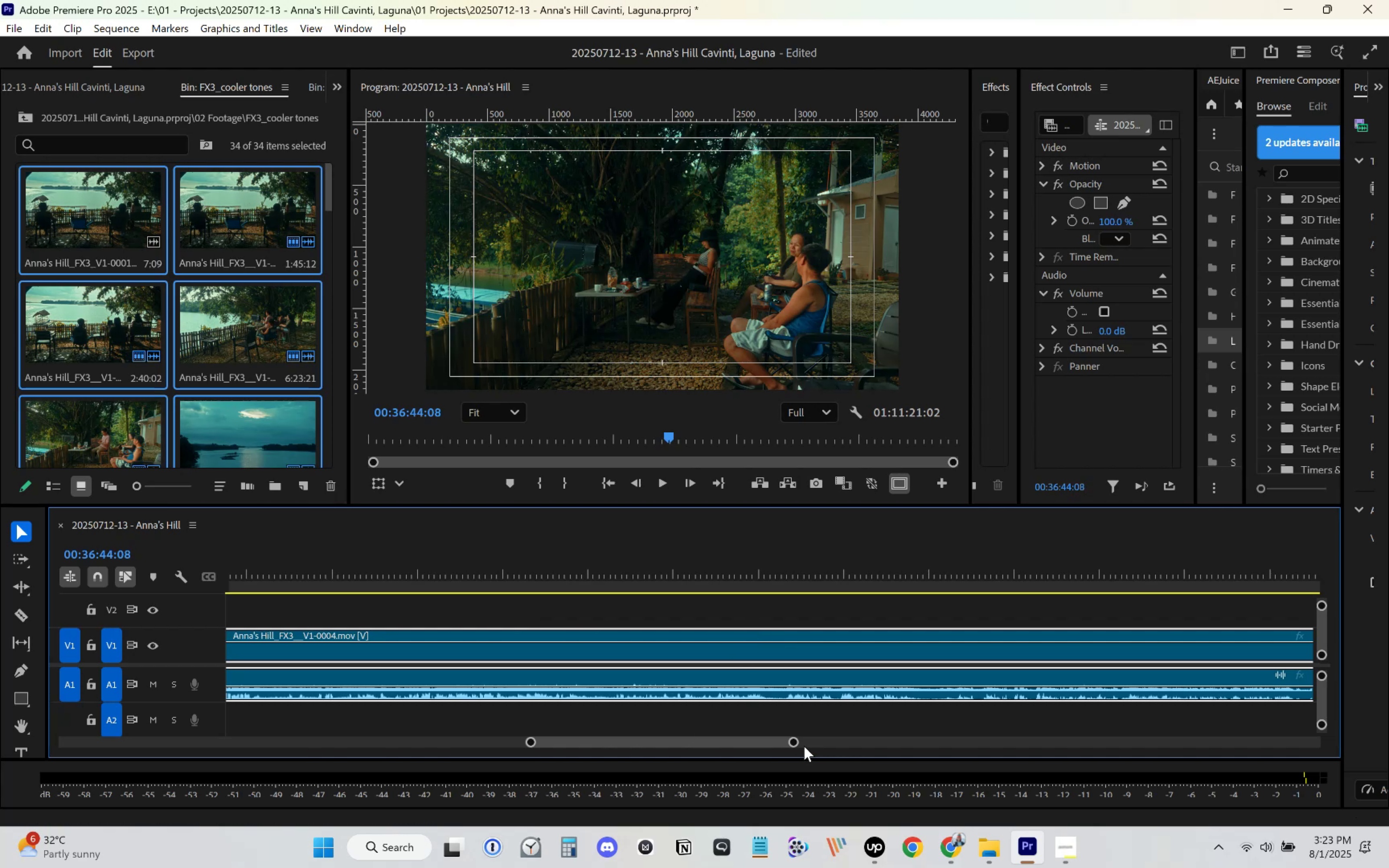 
left_click_drag(start_coordinate=[794, 743], to_coordinate=[946, 709])
 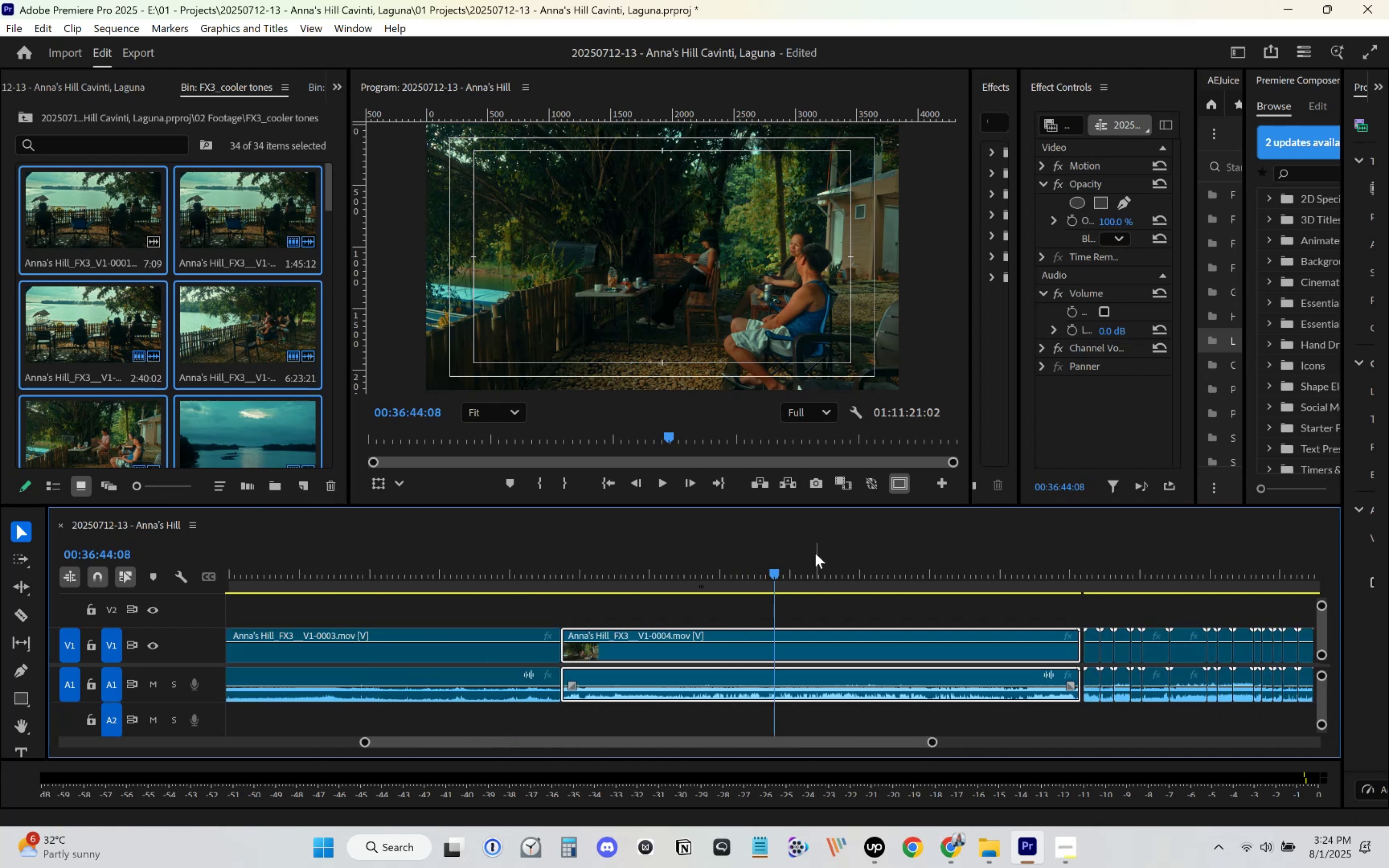 
left_click_drag(start_coordinate=[791, 572], to_coordinate=[1082, 585])
 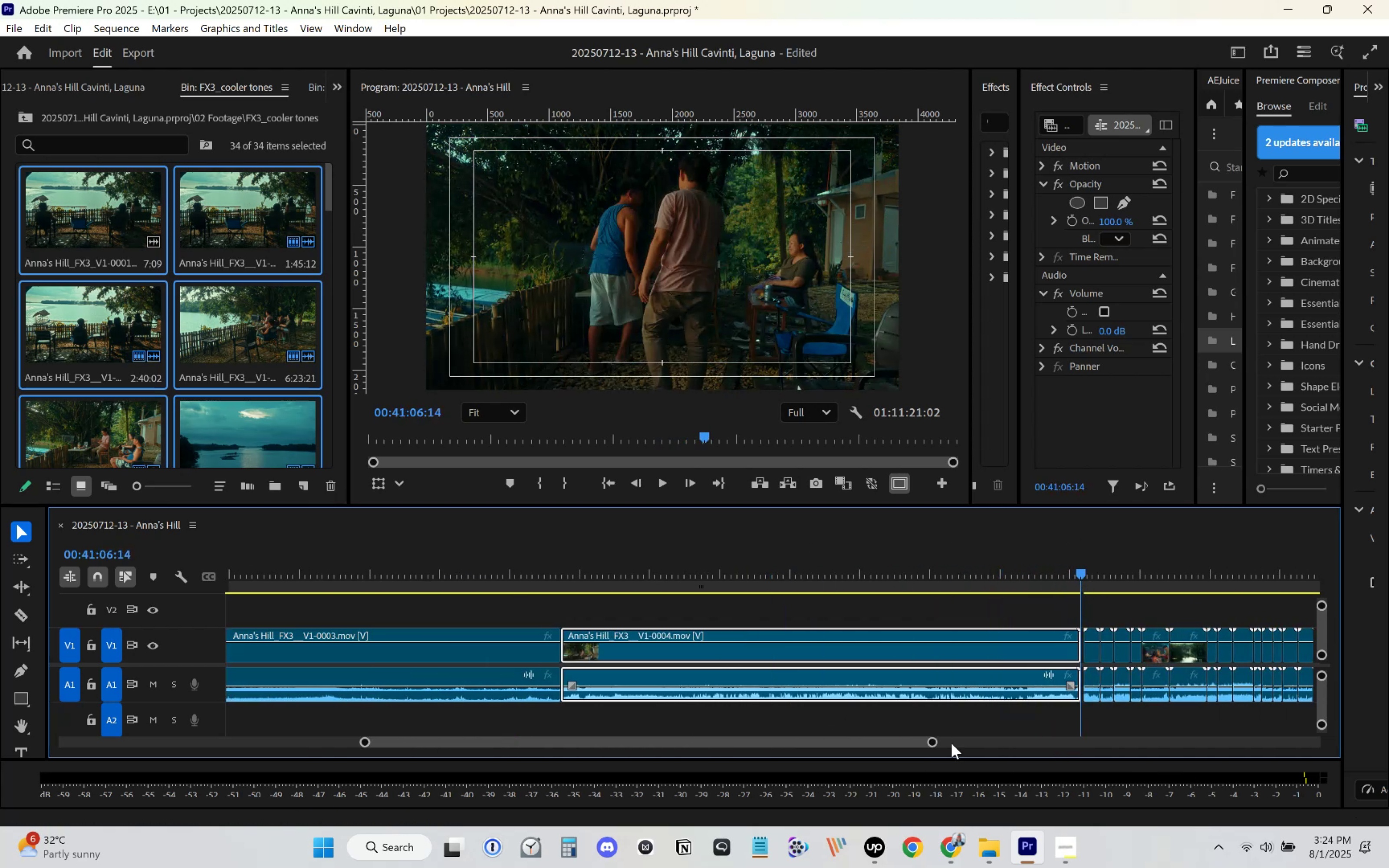 
left_click_drag(start_coordinate=[932, 746], to_coordinate=[742, 731])
 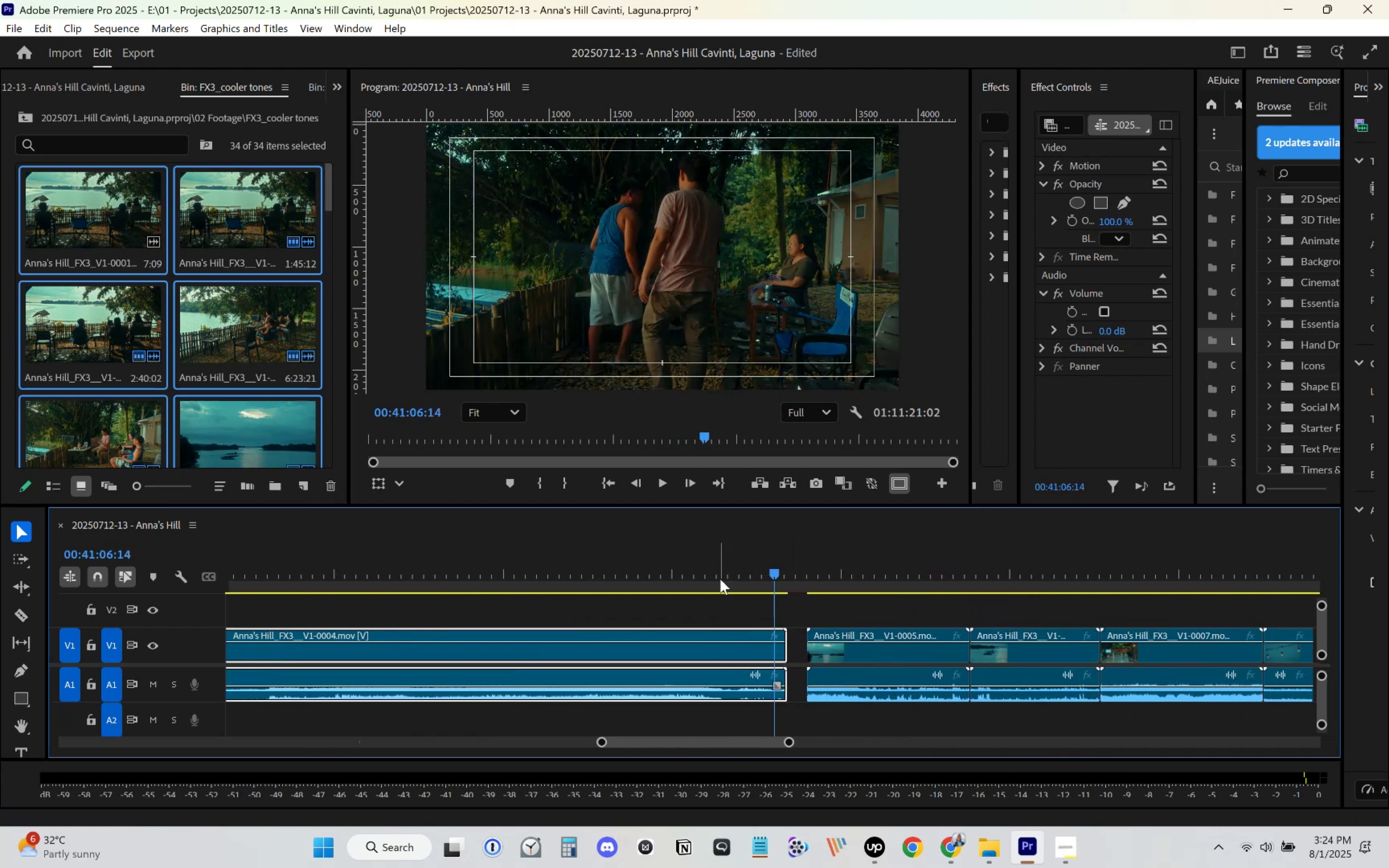 
left_click_drag(start_coordinate=[700, 575], to_coordinate=[780, 570])
 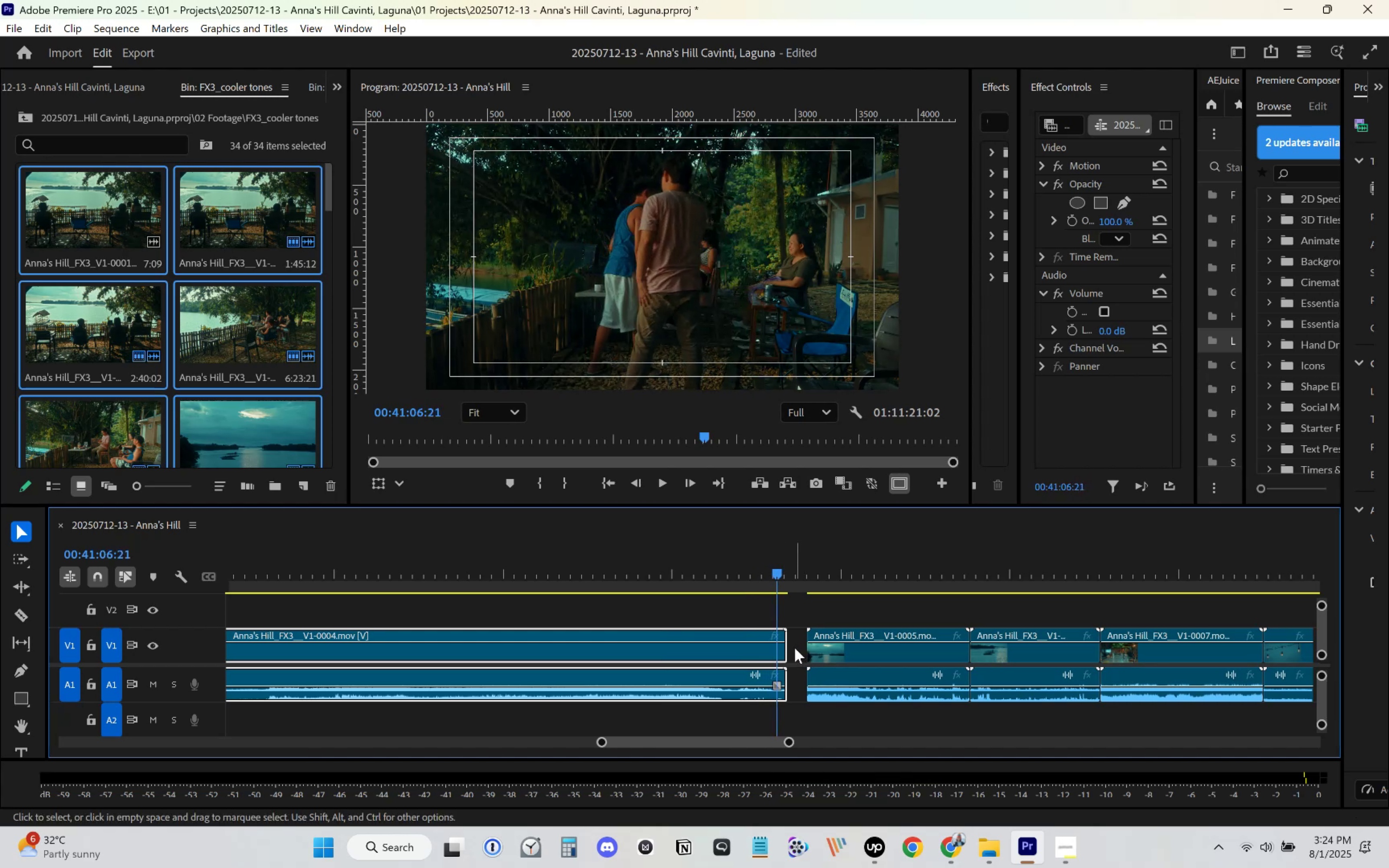 
left_click_drag(start_coordinate=[791, 647], to_coordinate=[786, 647])
 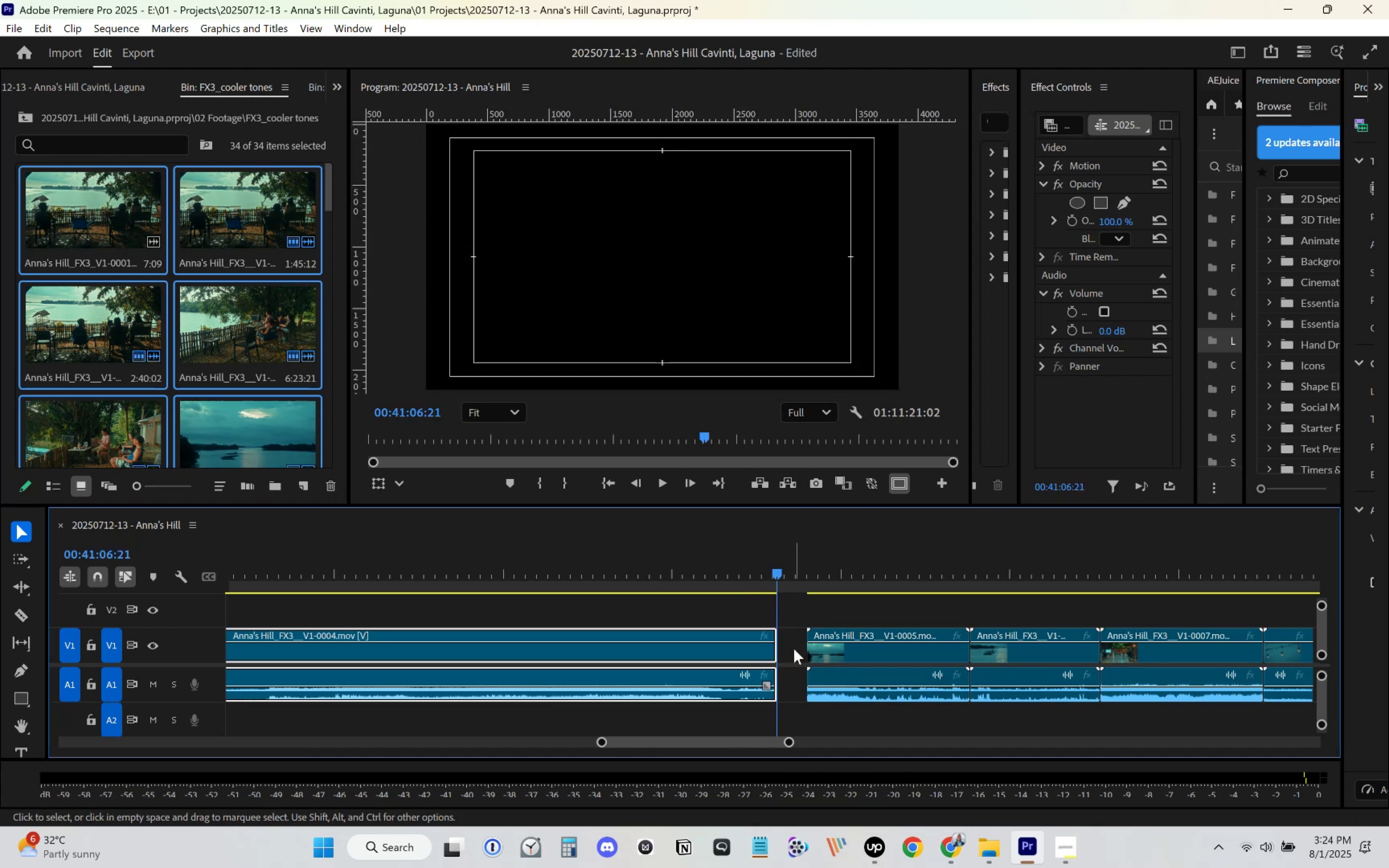 
left_click([794, 649])
 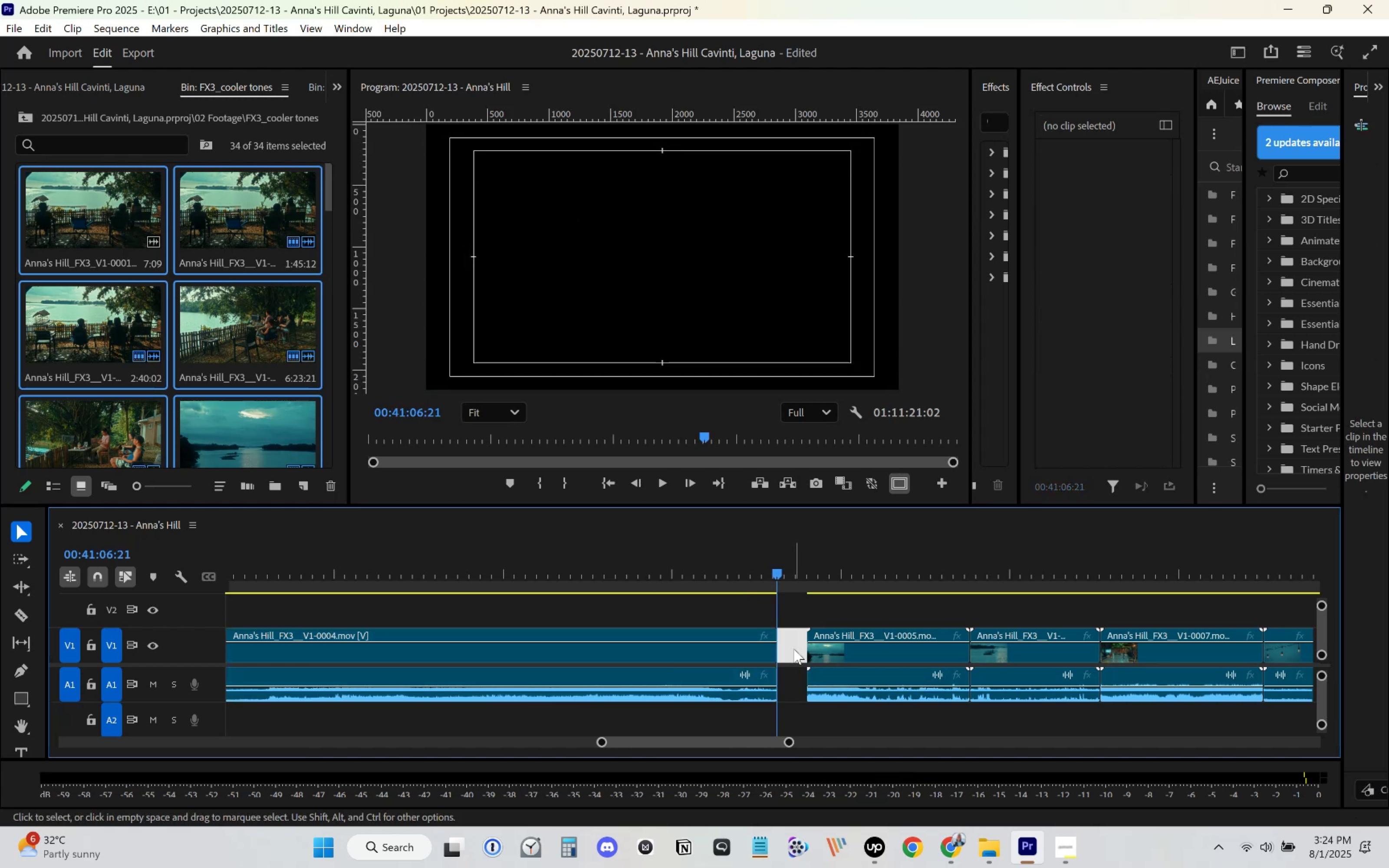 
key(Delete)
 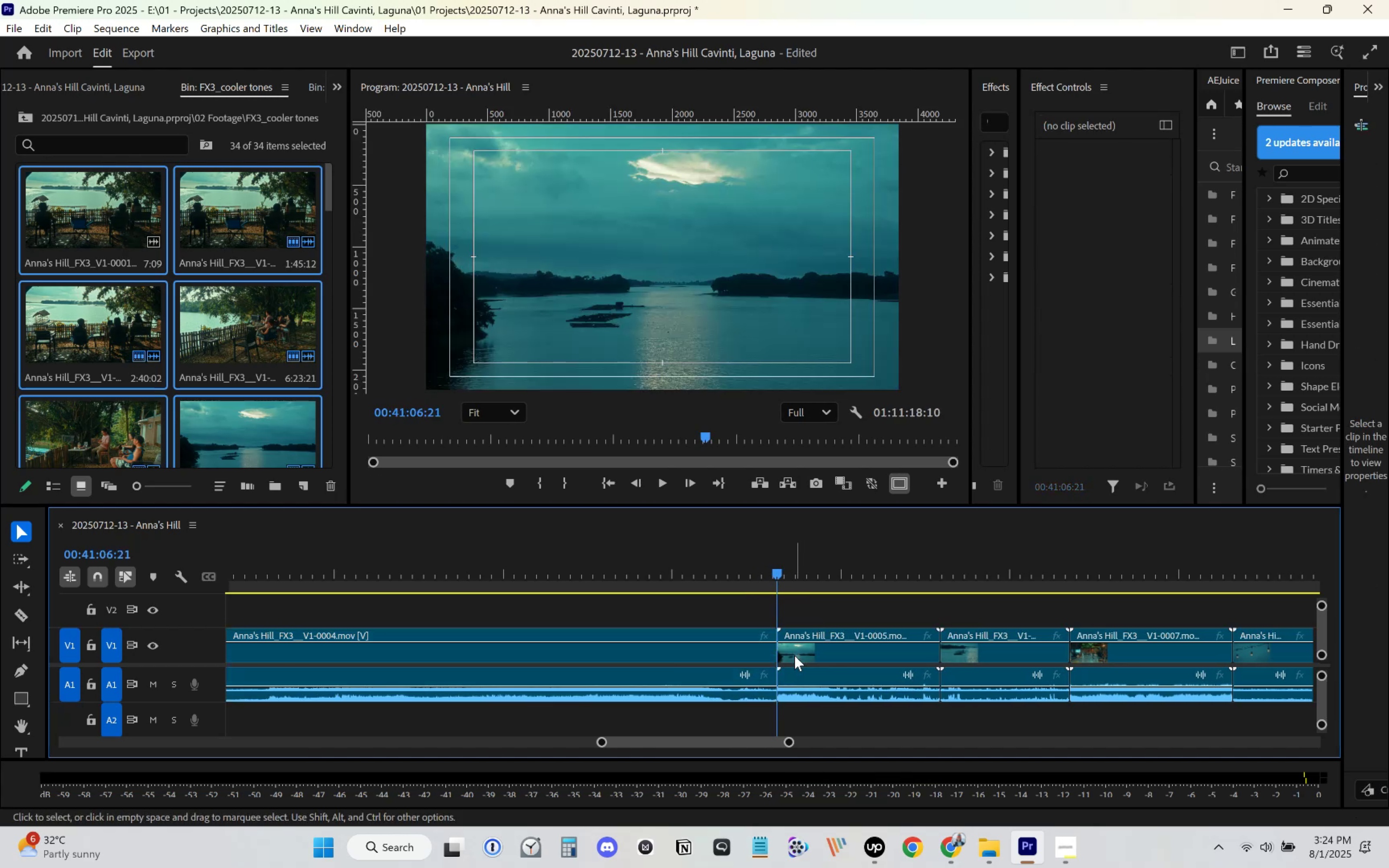 
scroll: coordinate [790, 658], scroll_direction: down, amount: 6.0
 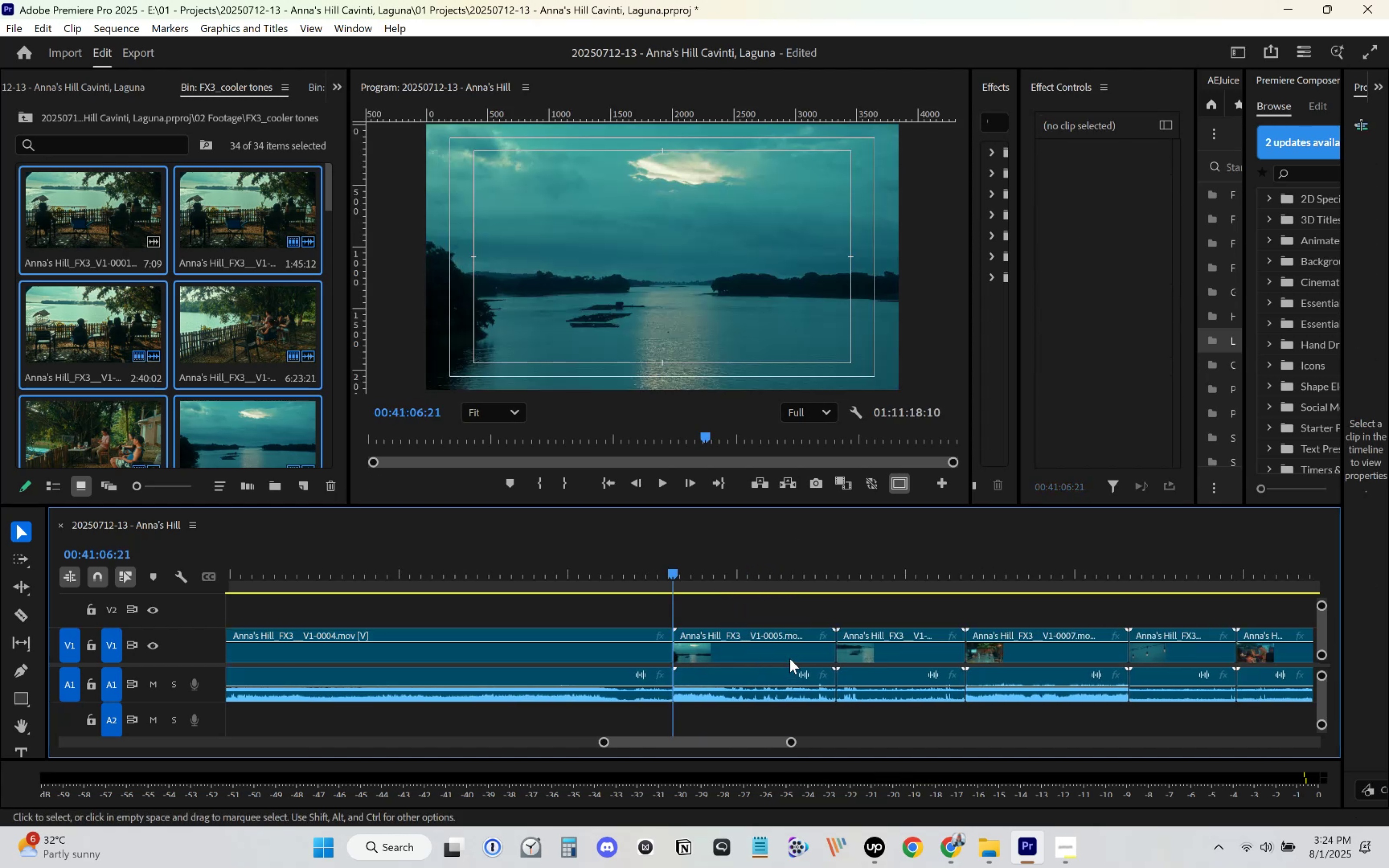 
key(Space)
 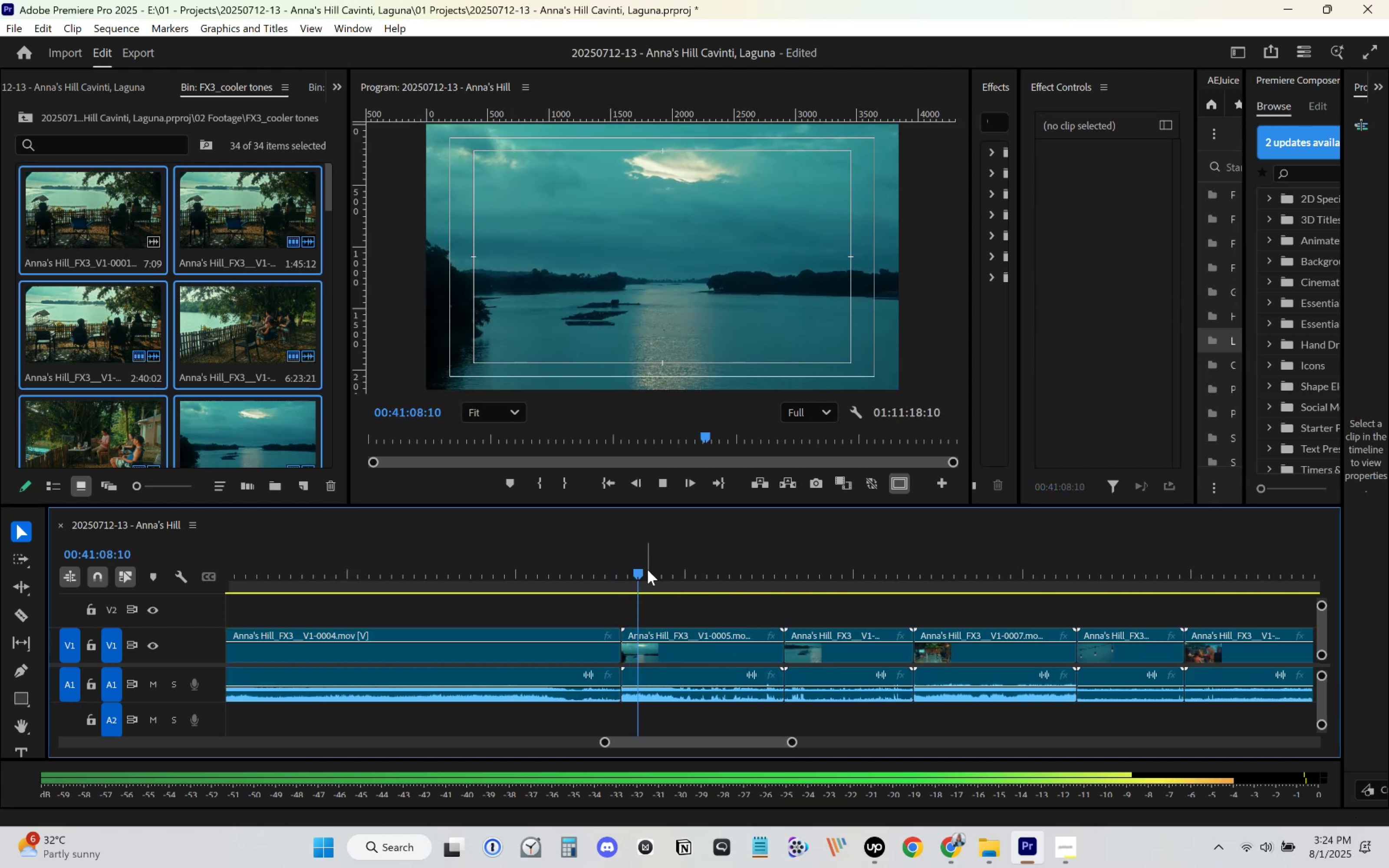 
left_click_drag(start_coordinate=[645, 577], to_coordinate=[709, 578])
 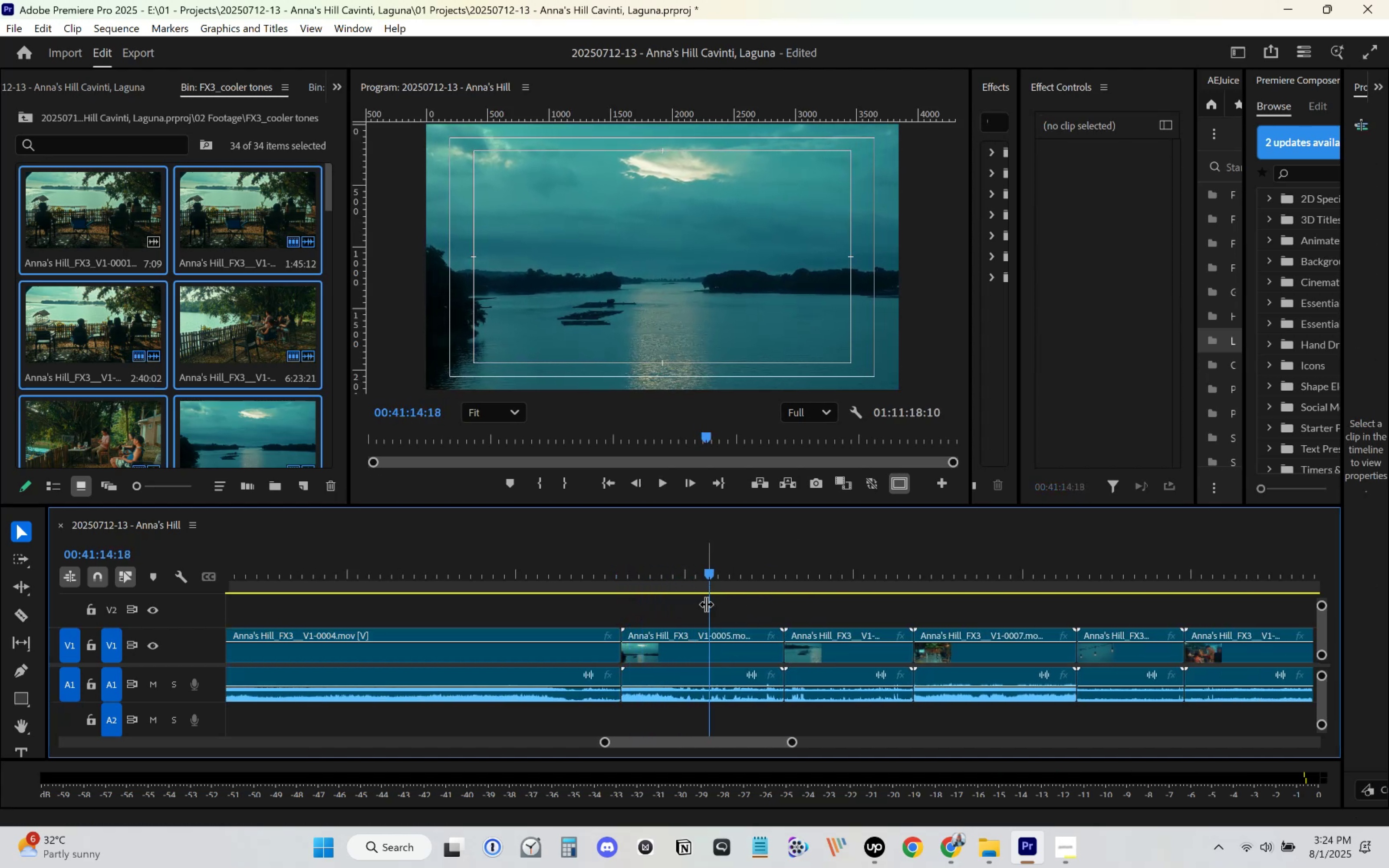 
key(C)
 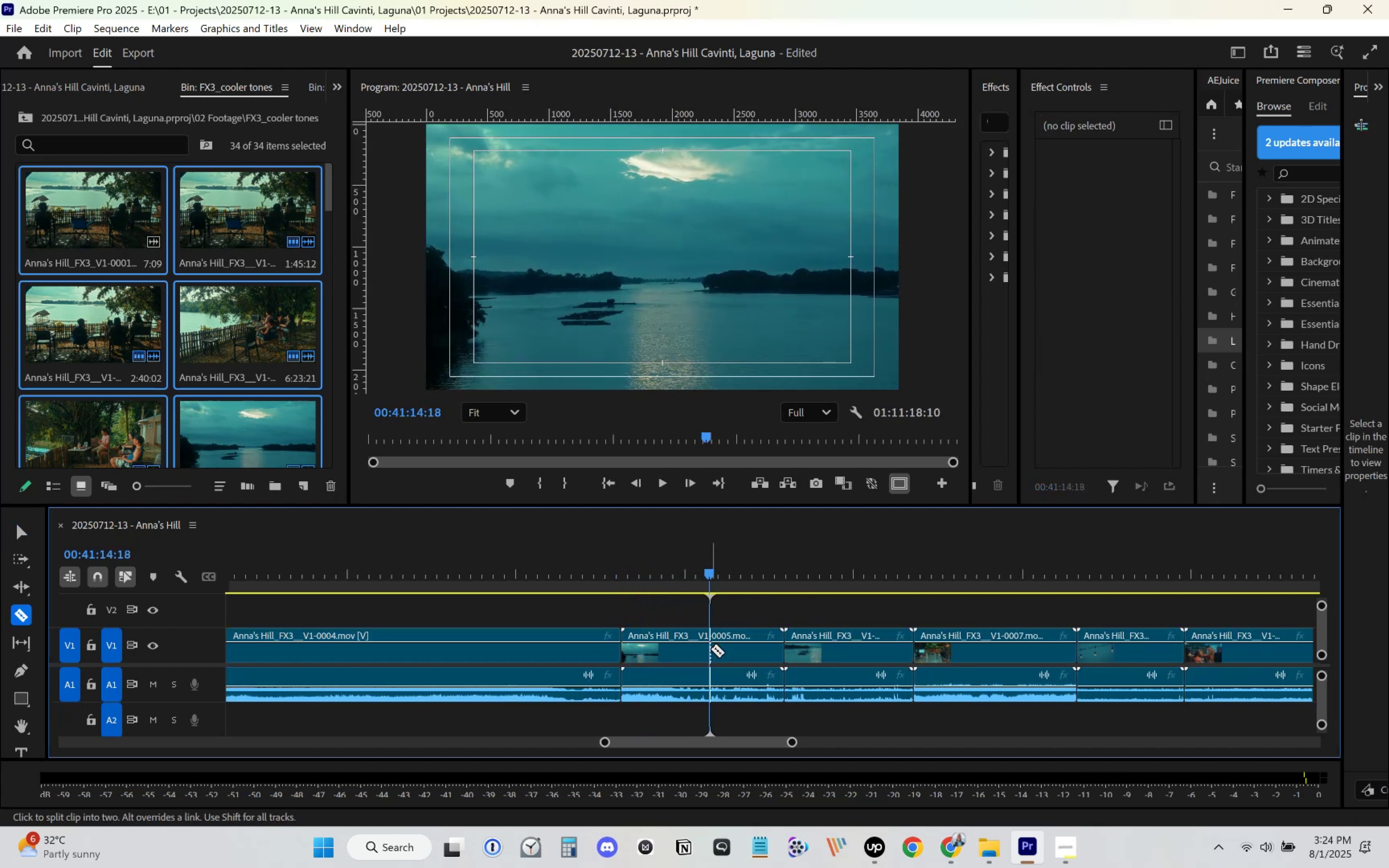 
left_click([710, 648])
 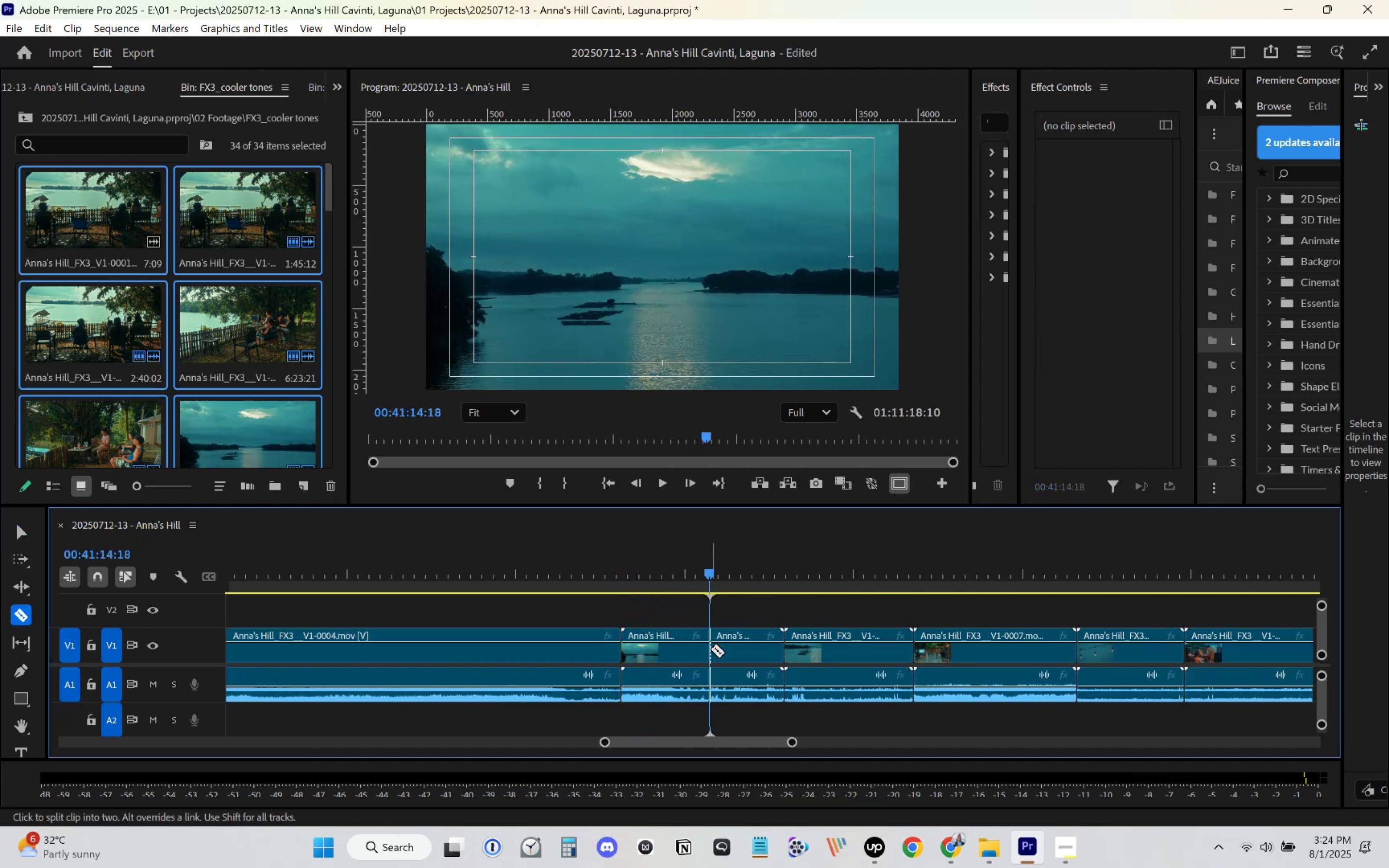 
key(V)
 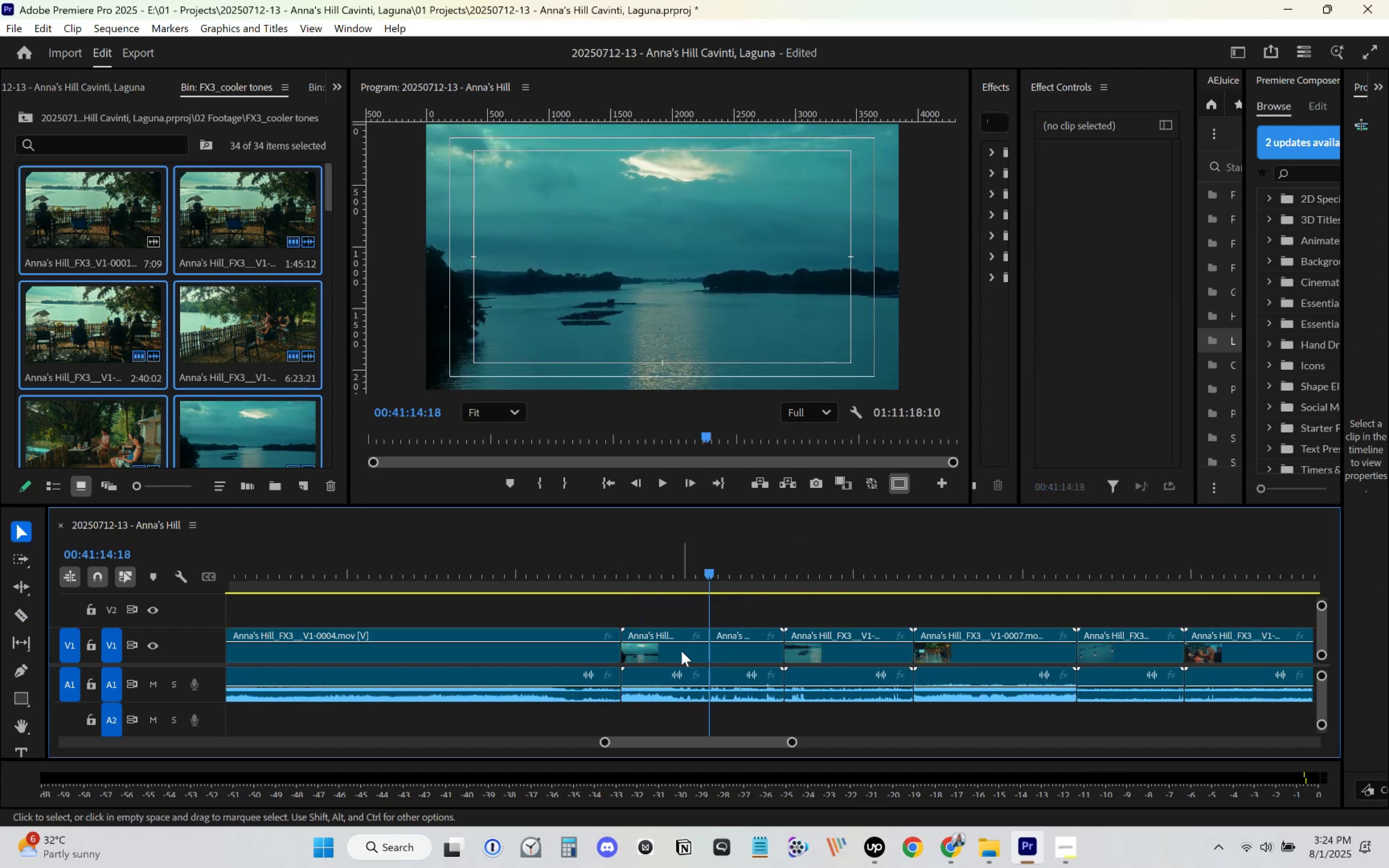 
double_click([678, 651])
 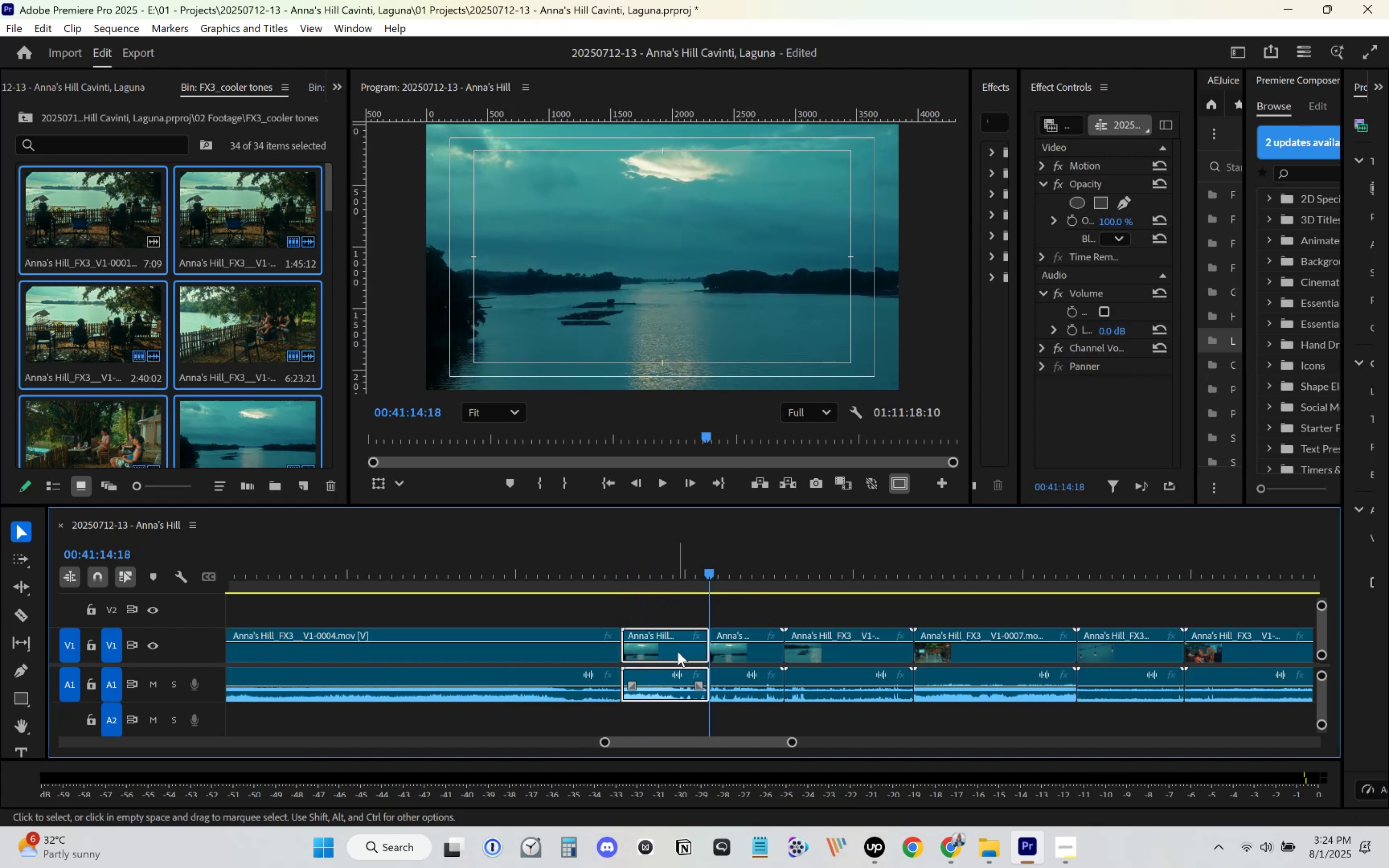 
key(NumpadMultiply)
 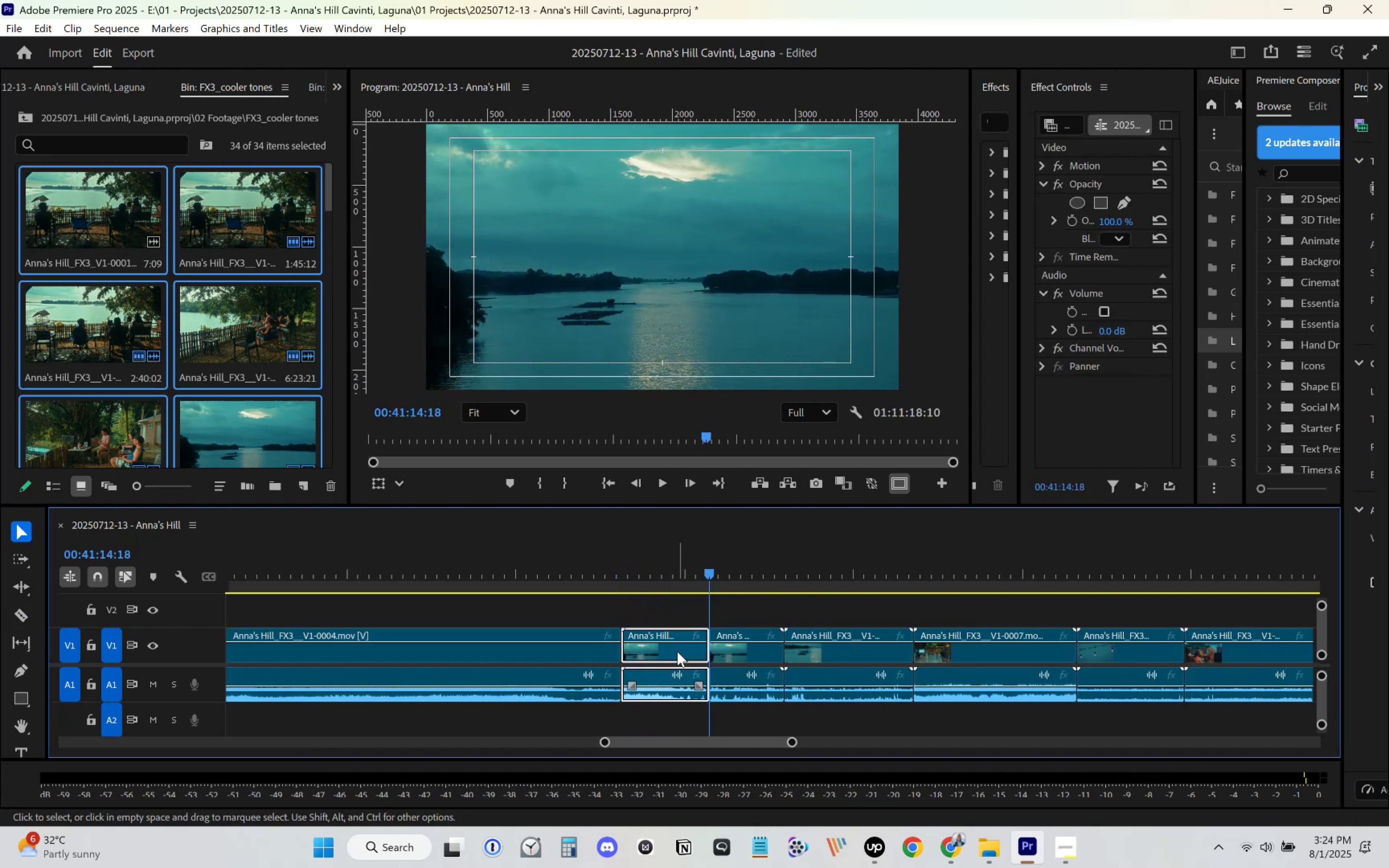 
key(Delete)
 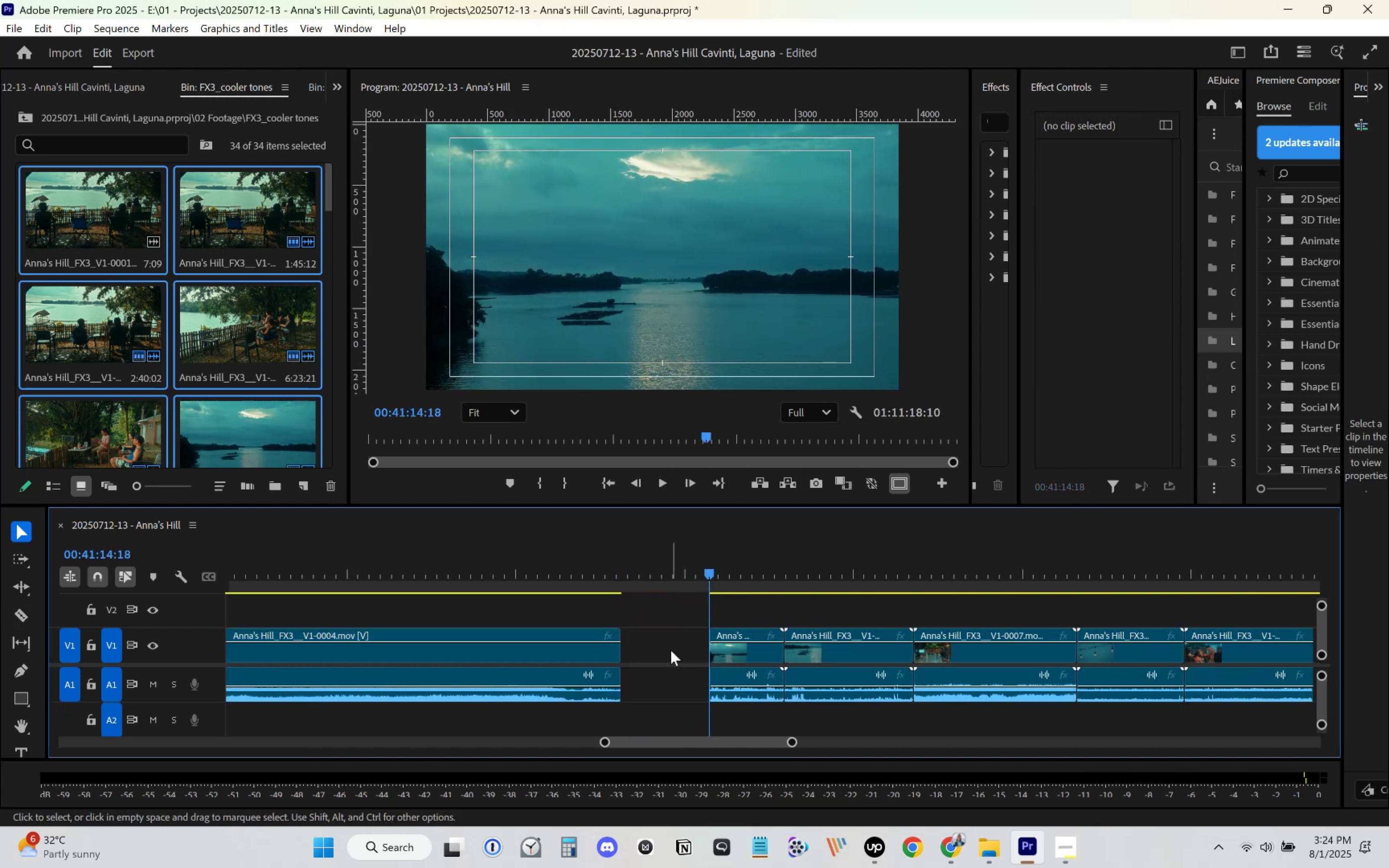 
left_click([671, 650])
 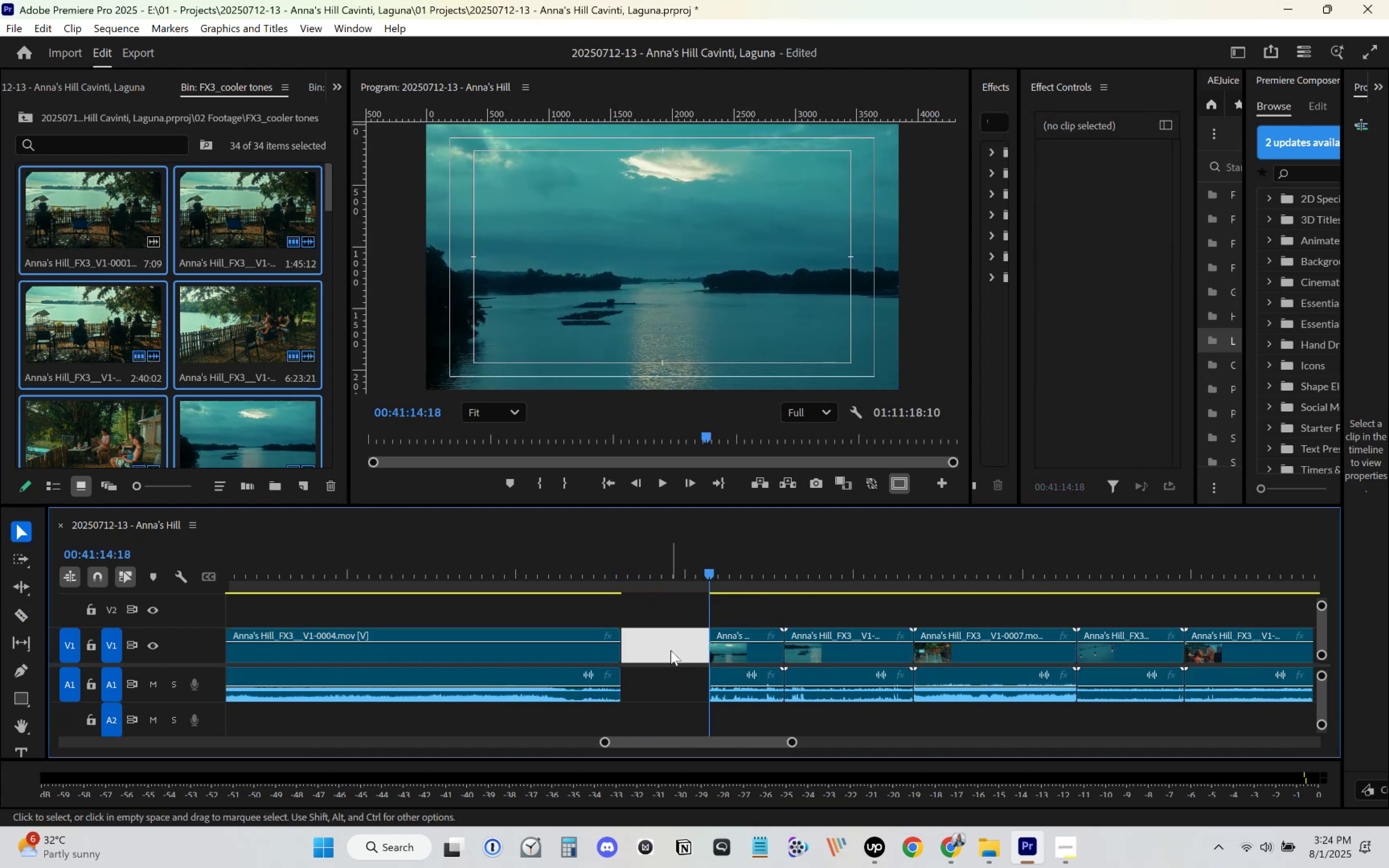 
key(Delete)
 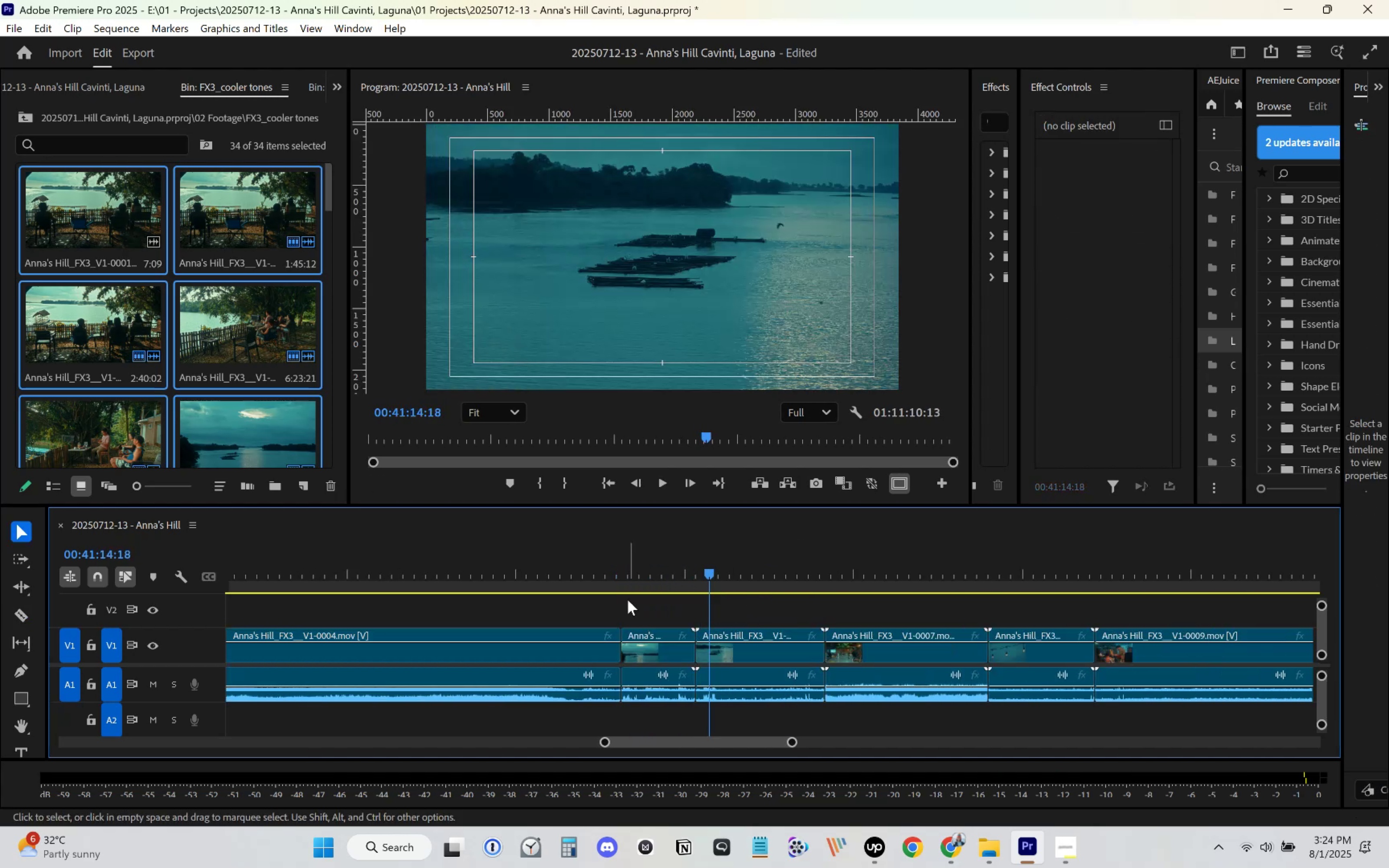 
double_click([622, 584])
 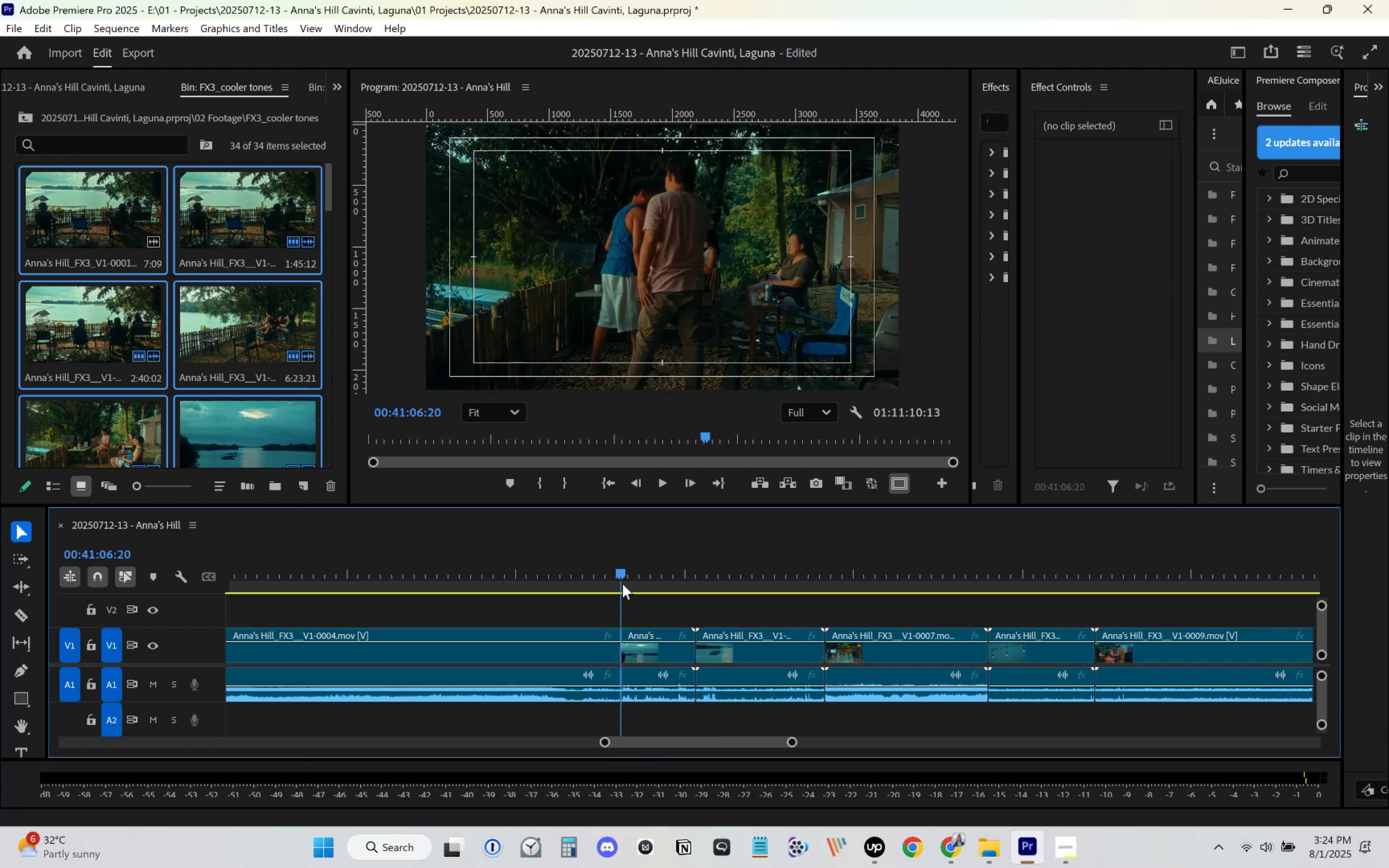 
key(Space)
 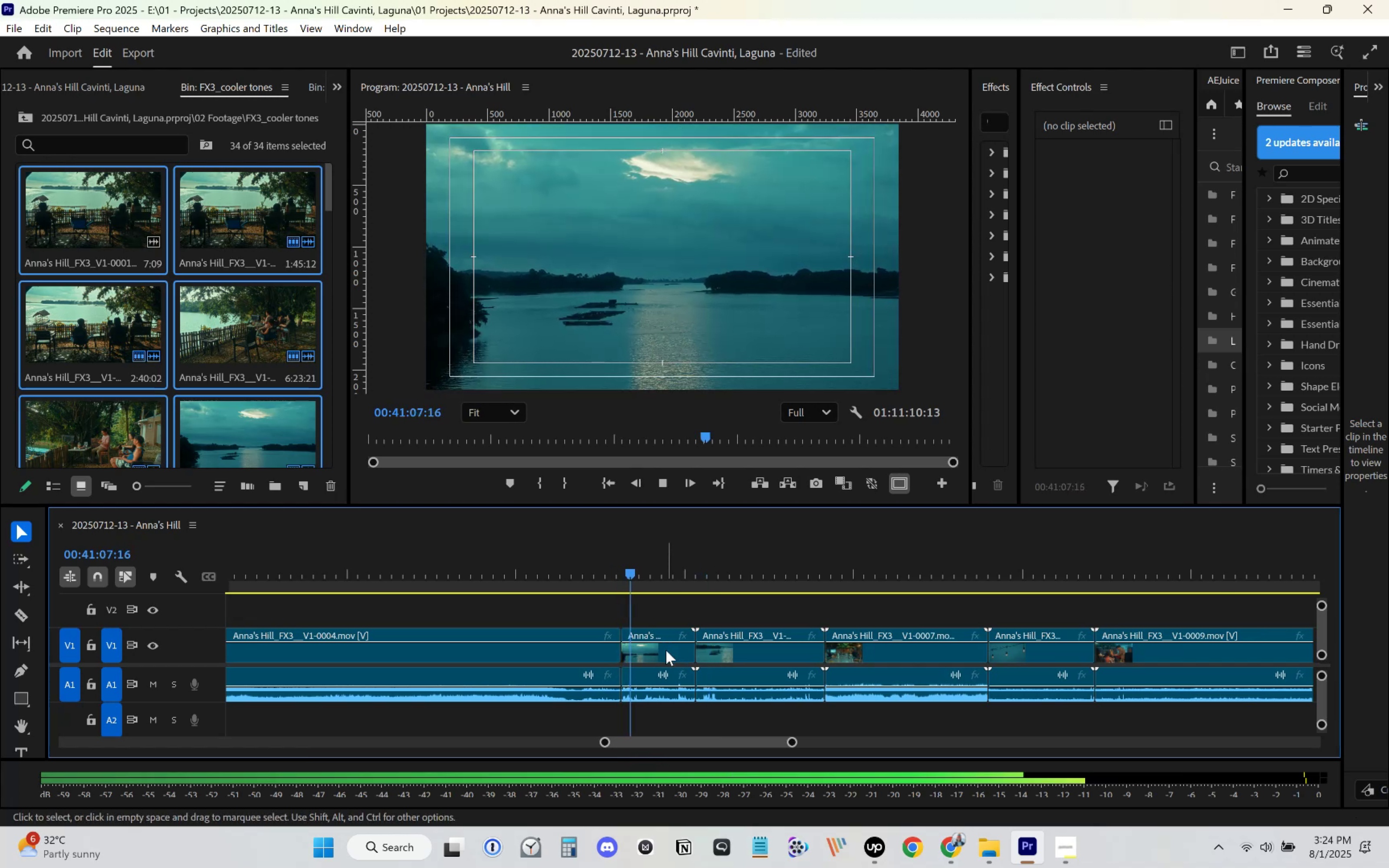 
left_click([667, 652])
 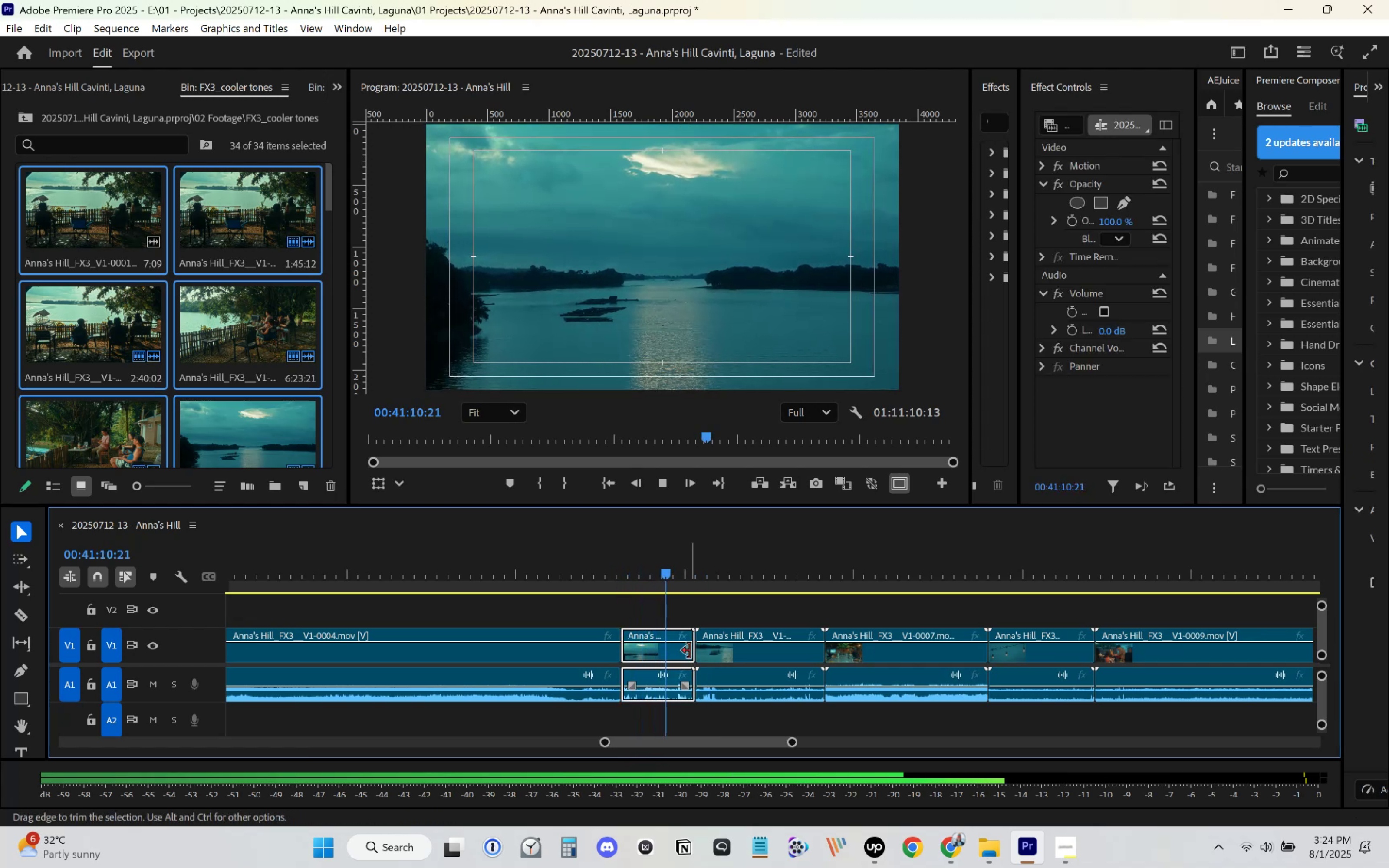 
key(Space)
 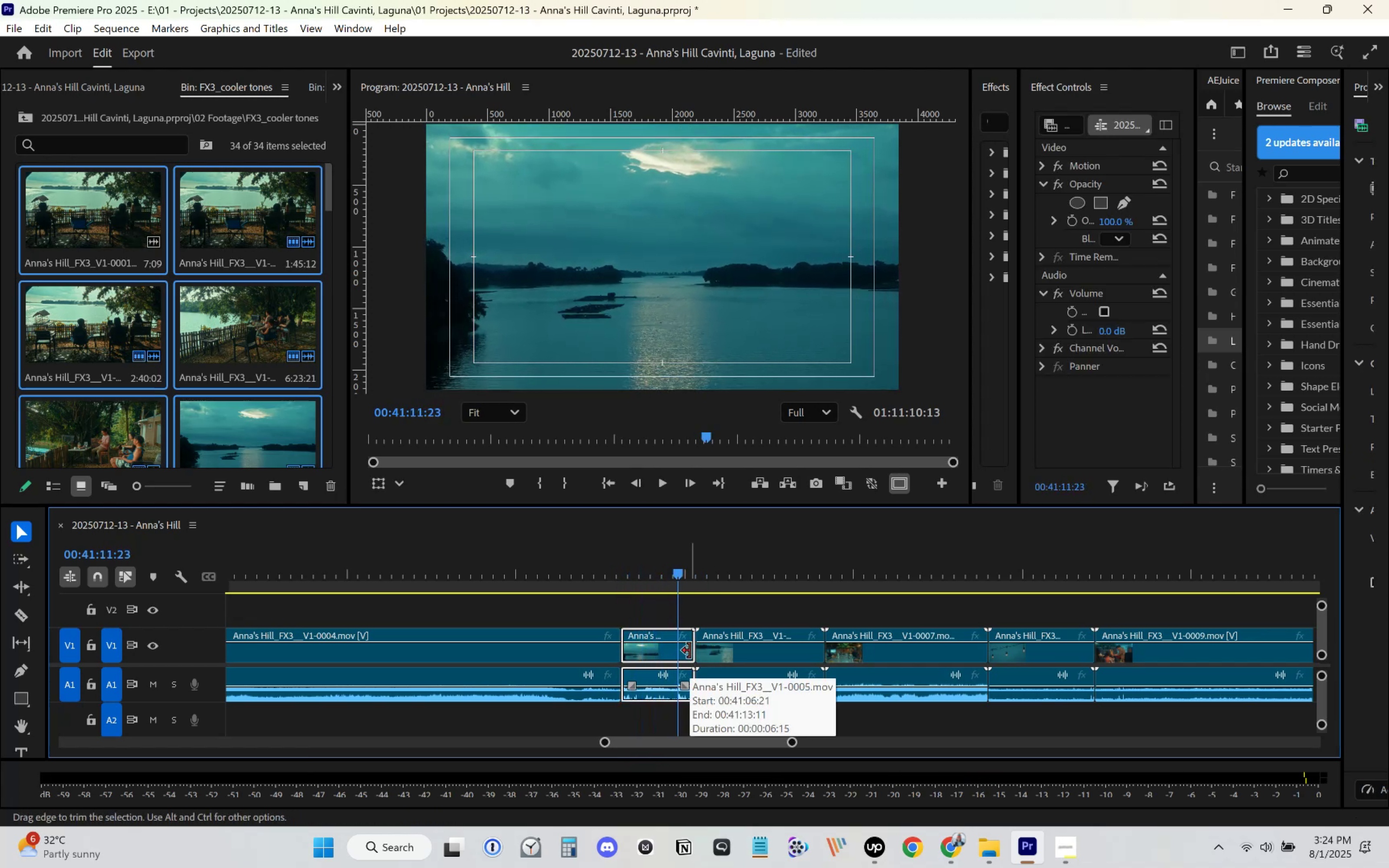 
key(Space)
 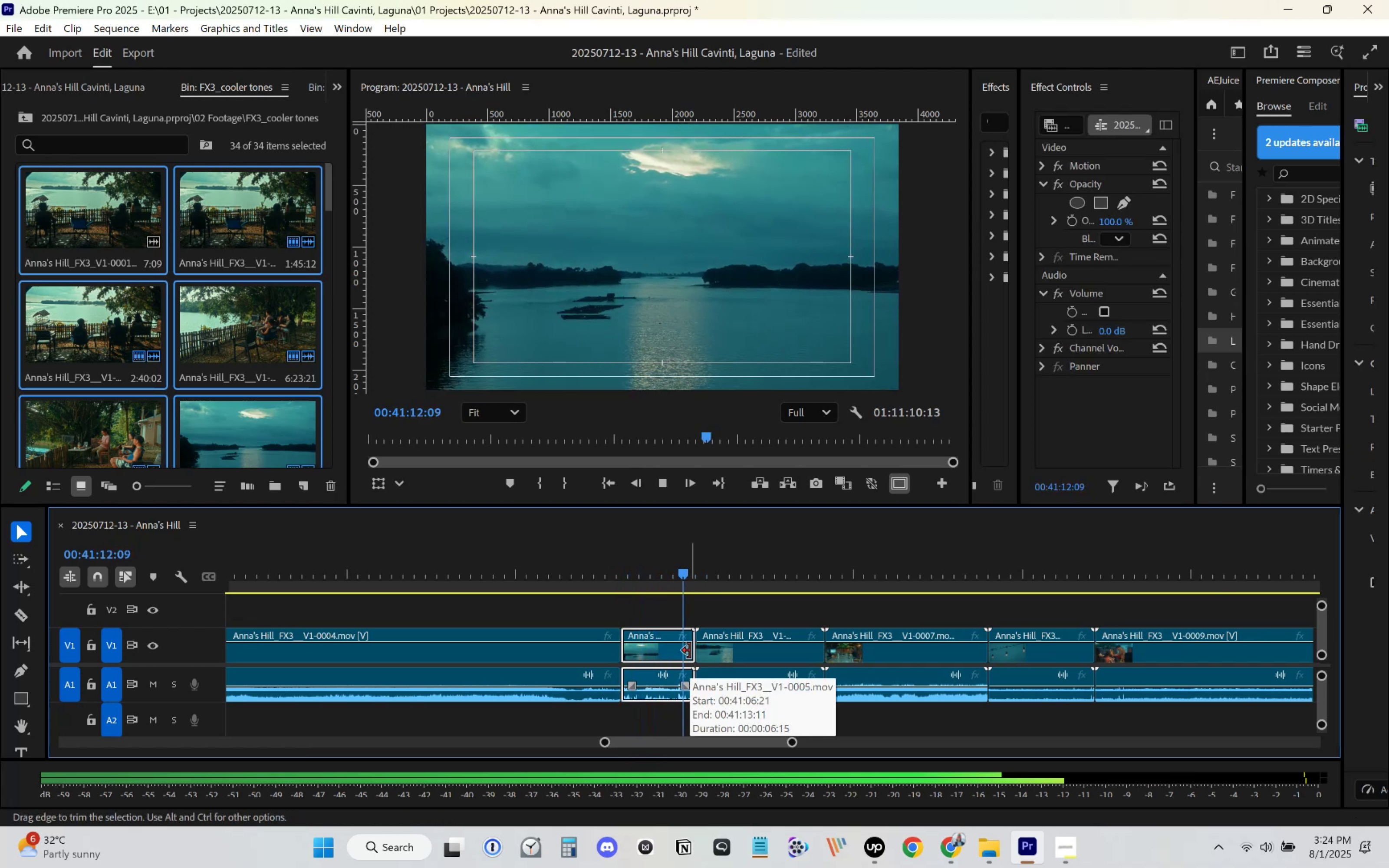 
key(Space)
 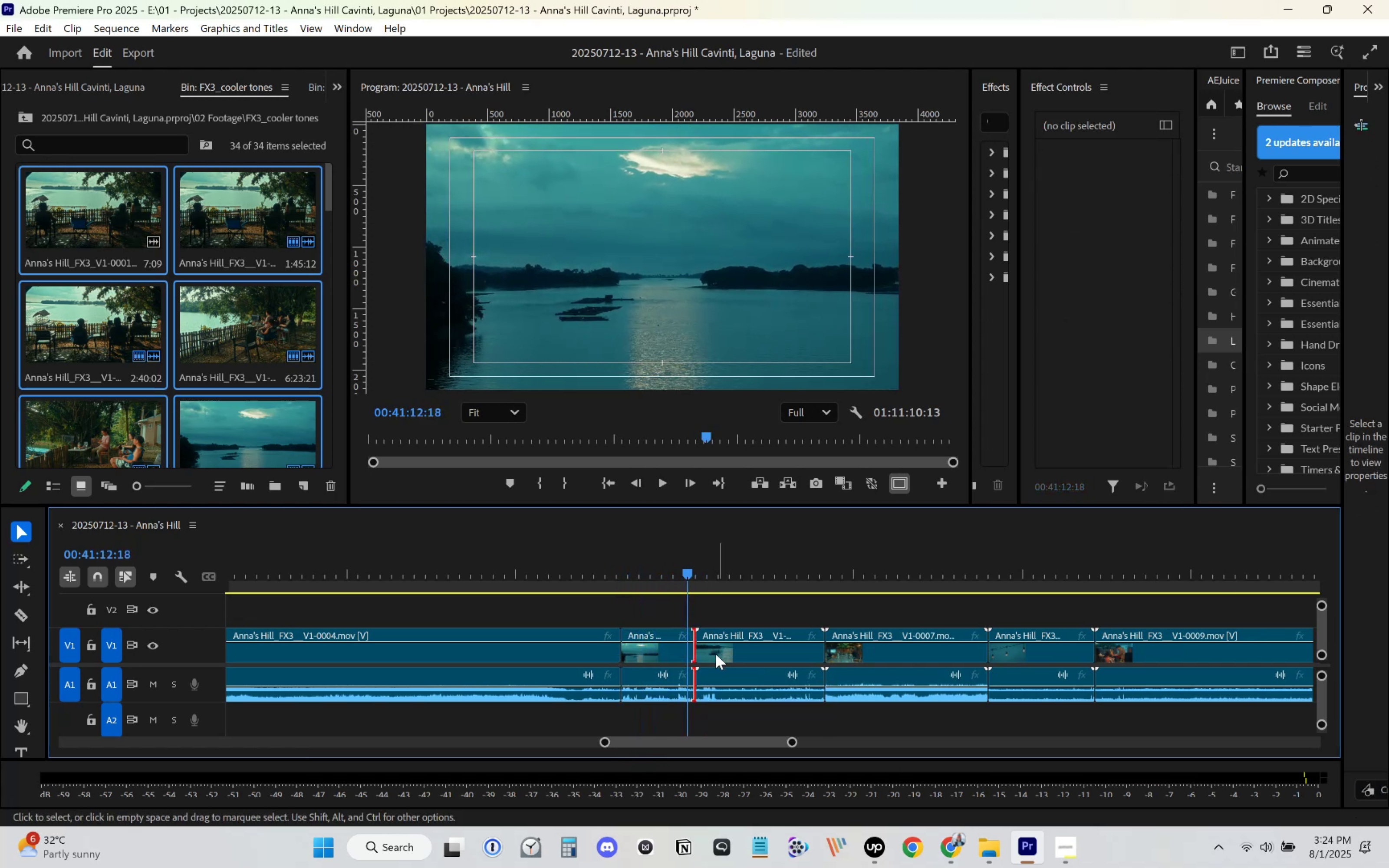 
left_click([684, 650])
 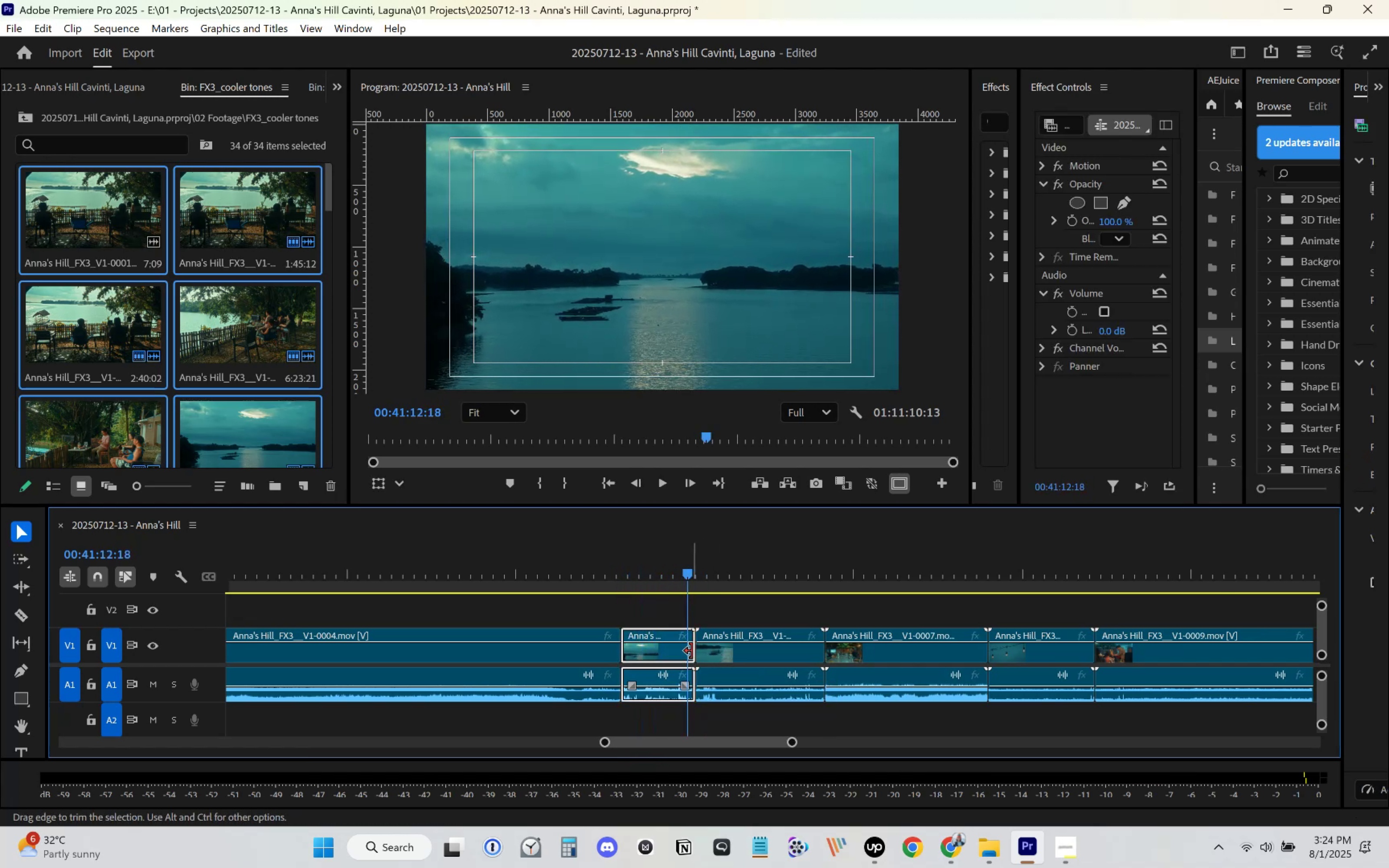 
left_click_drag(start_coordinate=[692, 651], to_coordinate=[682, 651])
 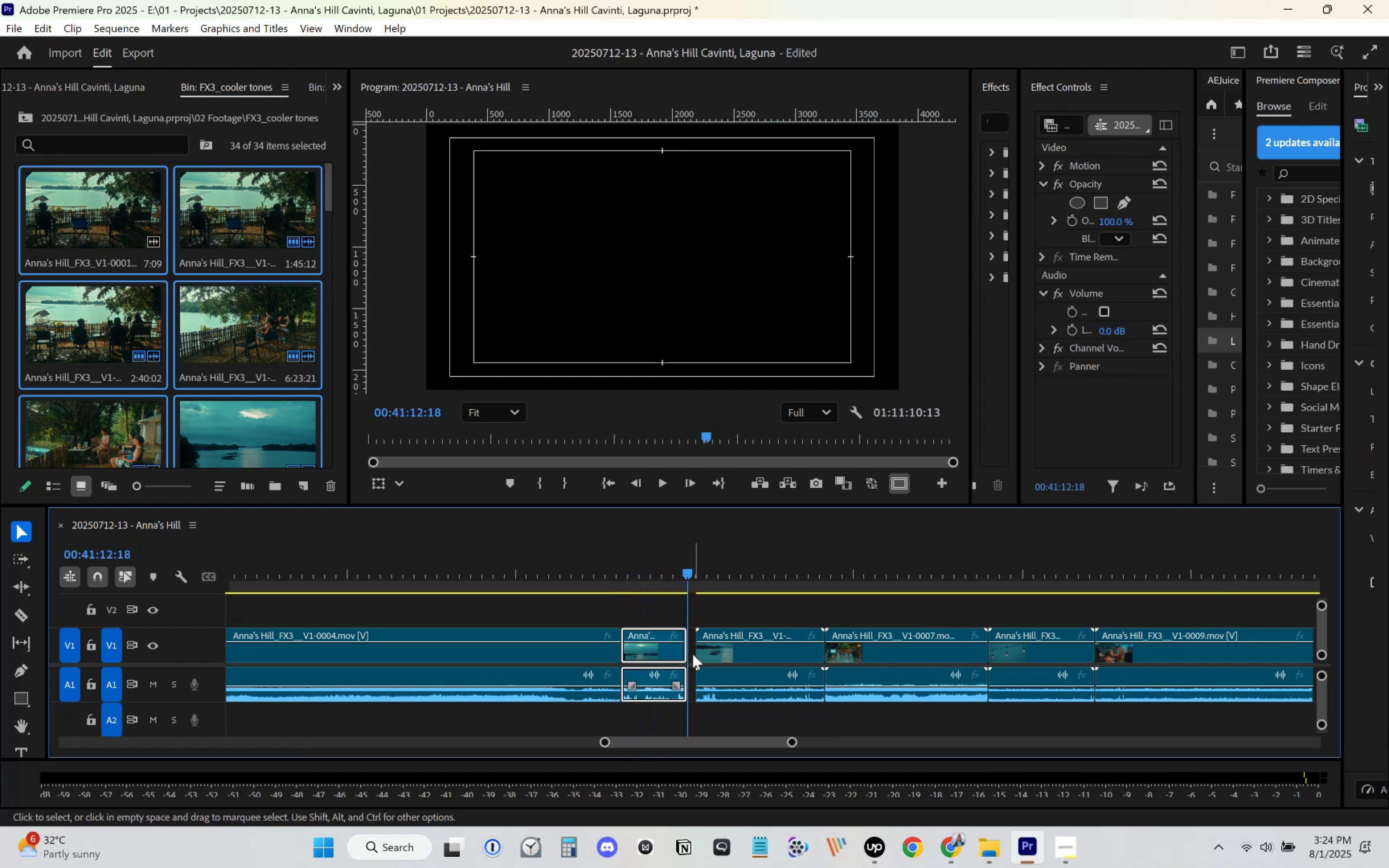 
left_click_drag(start_coordinate=[709, 655], to_coordinate=[702, 656])
 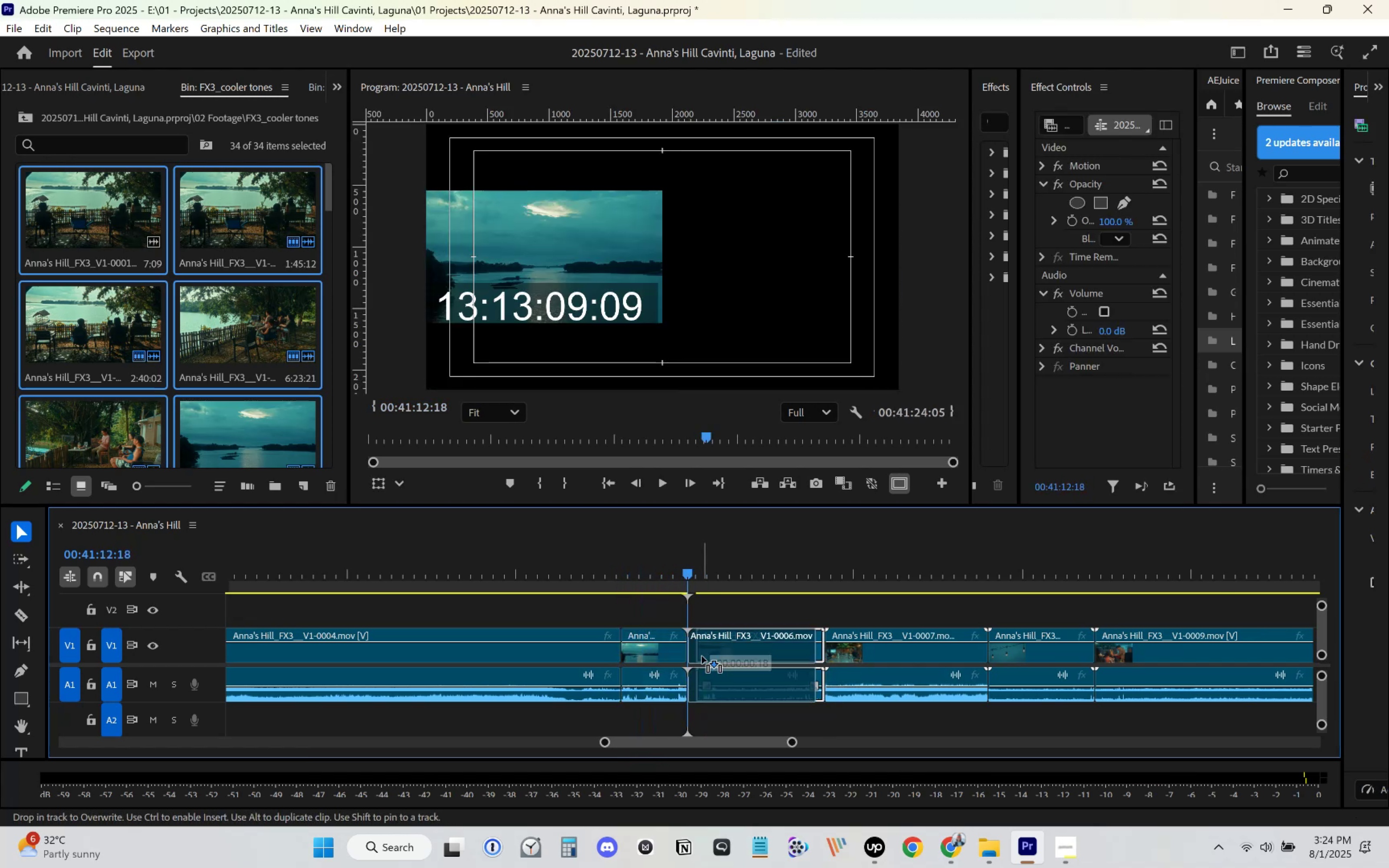 
key(Space)
 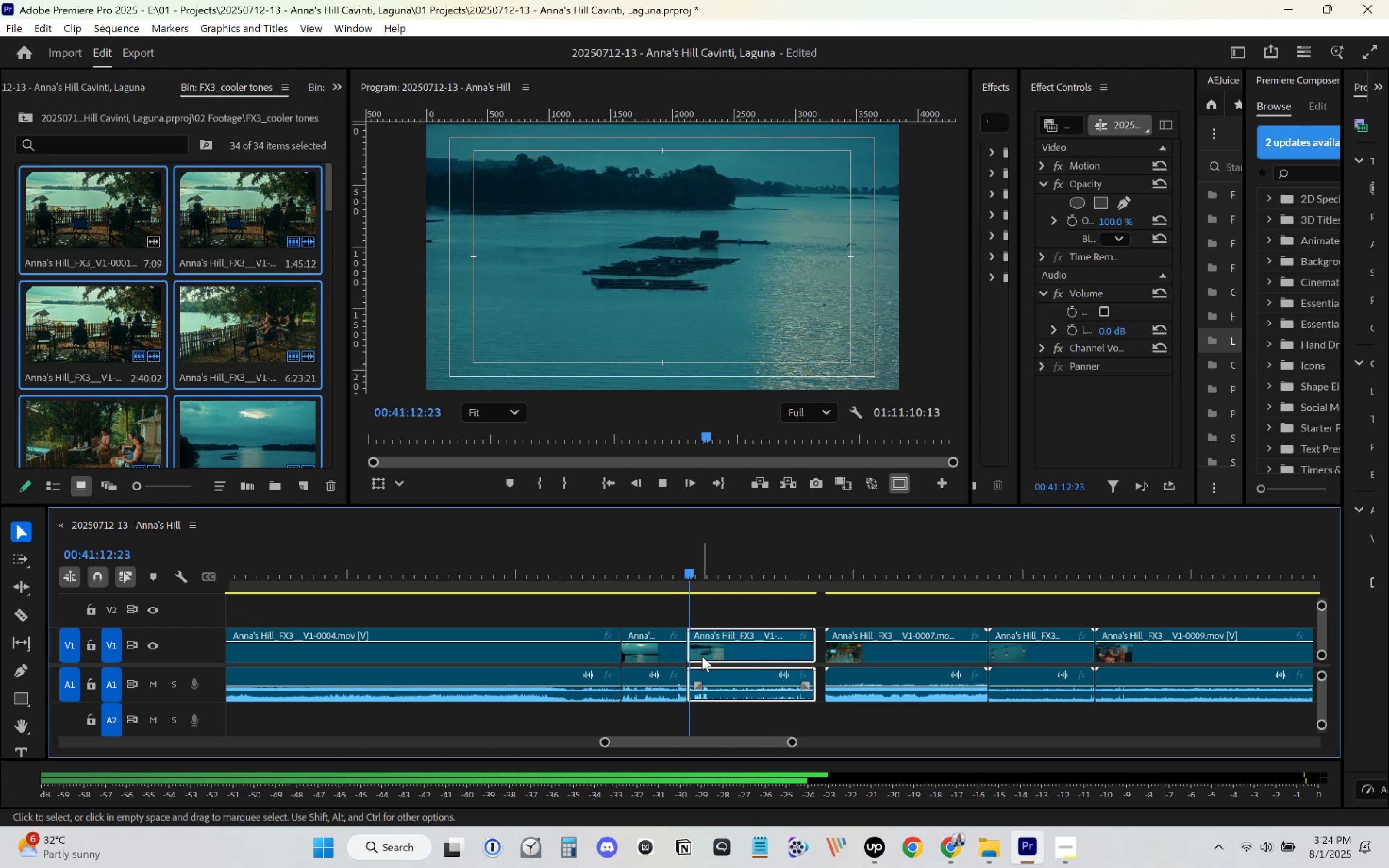 
key(Space)
 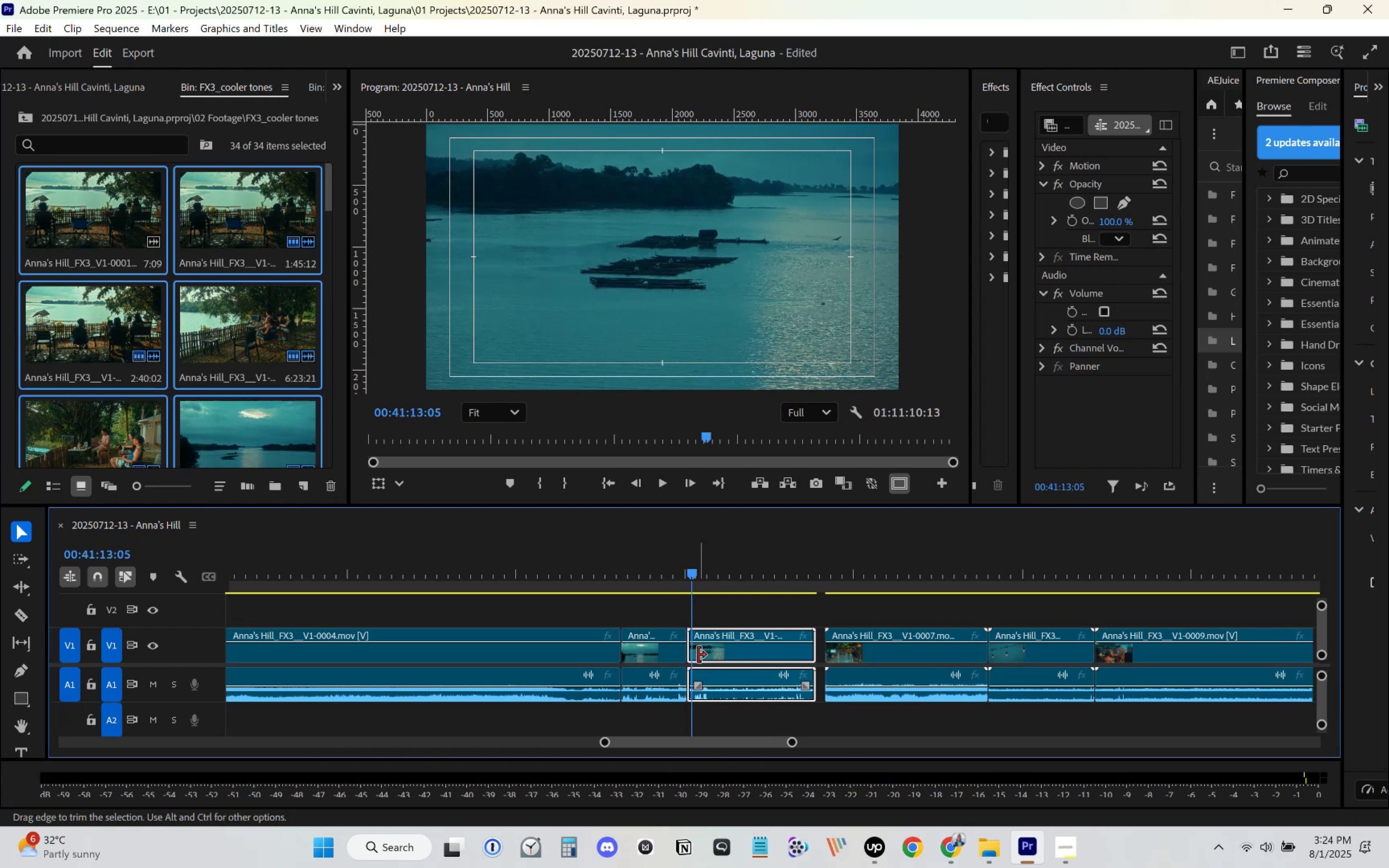 
left_click_drag(start_coordinate=[697, 655], to_coordinate=[703, 655])
 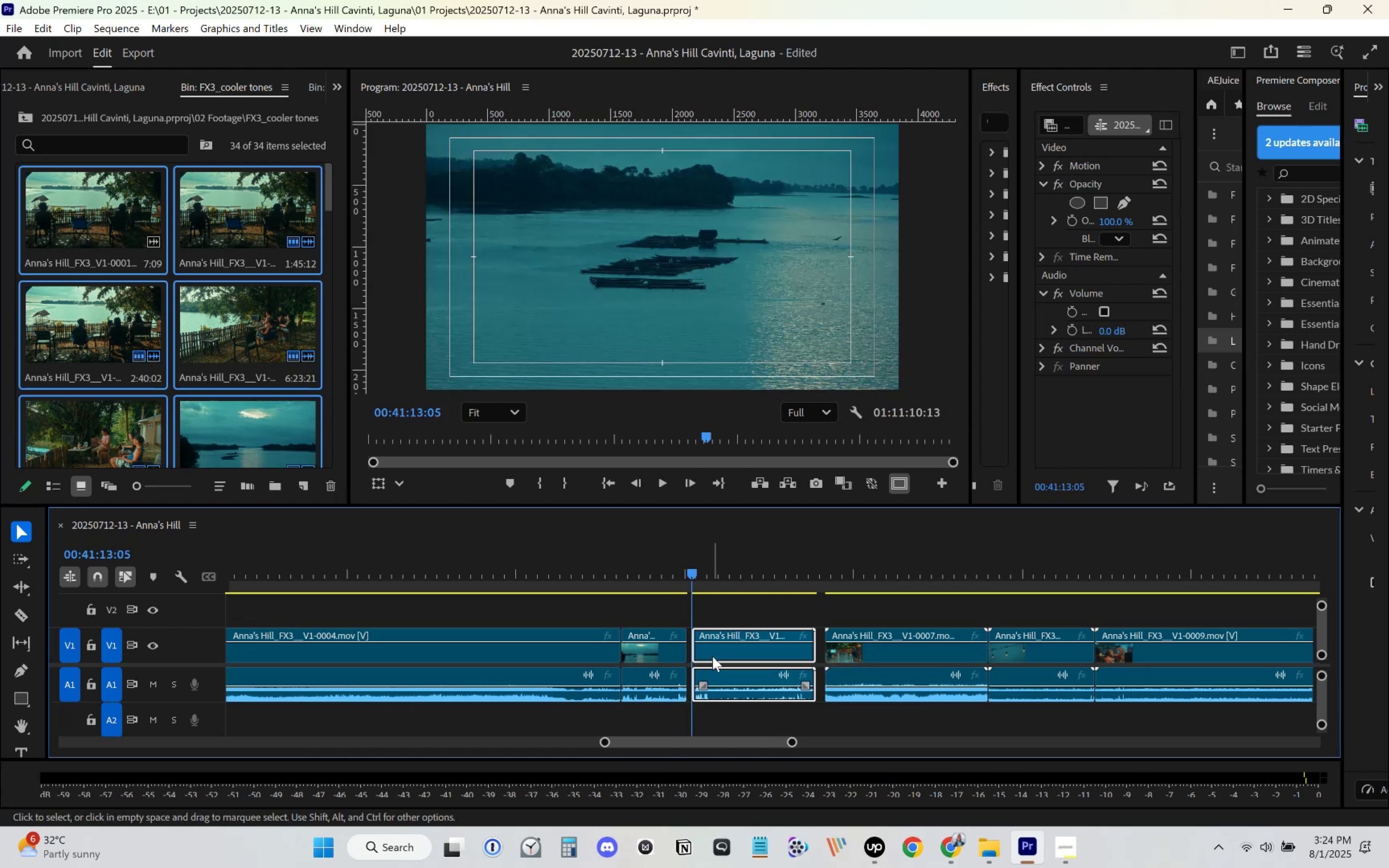 
left_click_drag(start_coordinate=[713, 656], to_coordinate=[710, 656])
 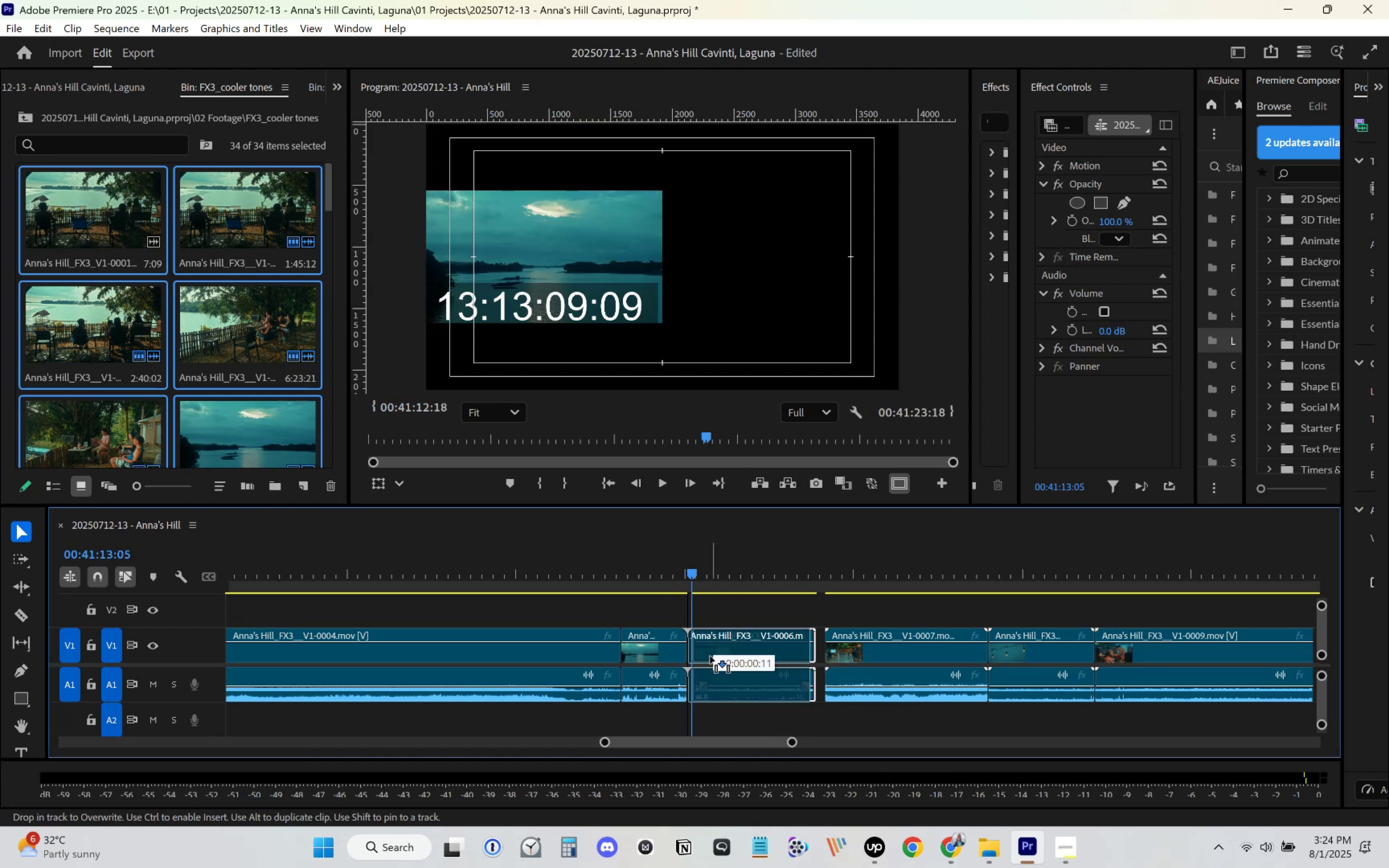 
key(Space)
 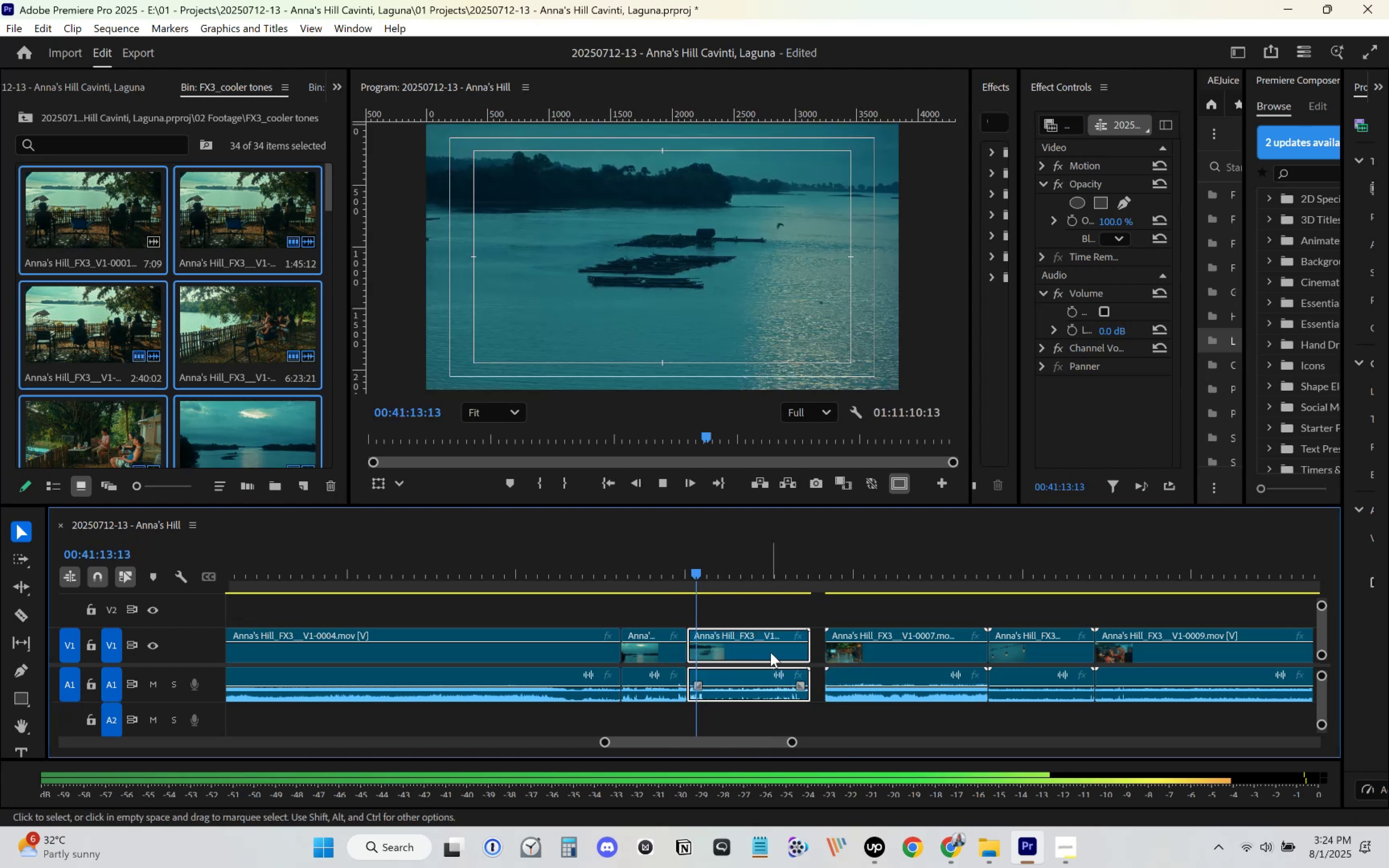 
scroll: coordinate [762, 657], scroll_direction: down, amount: 4.0
 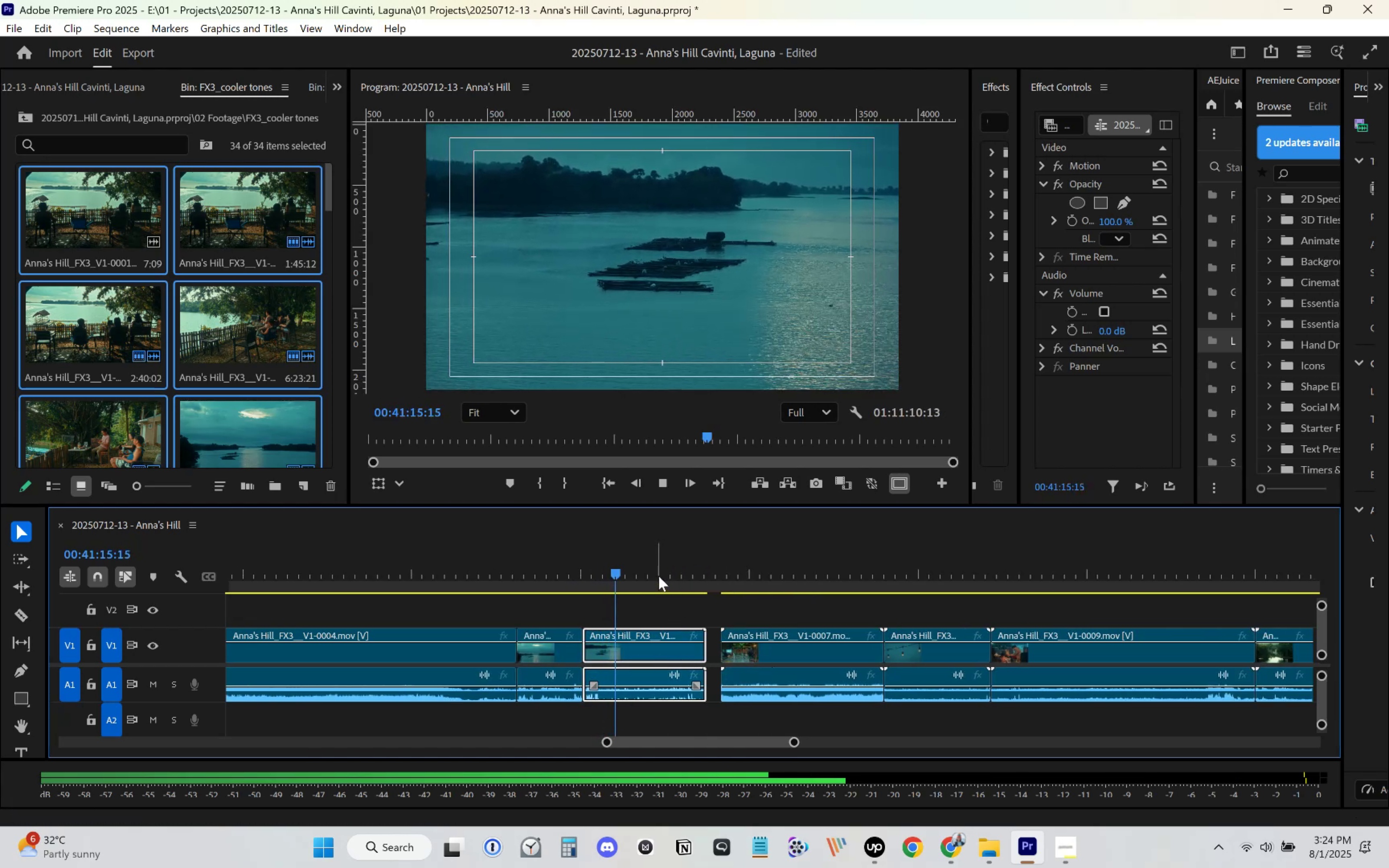 
left_click([672, 571])
 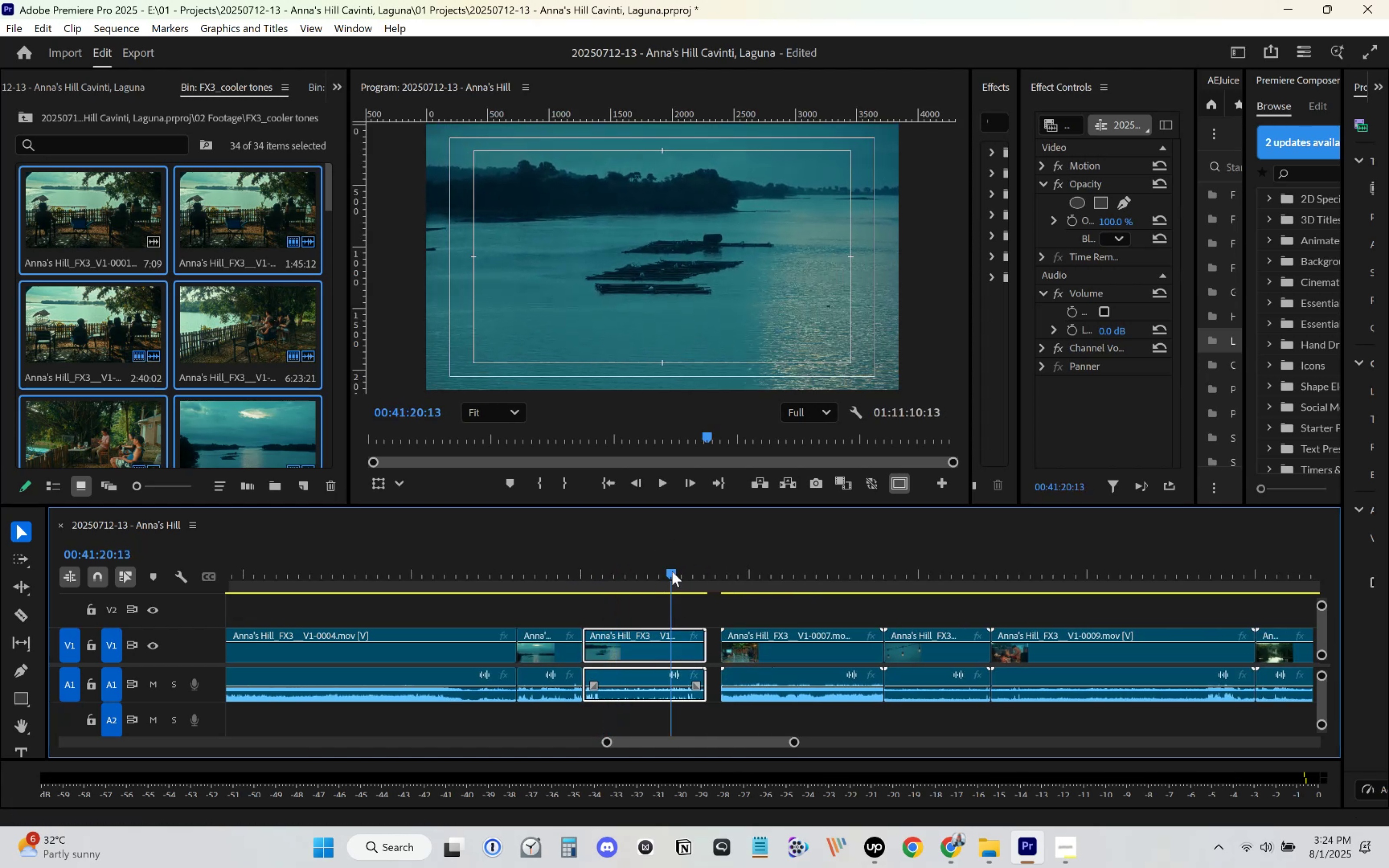 
key(Space)
 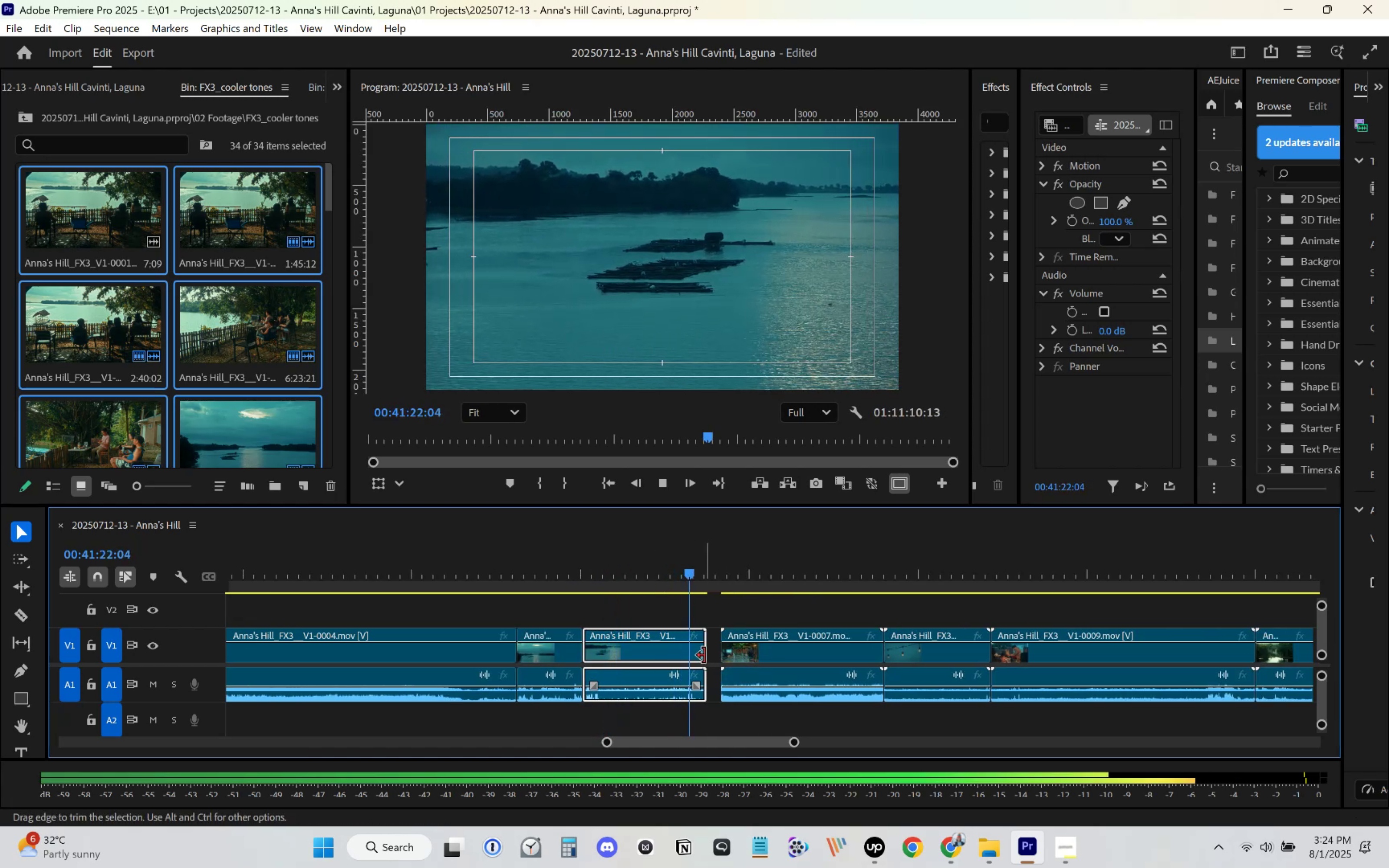 
key(Space)
 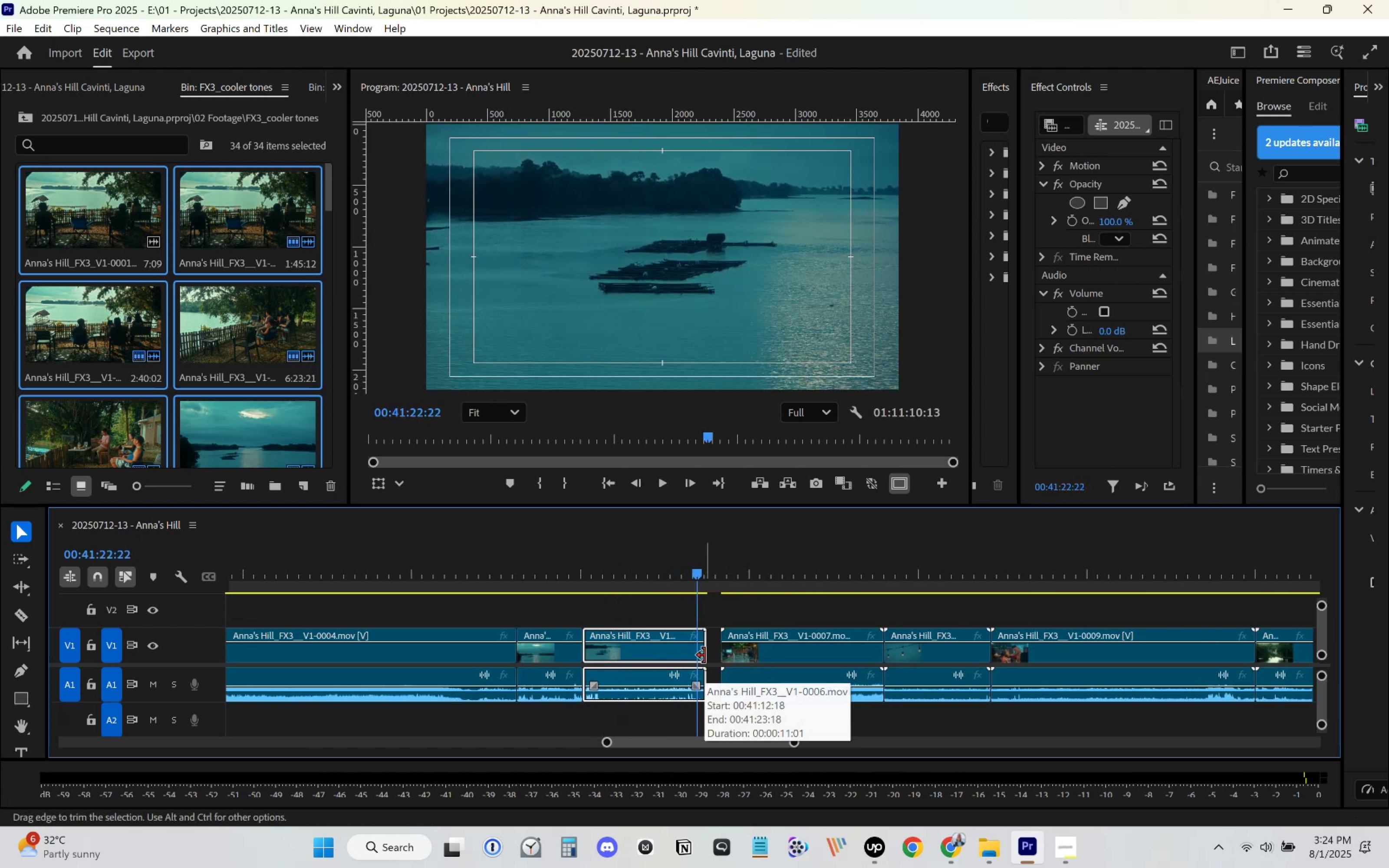 
left_click_drag(start_coordinate=[704, 655], to_coordinate=[697, 657])
 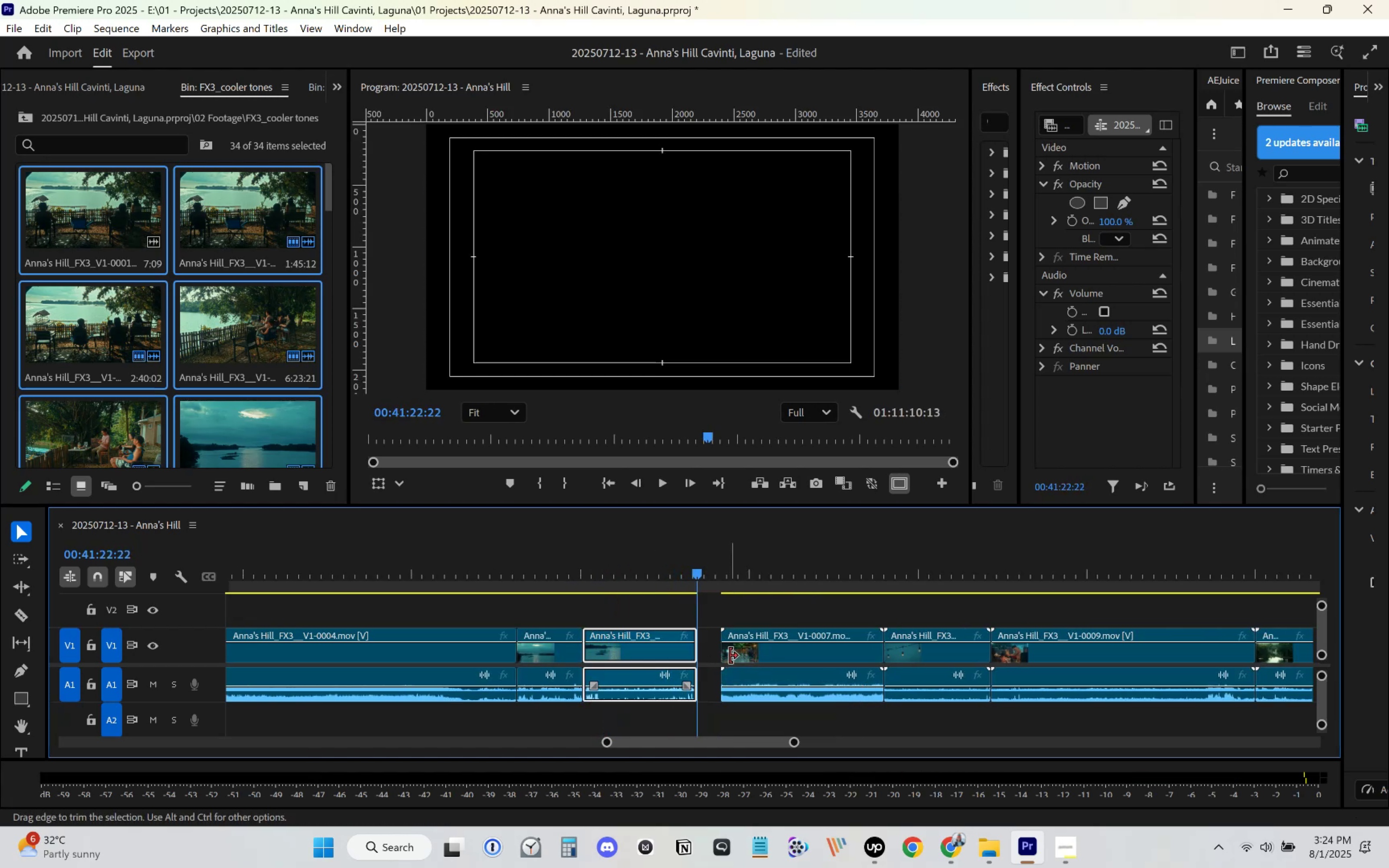 
left_click_drag(start_coordinate=[737, 657], to_coordinate=[718, 659])
 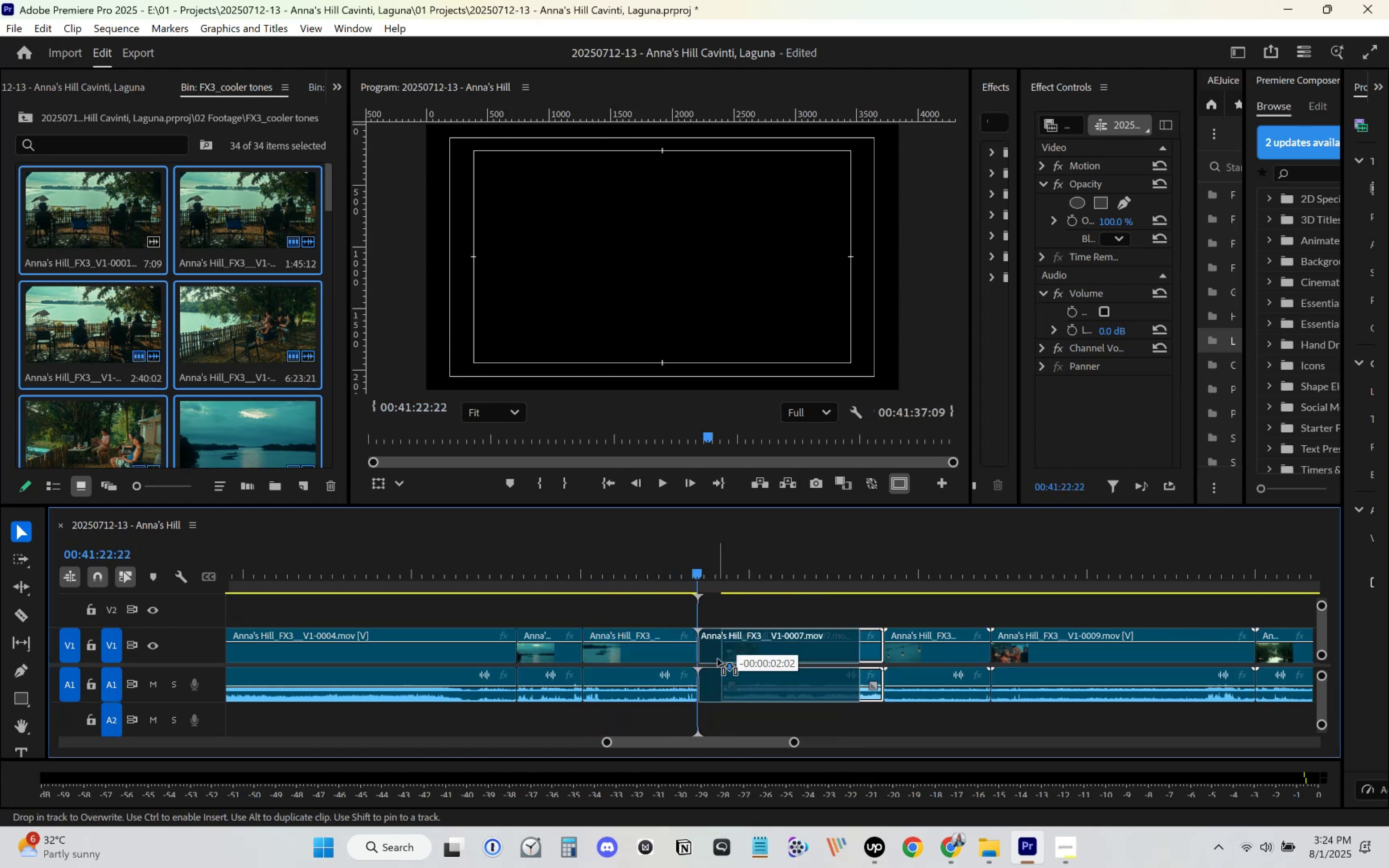 
key(Space)
 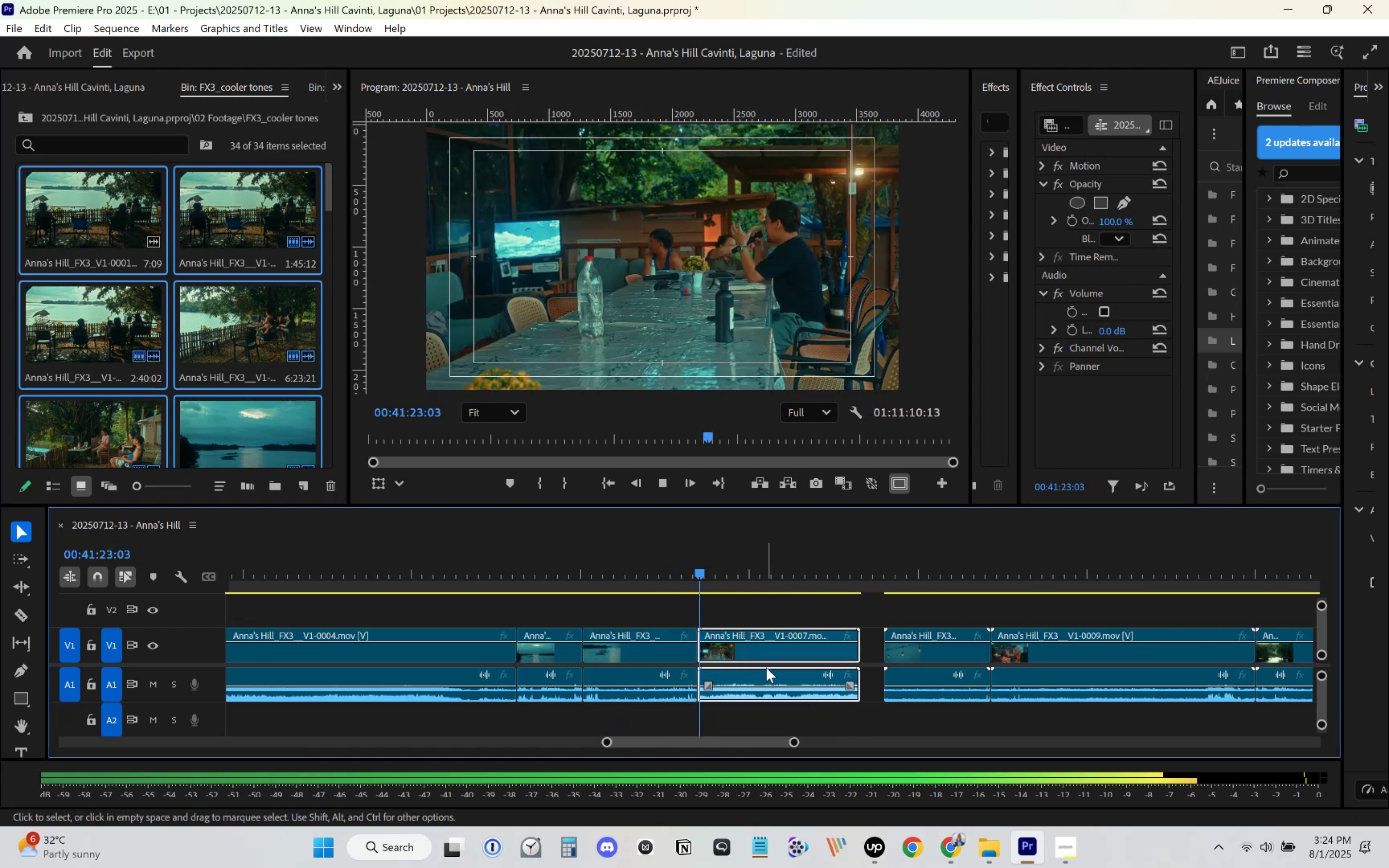 
scroll: coordinate [766, 667], scroll_direction: down, amount: 4.0
 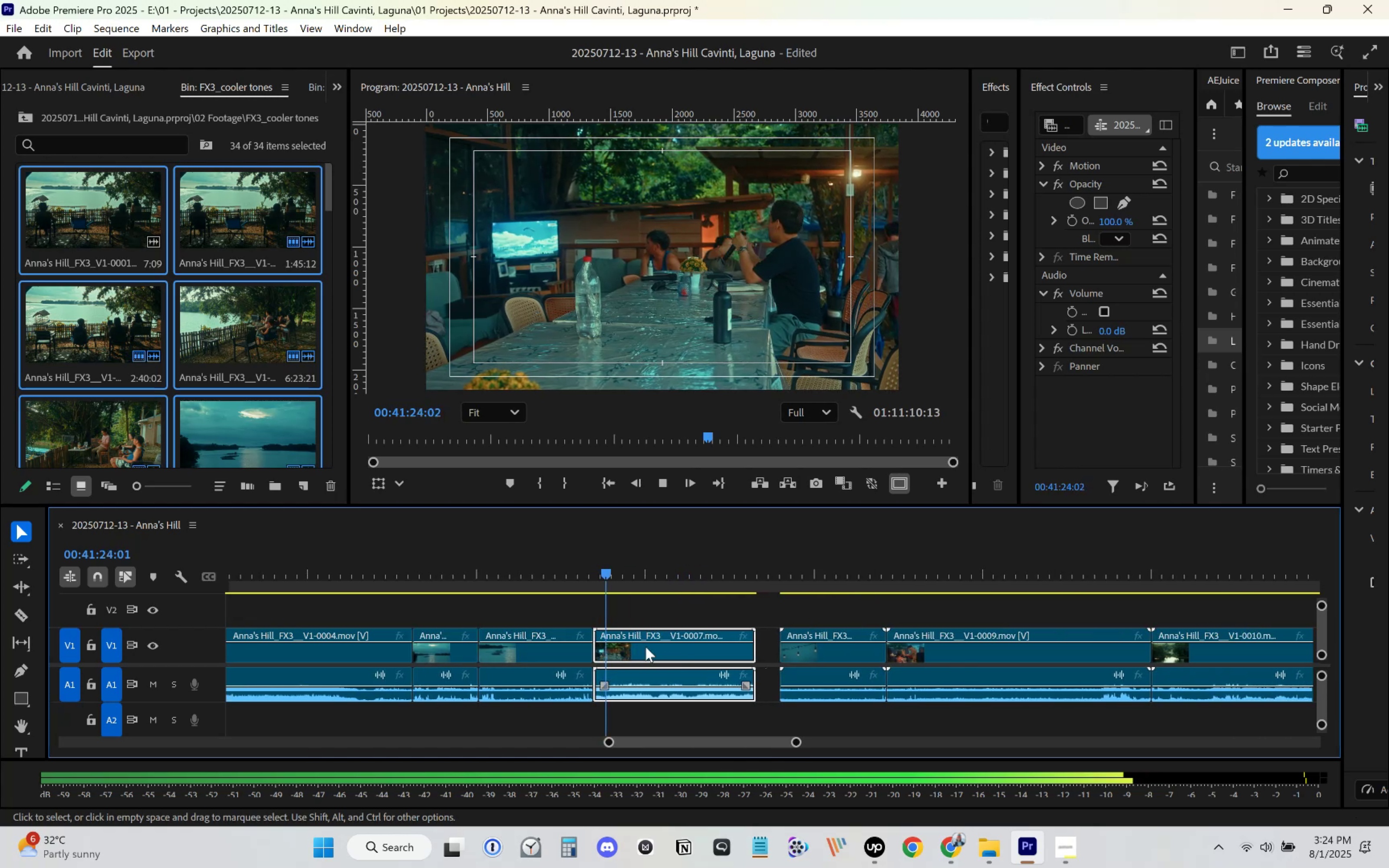 
key(Space)
 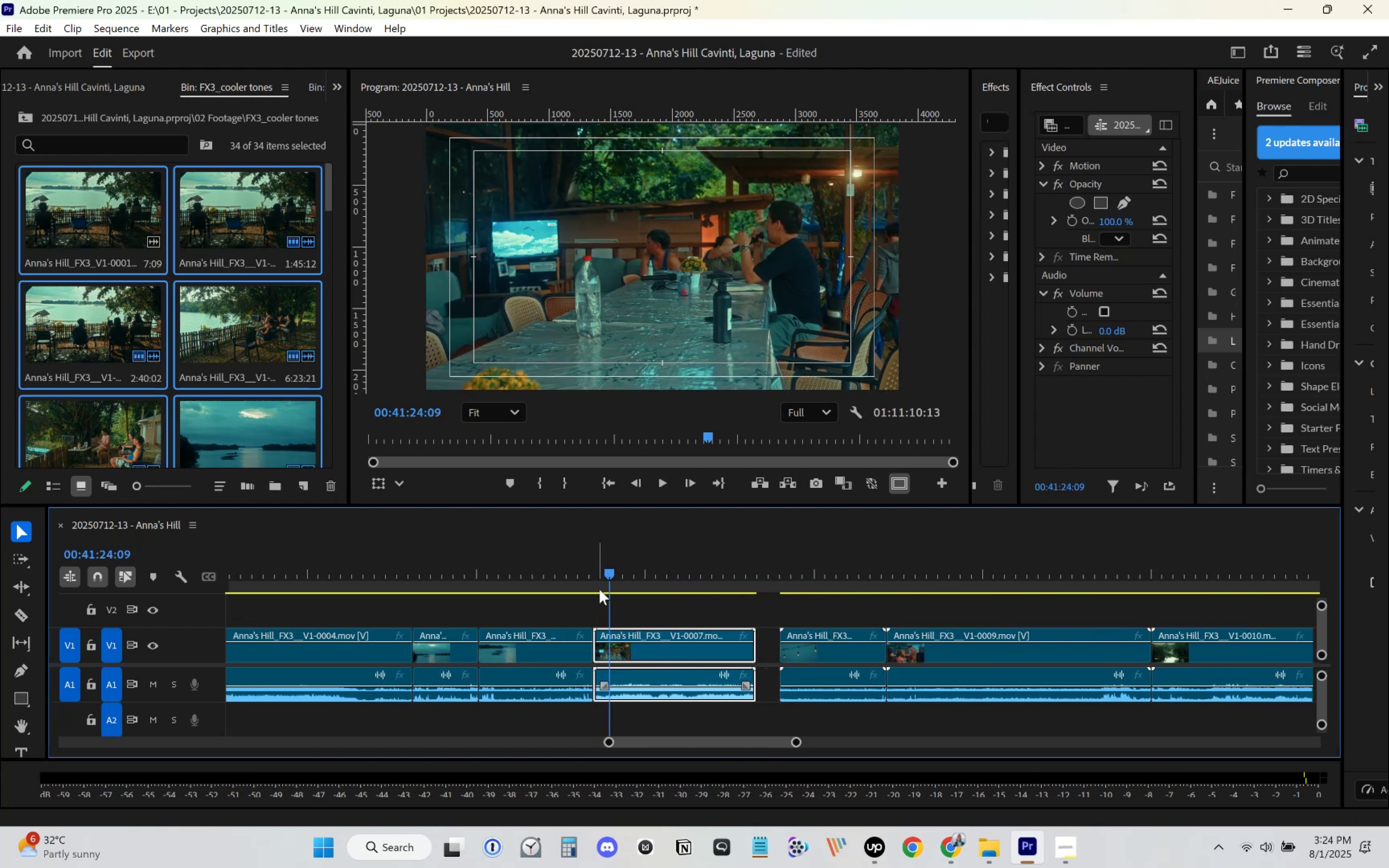 
left_click_drag(start_coordinate=[609, 573], to_coordinate=[605, 582])
 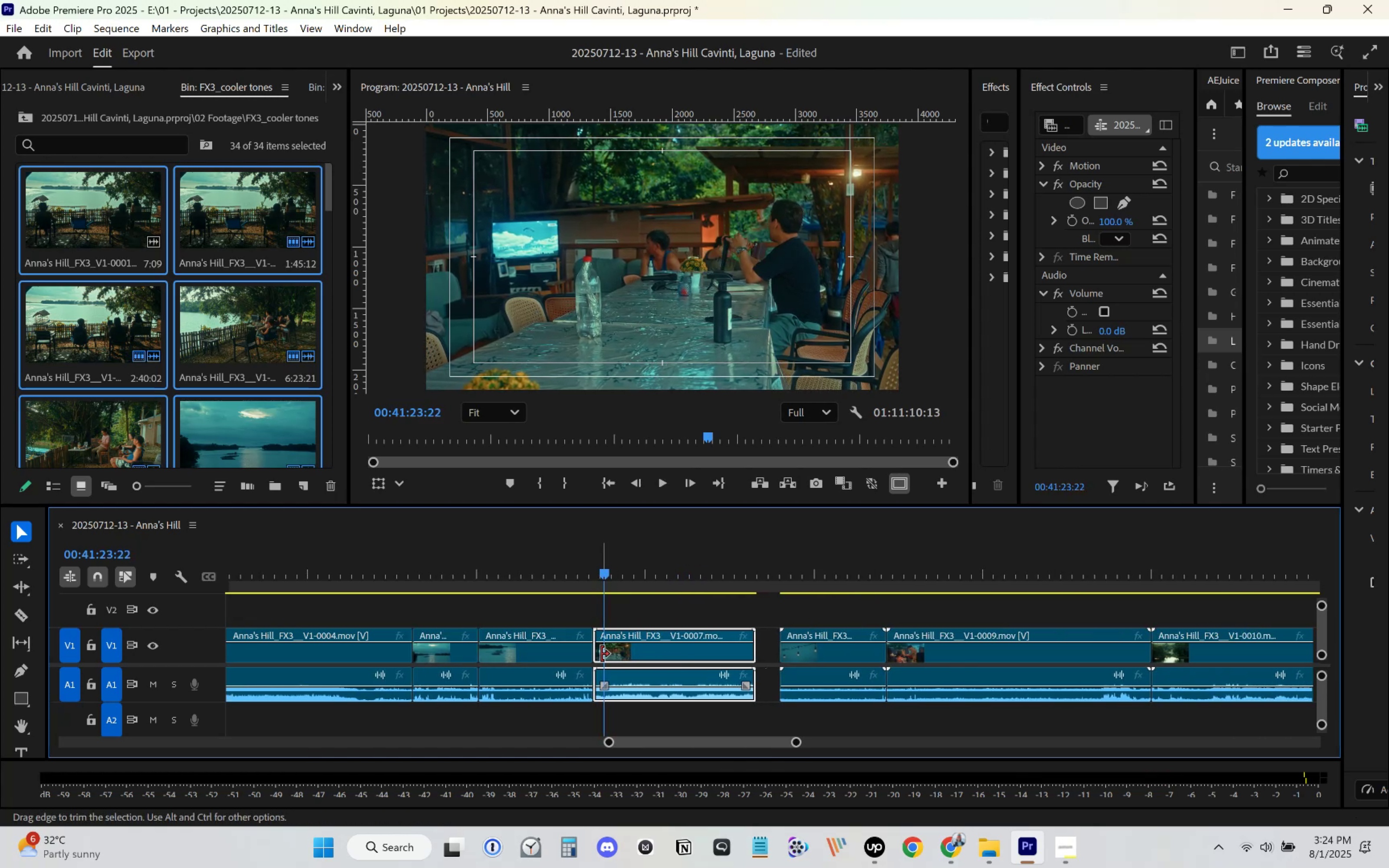 
left_click_drag(start_coordinate=[601, 657], to_coordinate=[608, 656])
 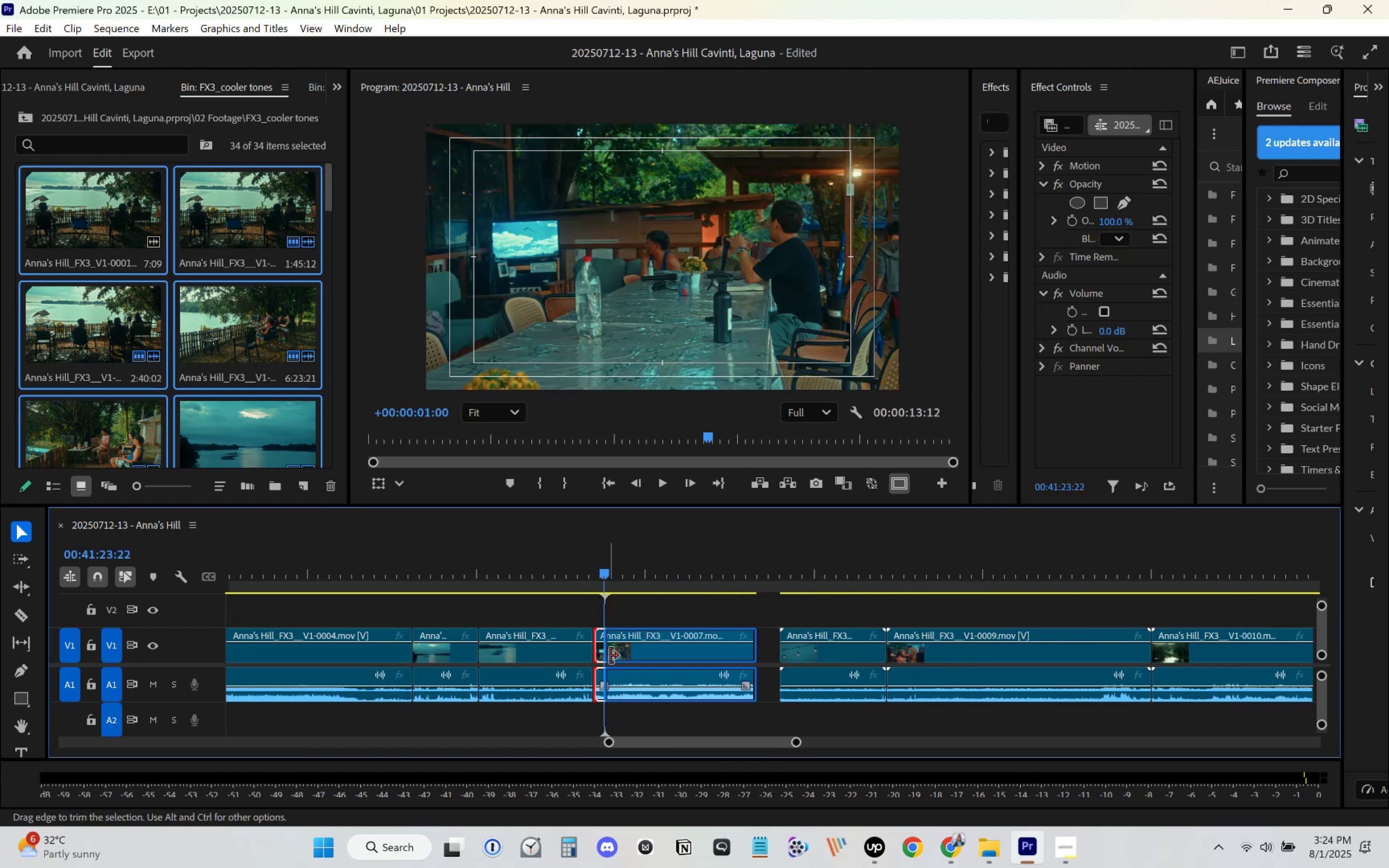 
left_click_drag(start_coordinate=[622, 654], to_coordinate=[617, 654])
 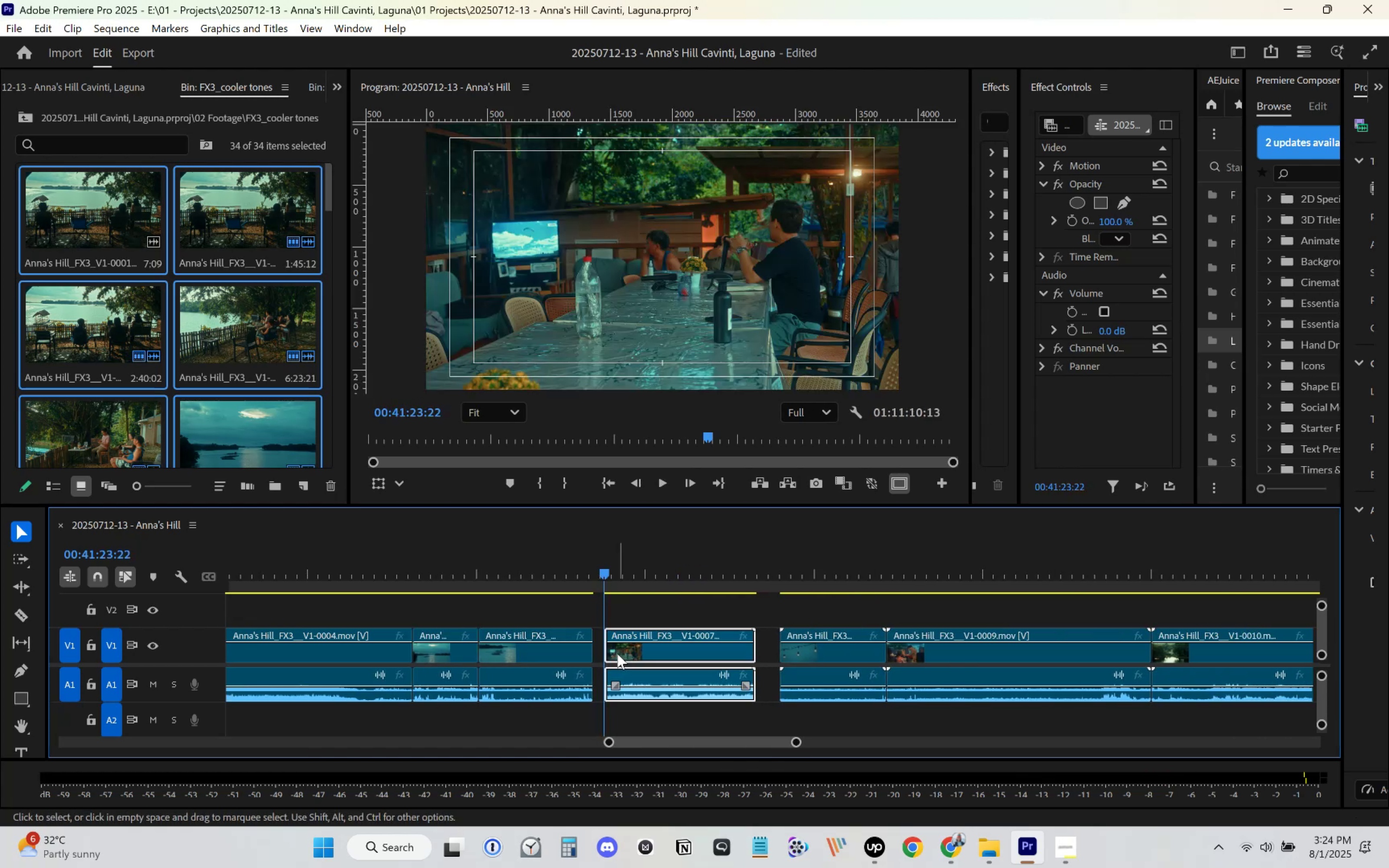 
left_click_drag(start_coordinate=[625, 650], to_coordinate=[618, 651])
 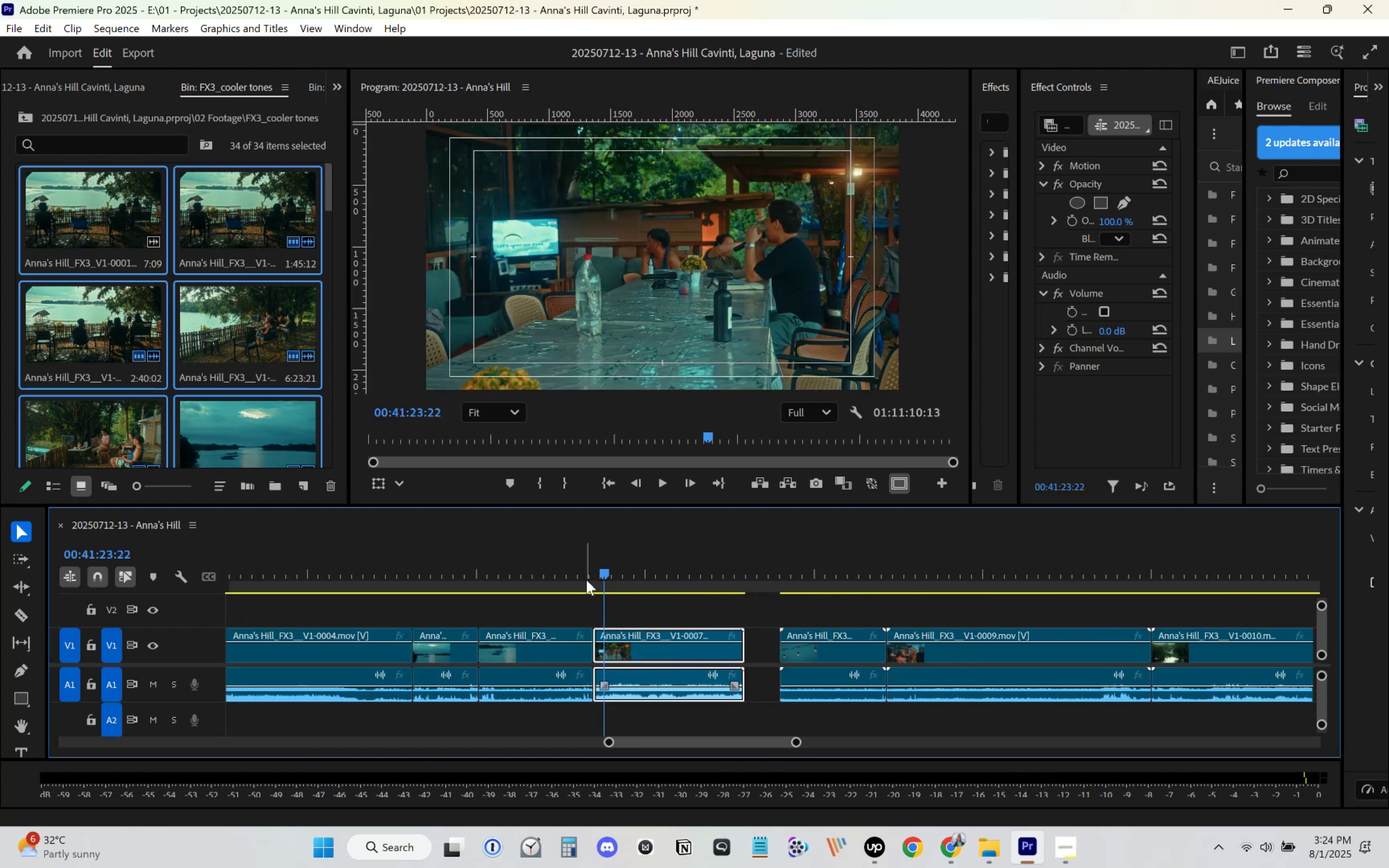 
left_click([585, 574])
 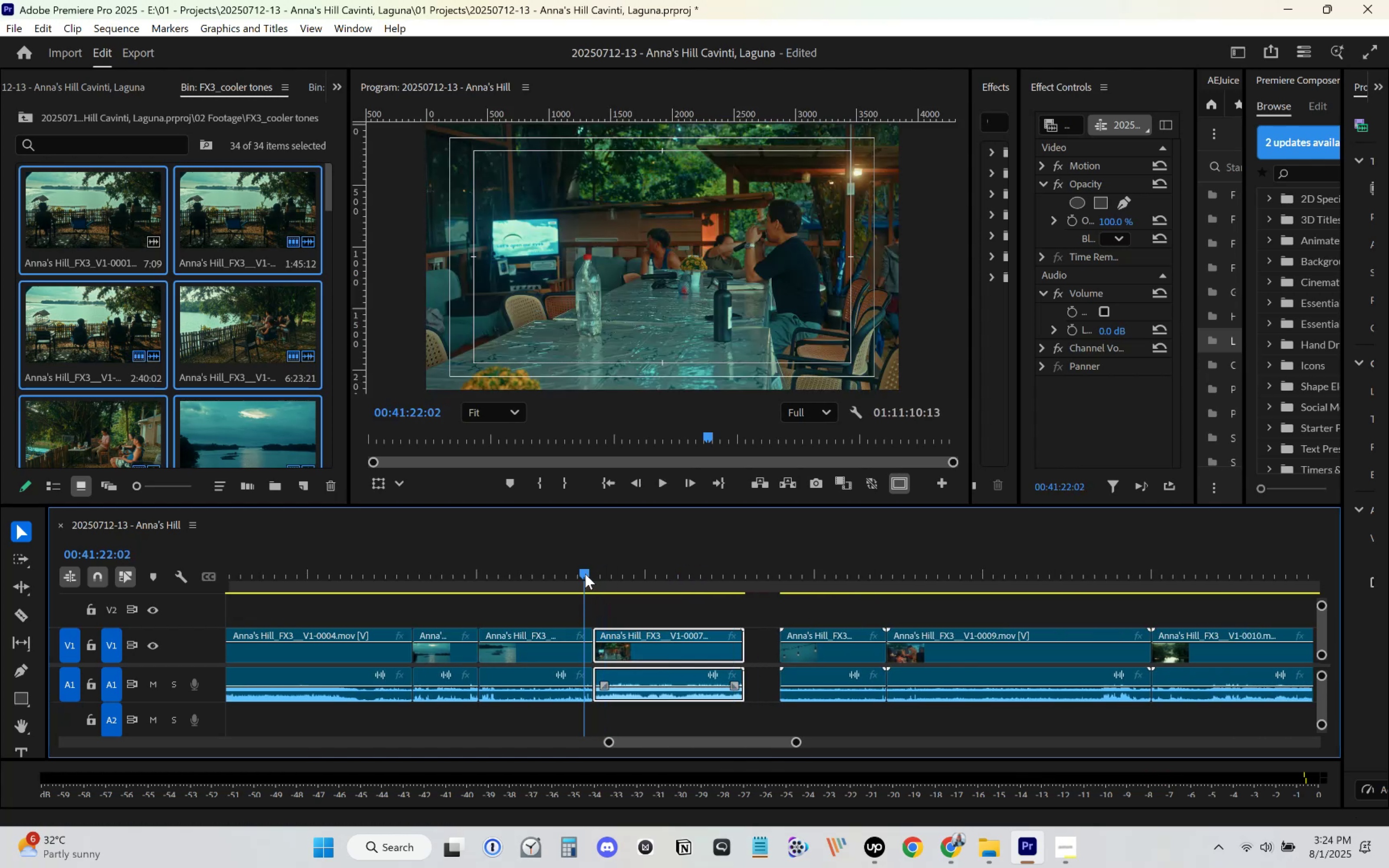 
key(Space)
 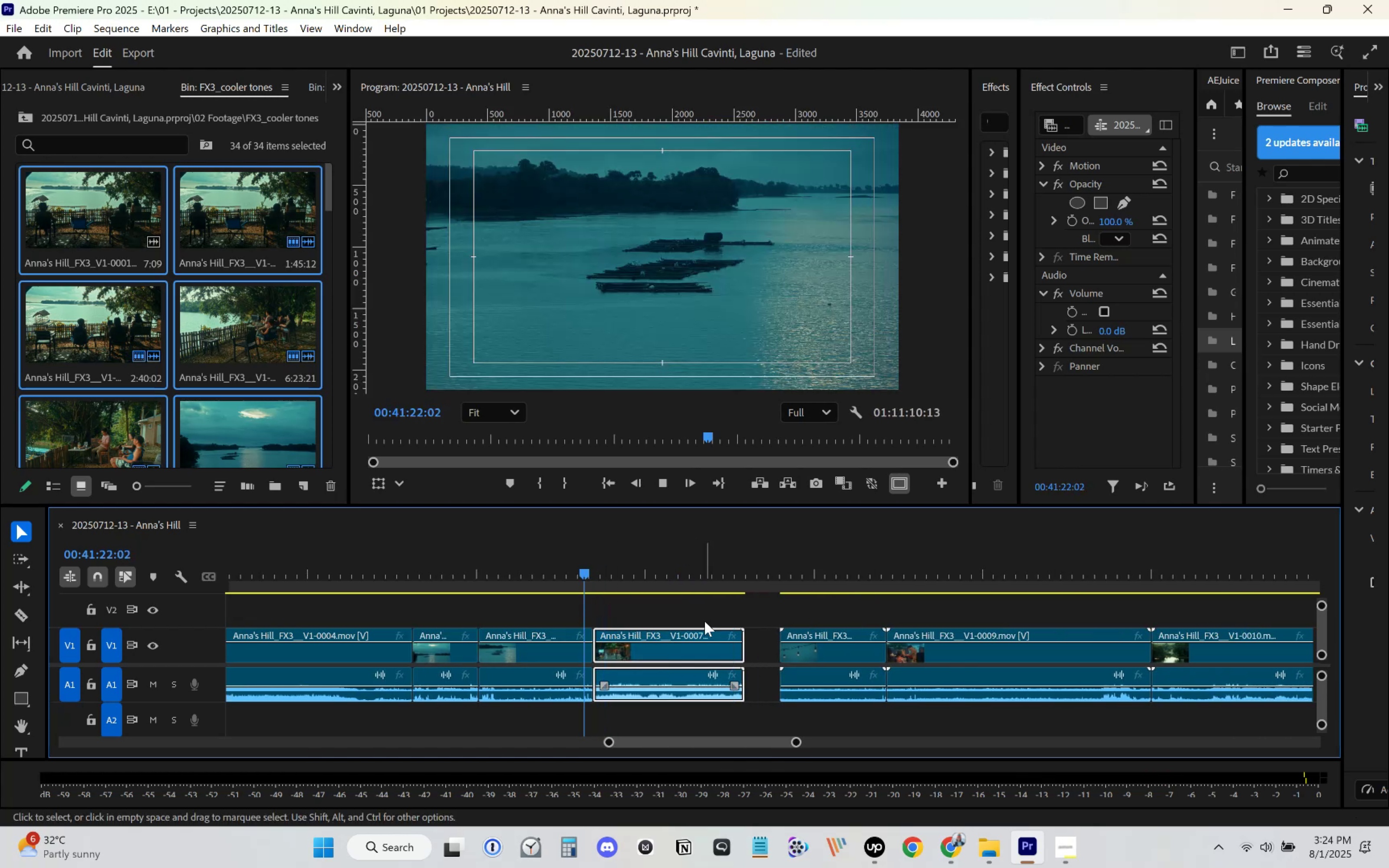 
scroll: coordinate [704, 626], scroll_direction: down, amount: 3.0
 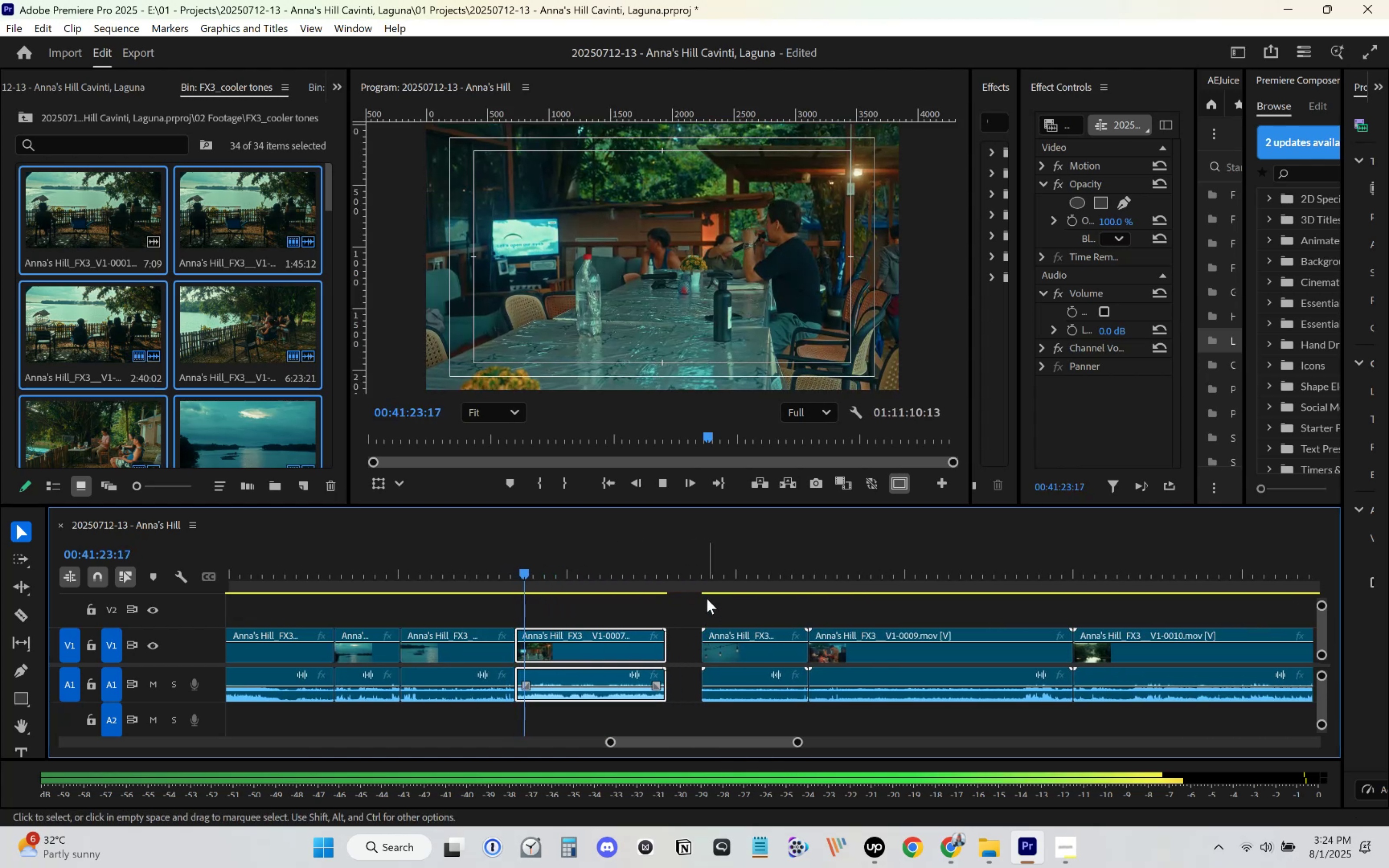 
key(Space)
 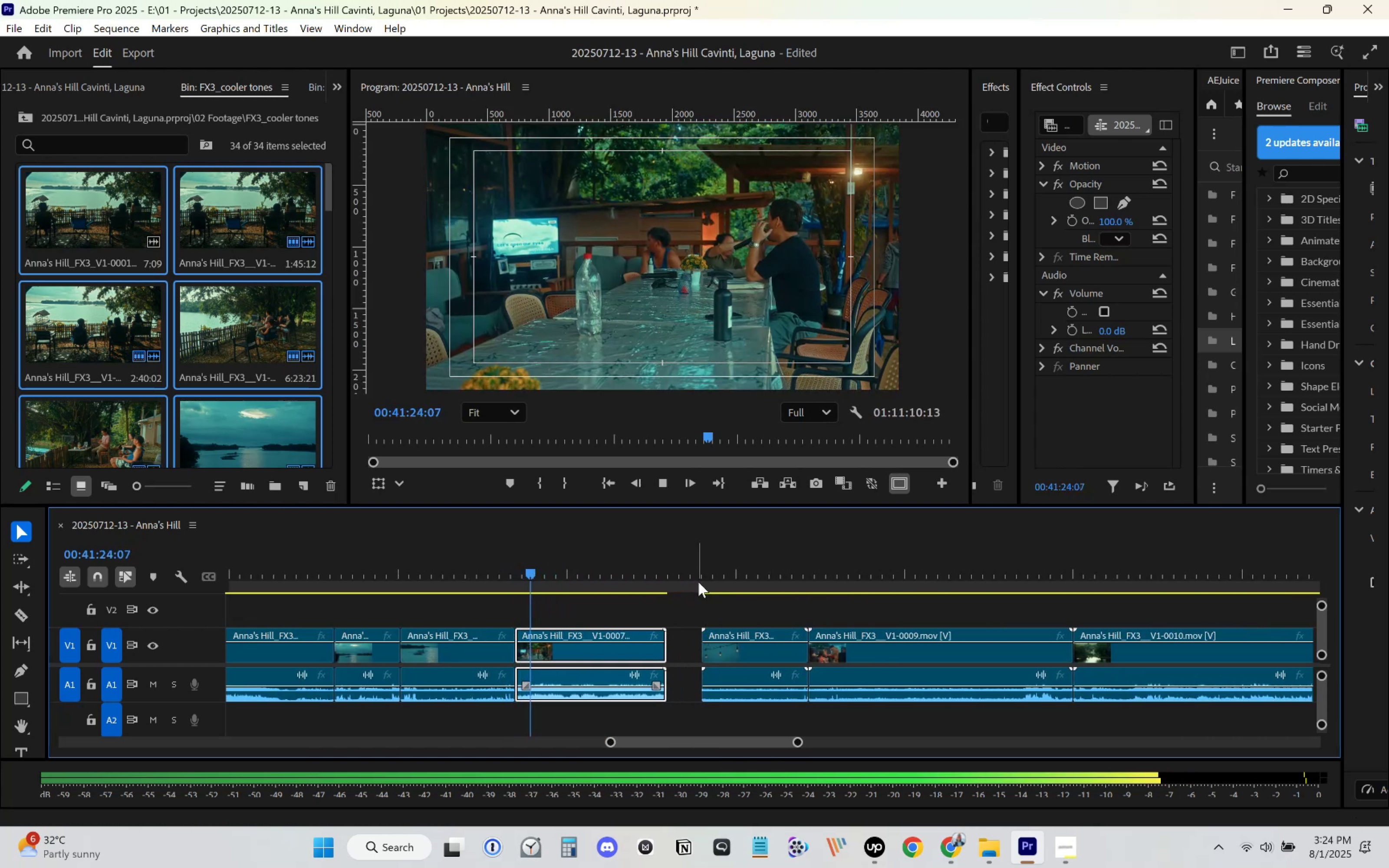 
key(Control+ControlLeft)
 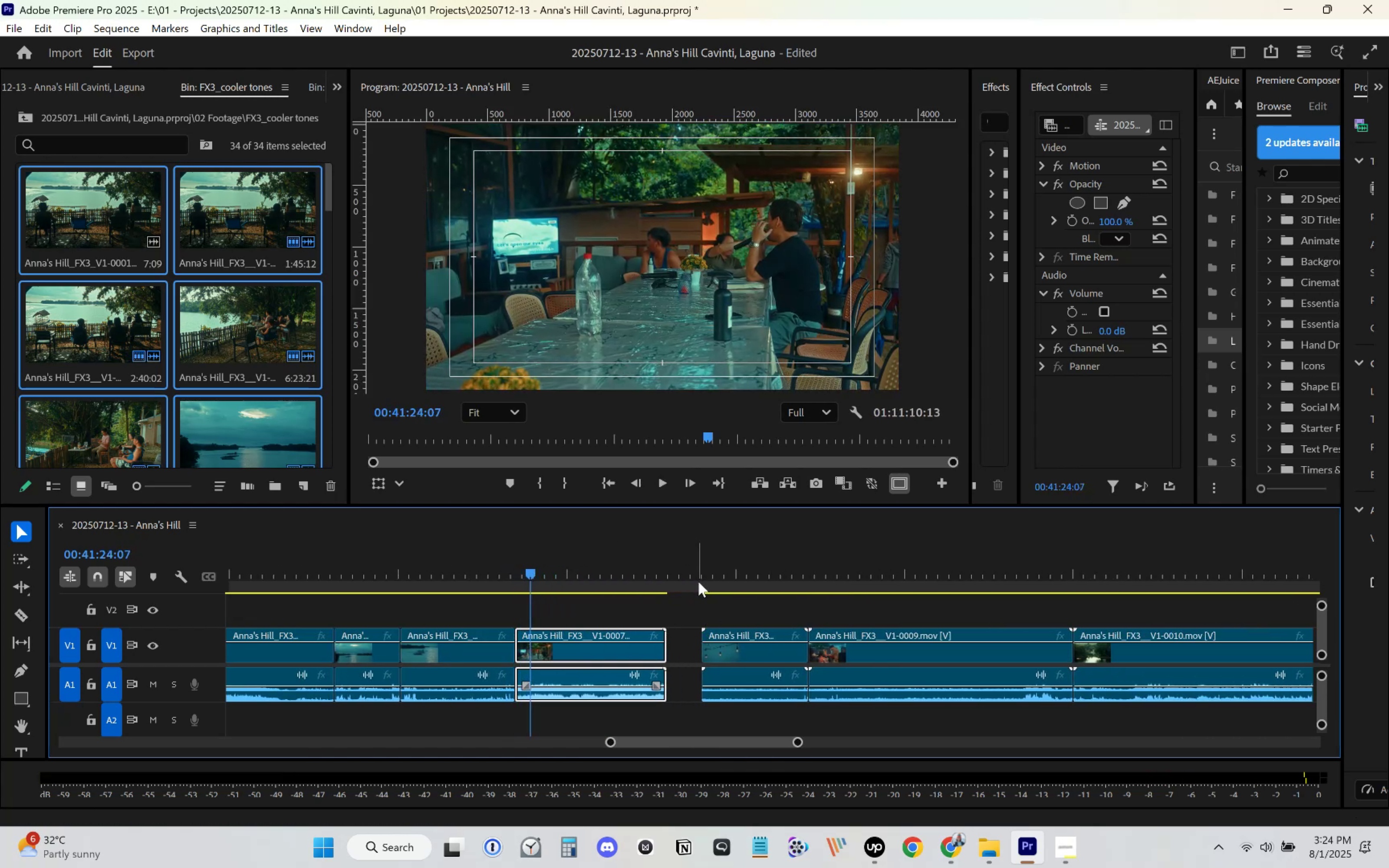 
key(Control+S)
 